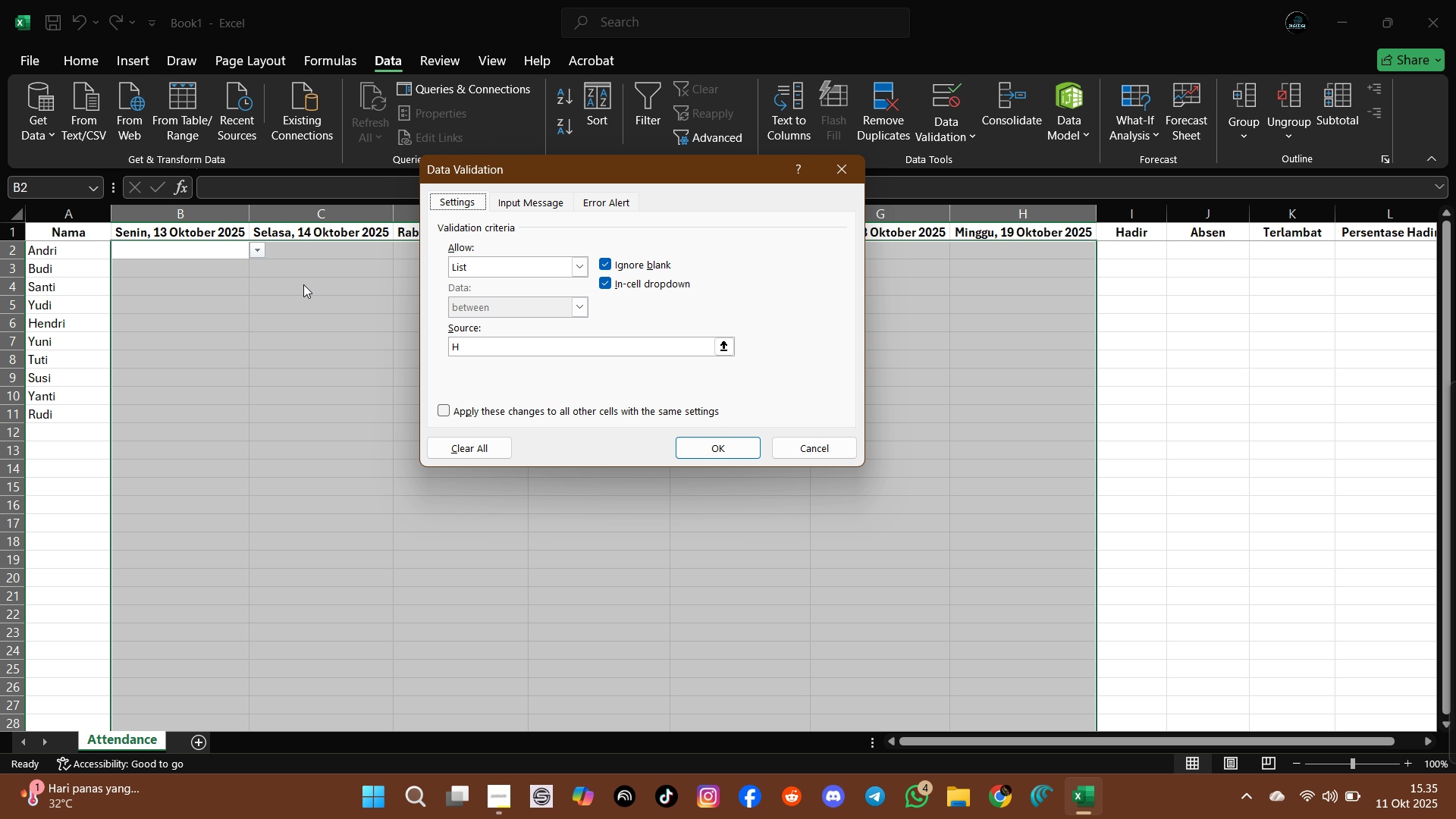 
mouse_move([378, 263])
 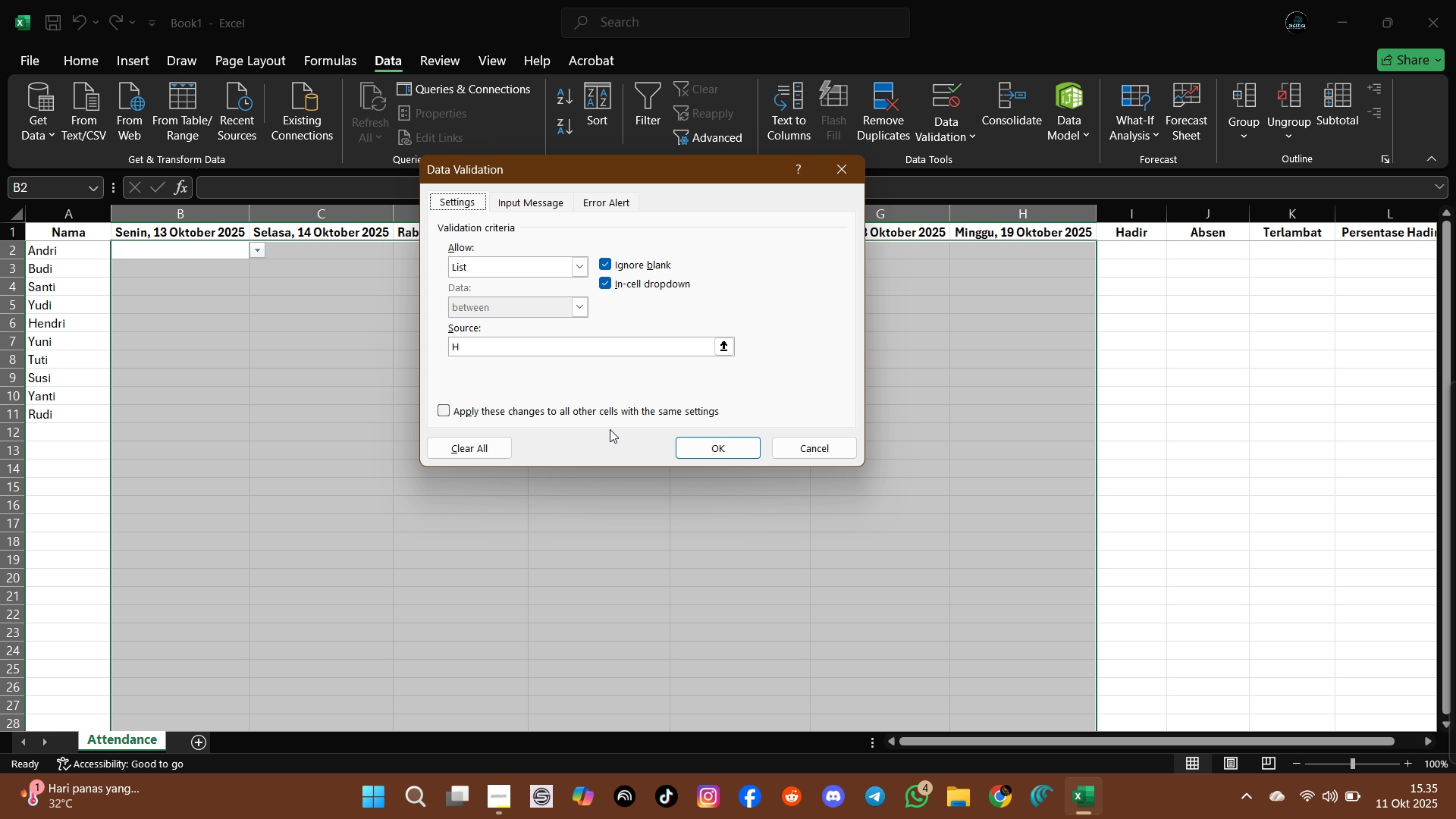 
left_click([604, 413])
 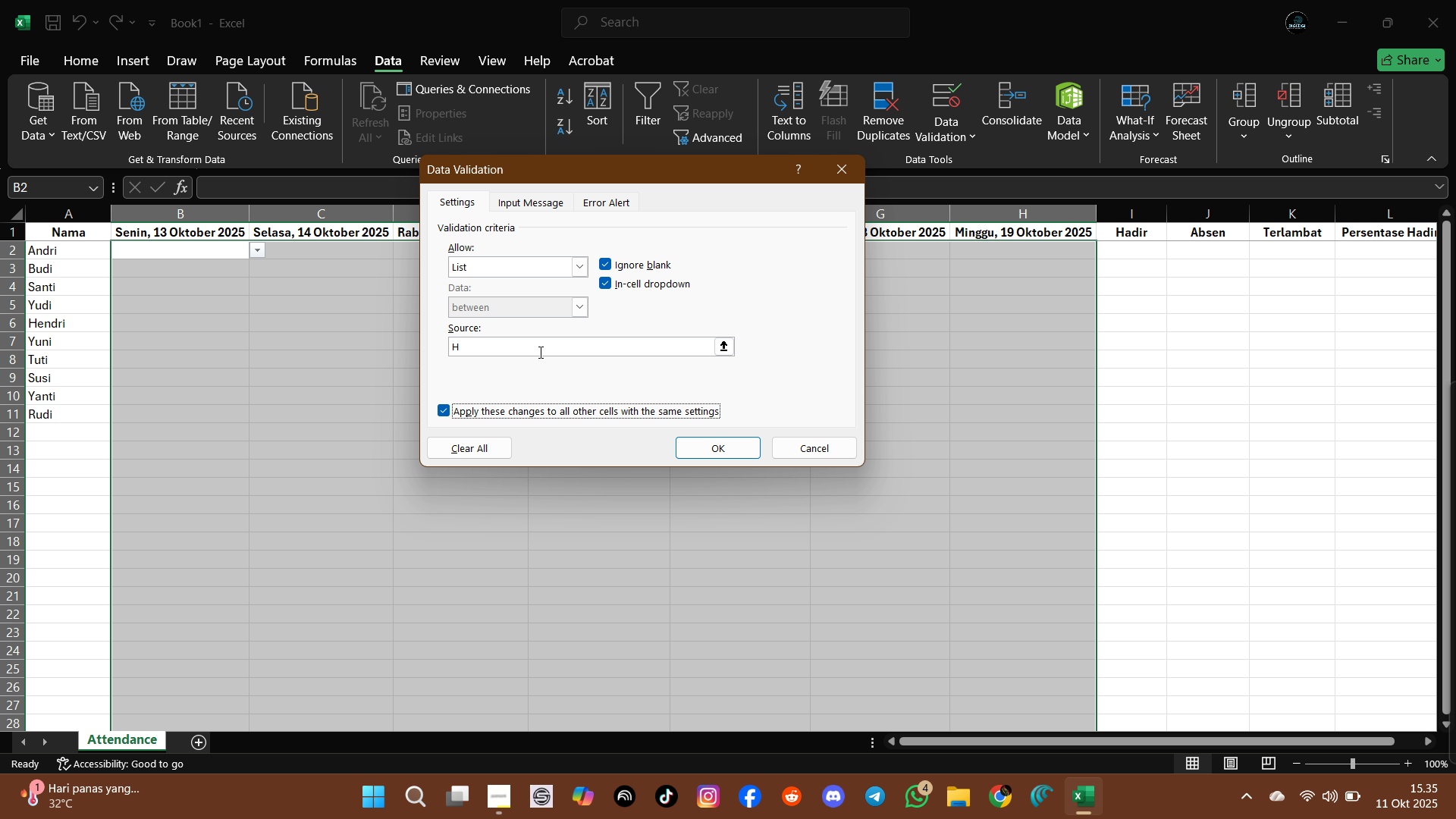 
left_click([547, 352])
 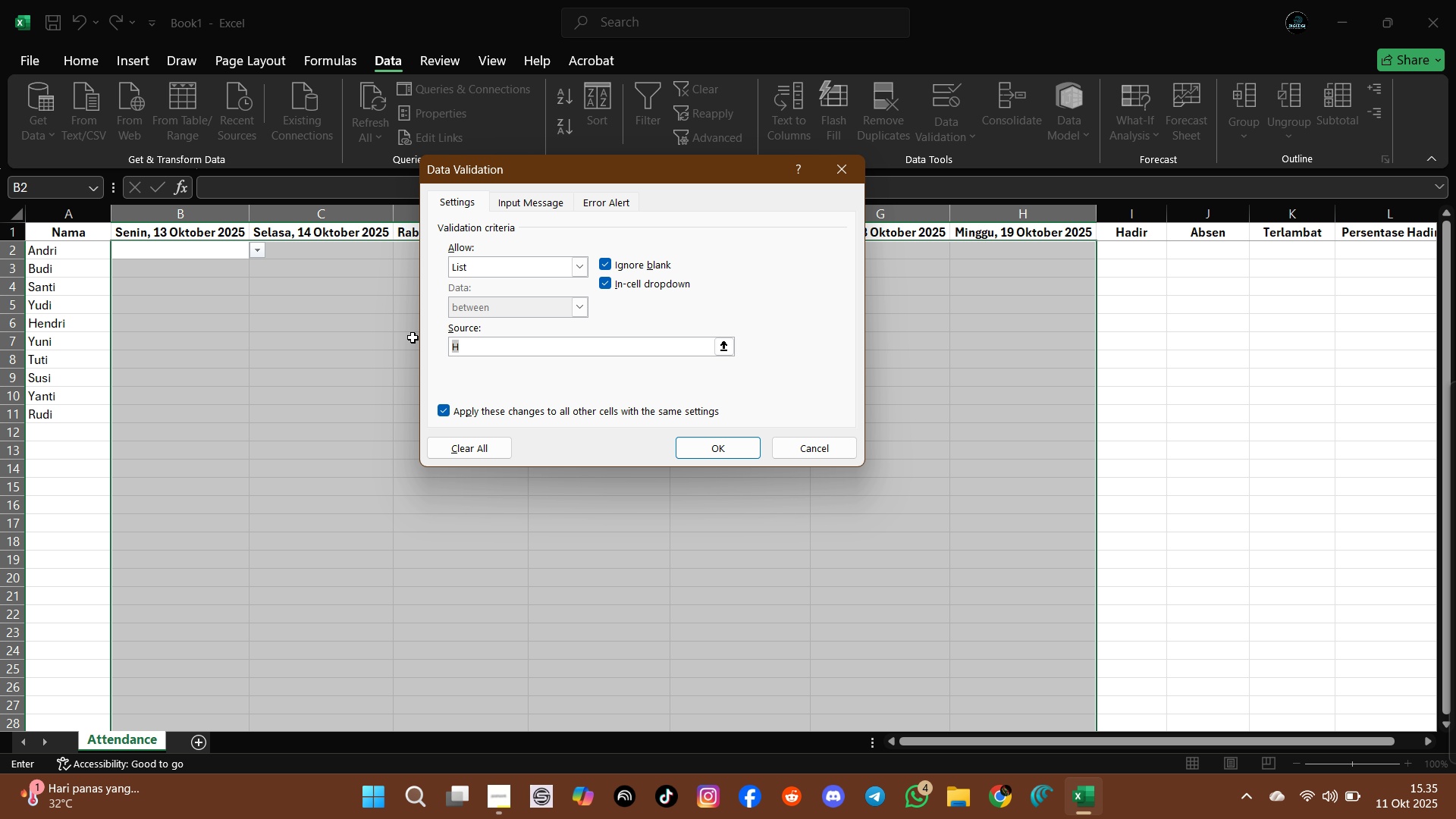 
key(Shift+A)
 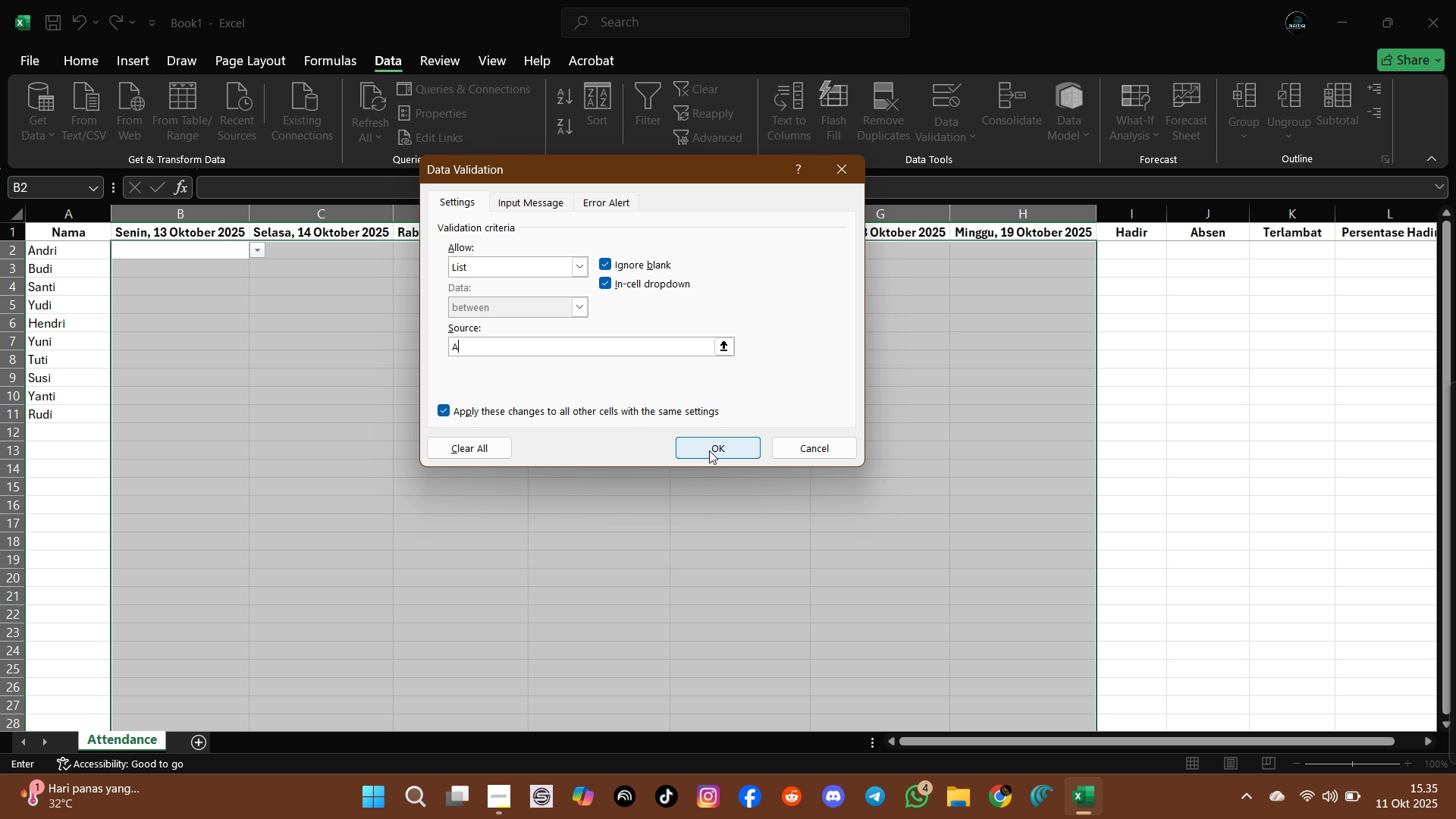 
left_click([709, 450])
 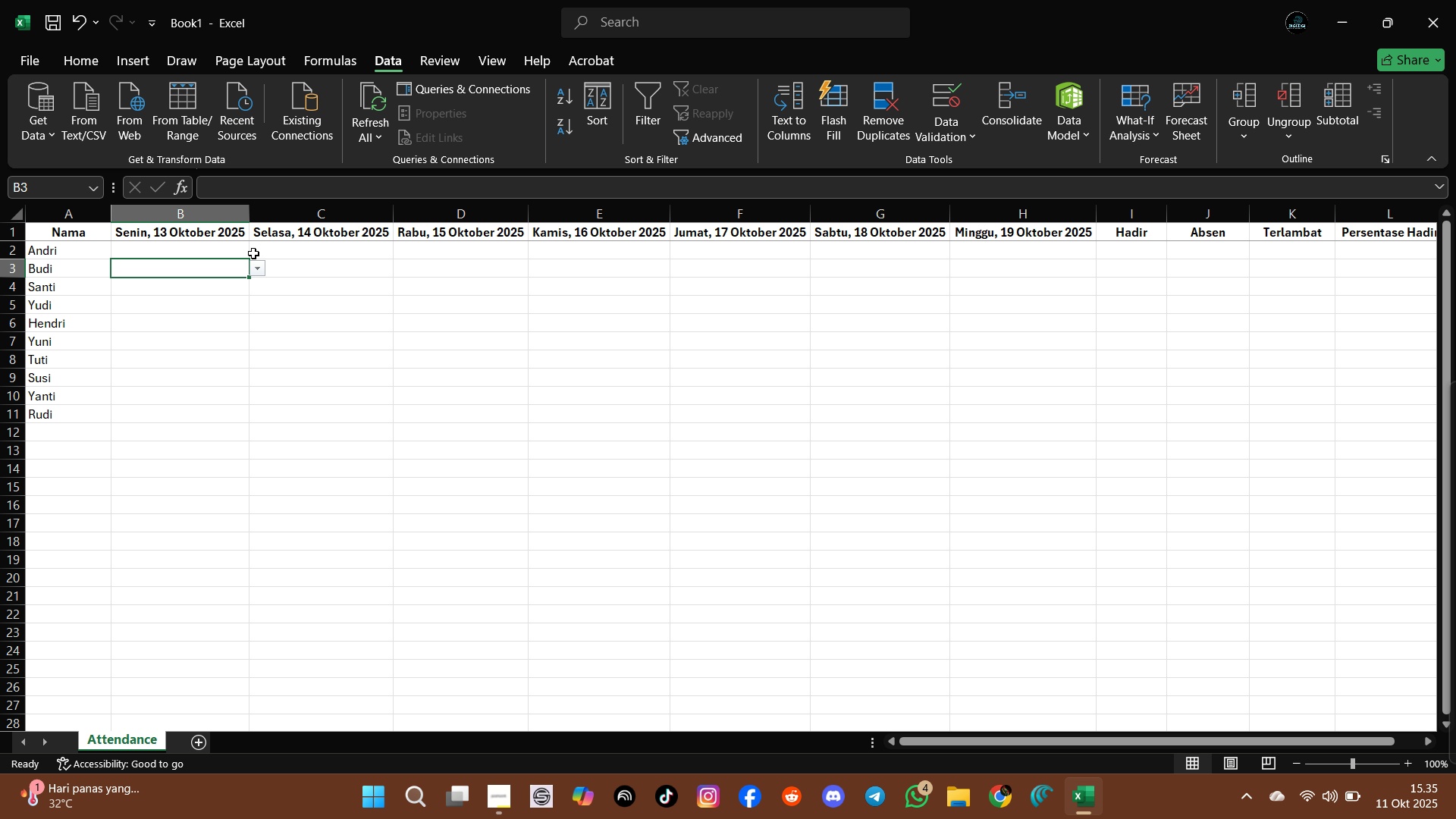 
left_click([253, 253])
 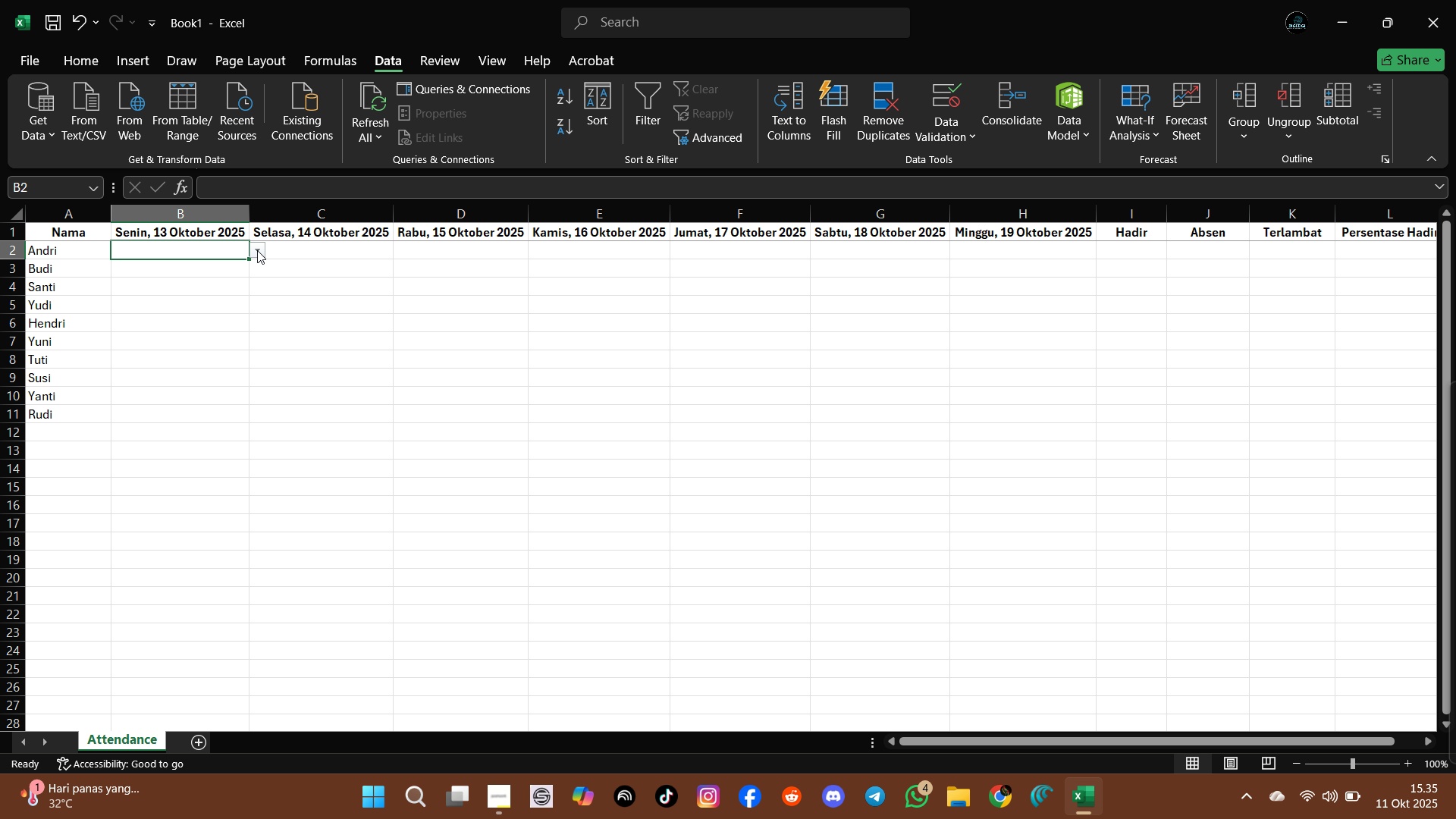 
double_click([206, 250])
 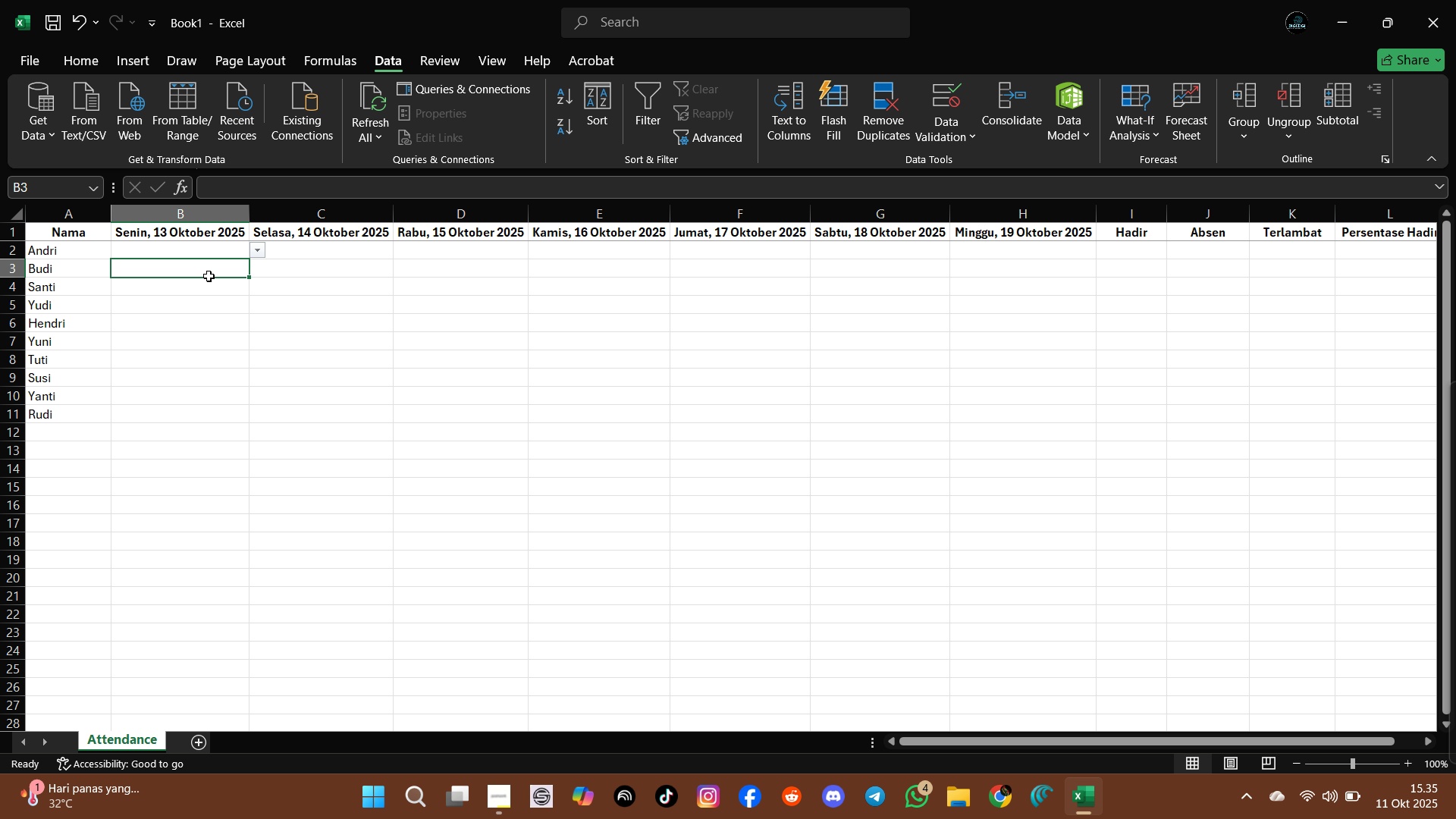 
left_click([209, 276])
 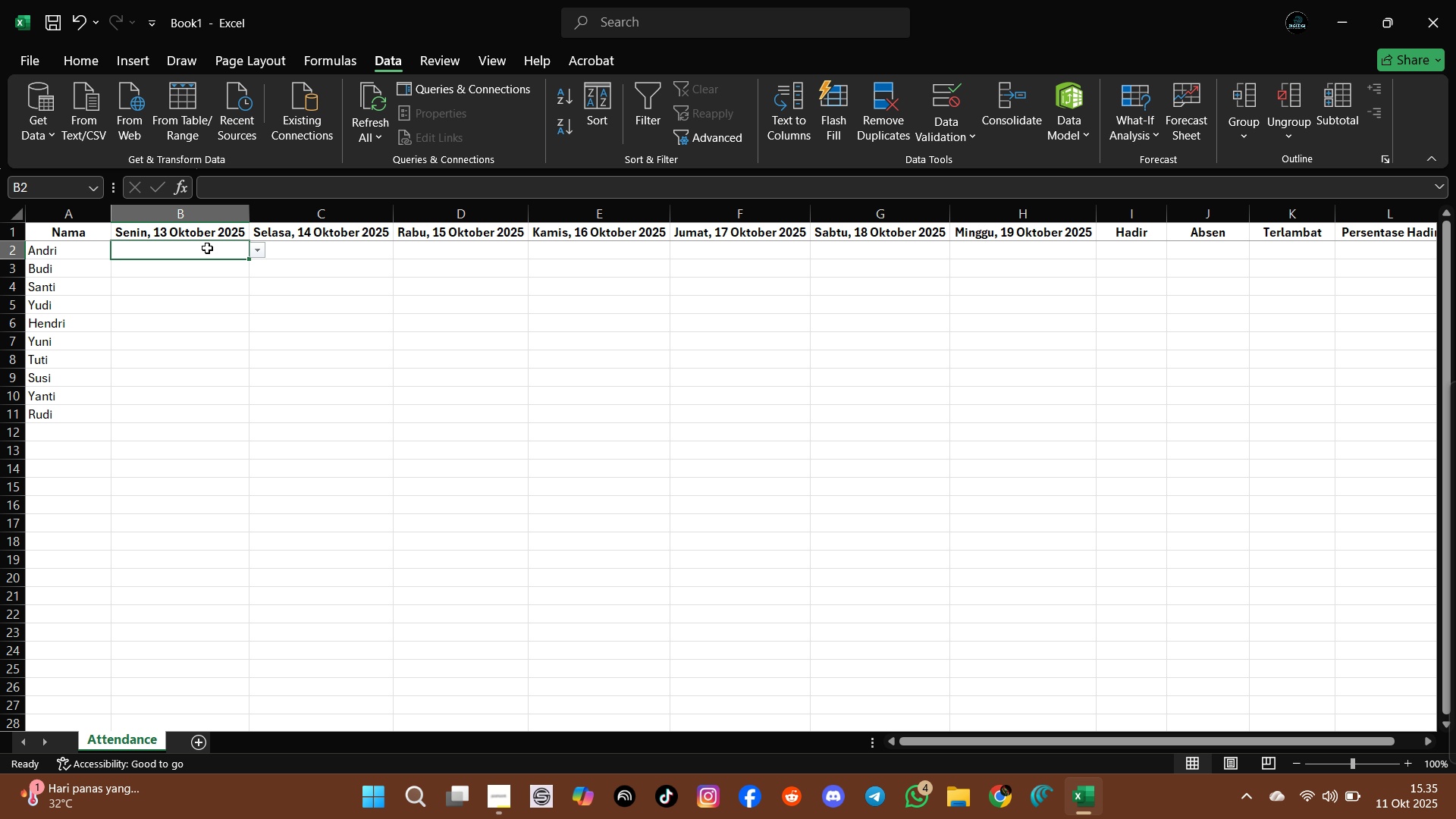 
left_click([207, 248])
 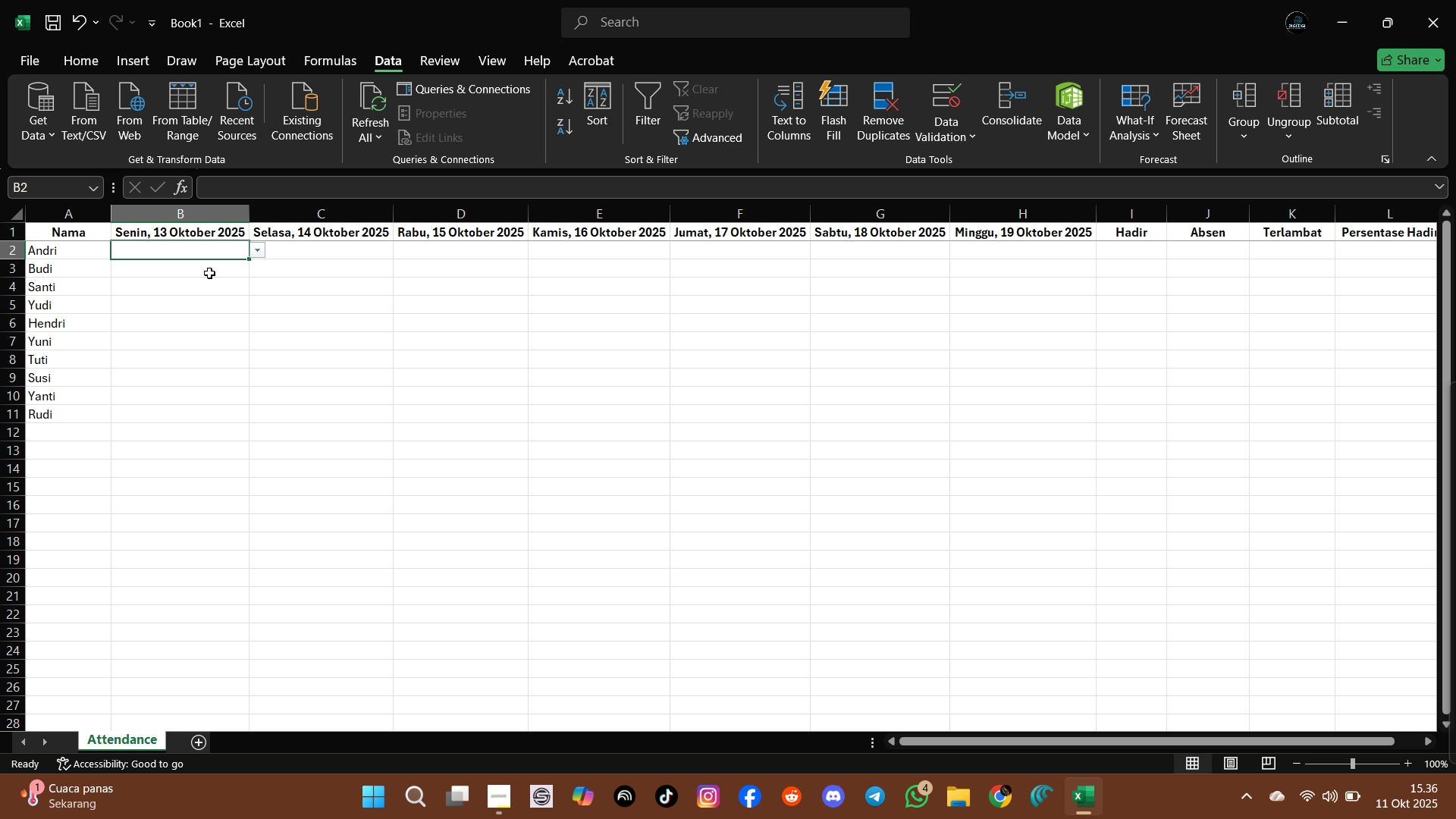 
wait(16.78)
 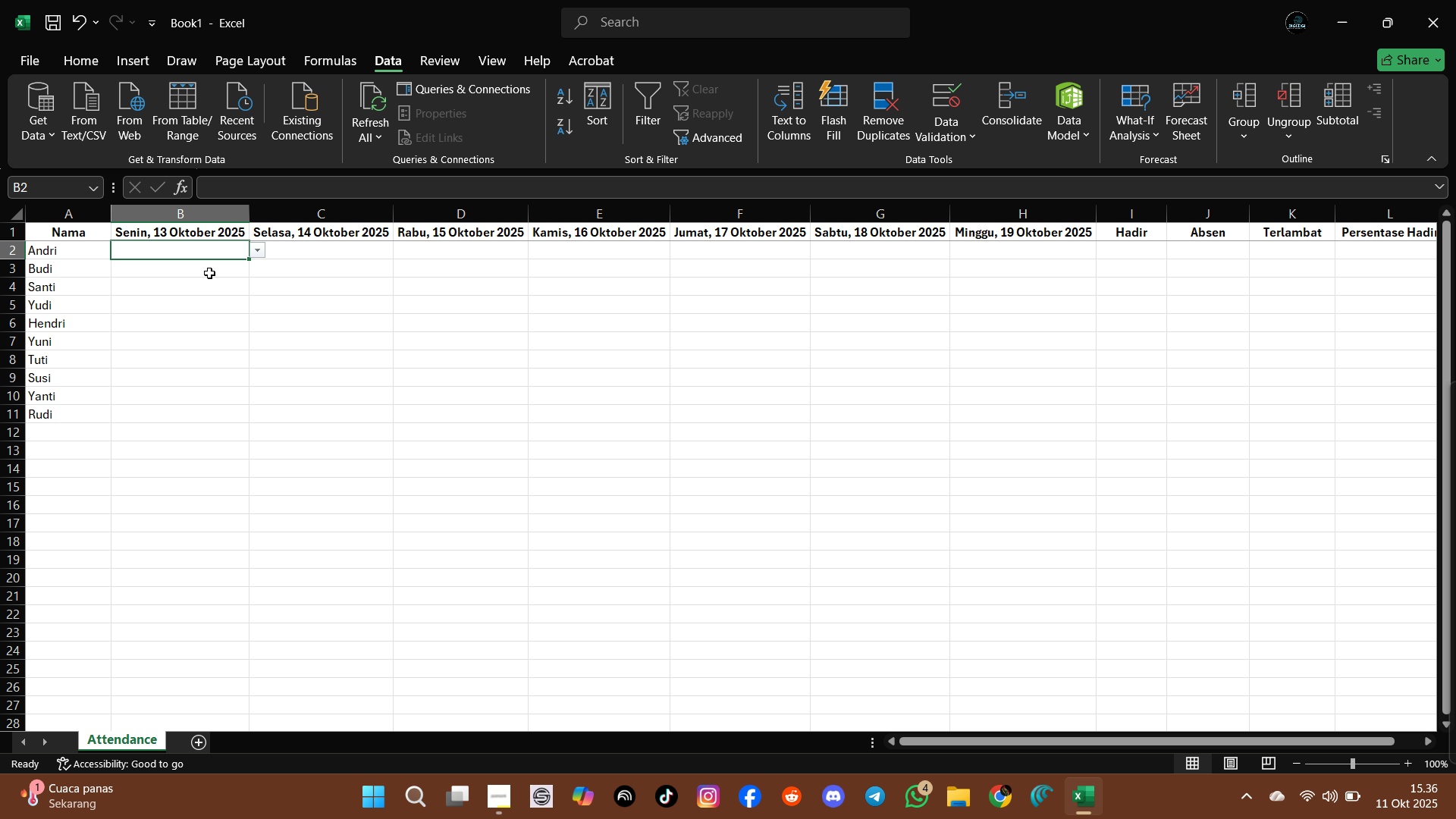 
left_click([40, 185])
 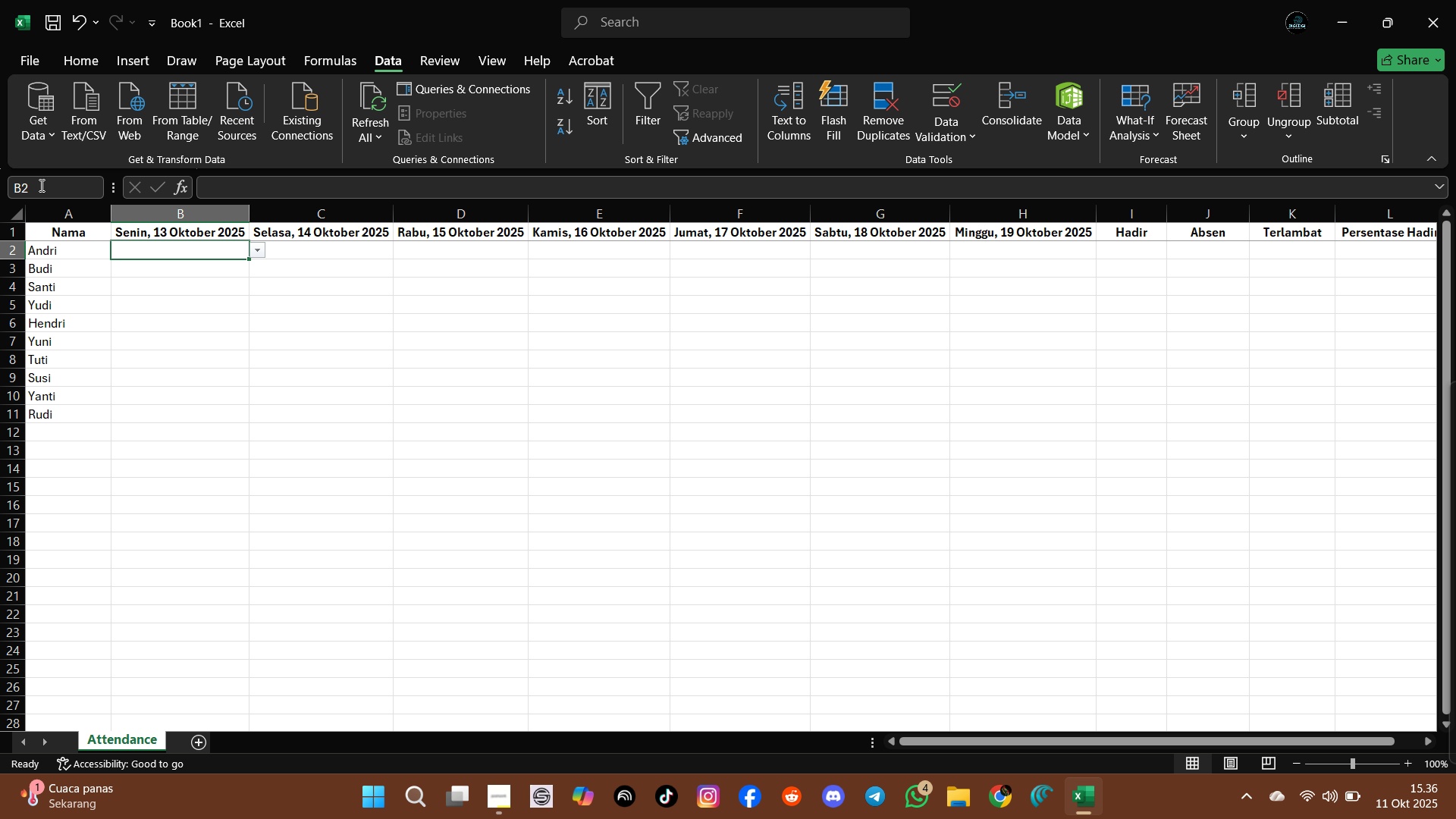 
left_click([40, 185])
 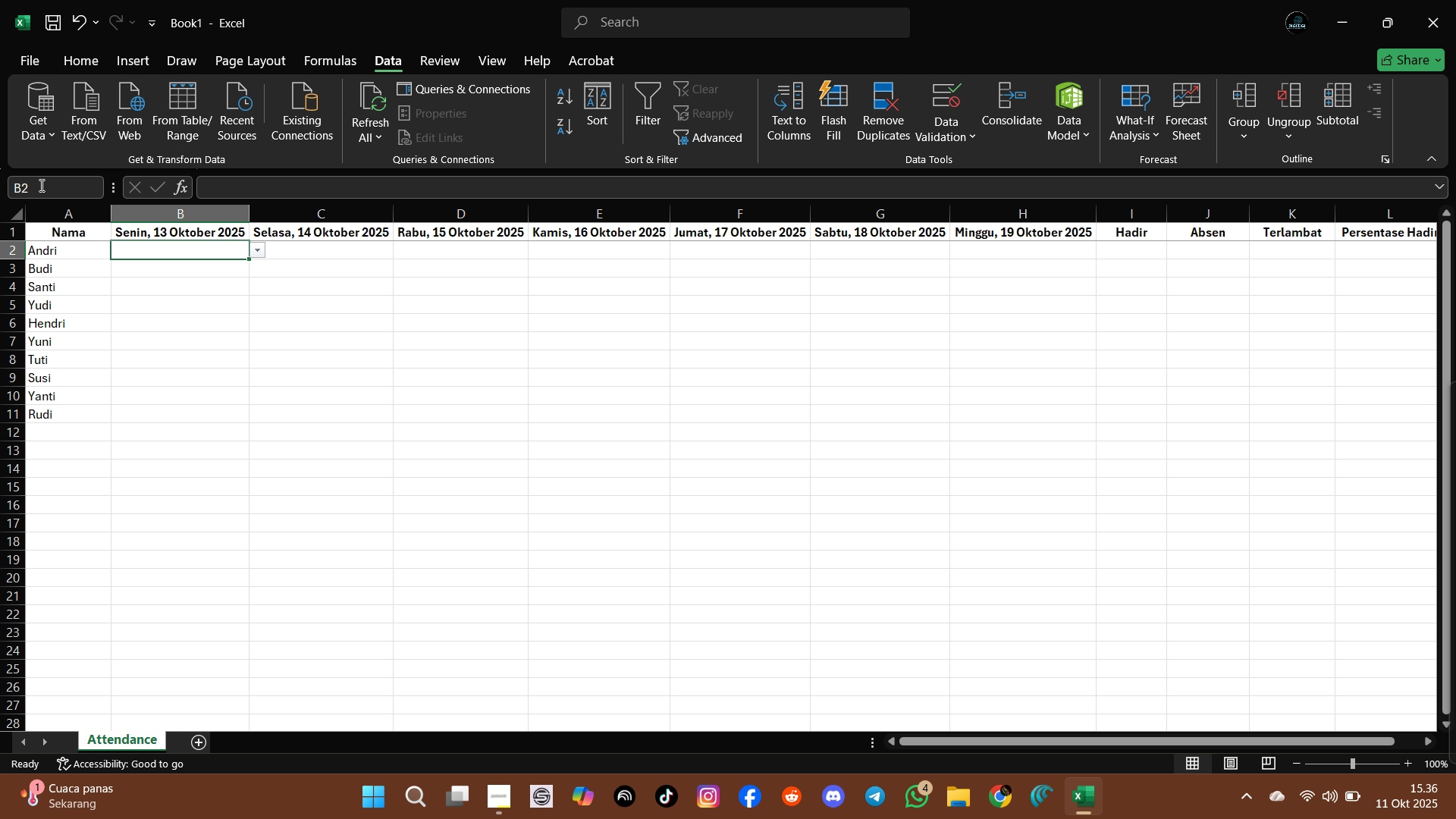 
type(:h100)
 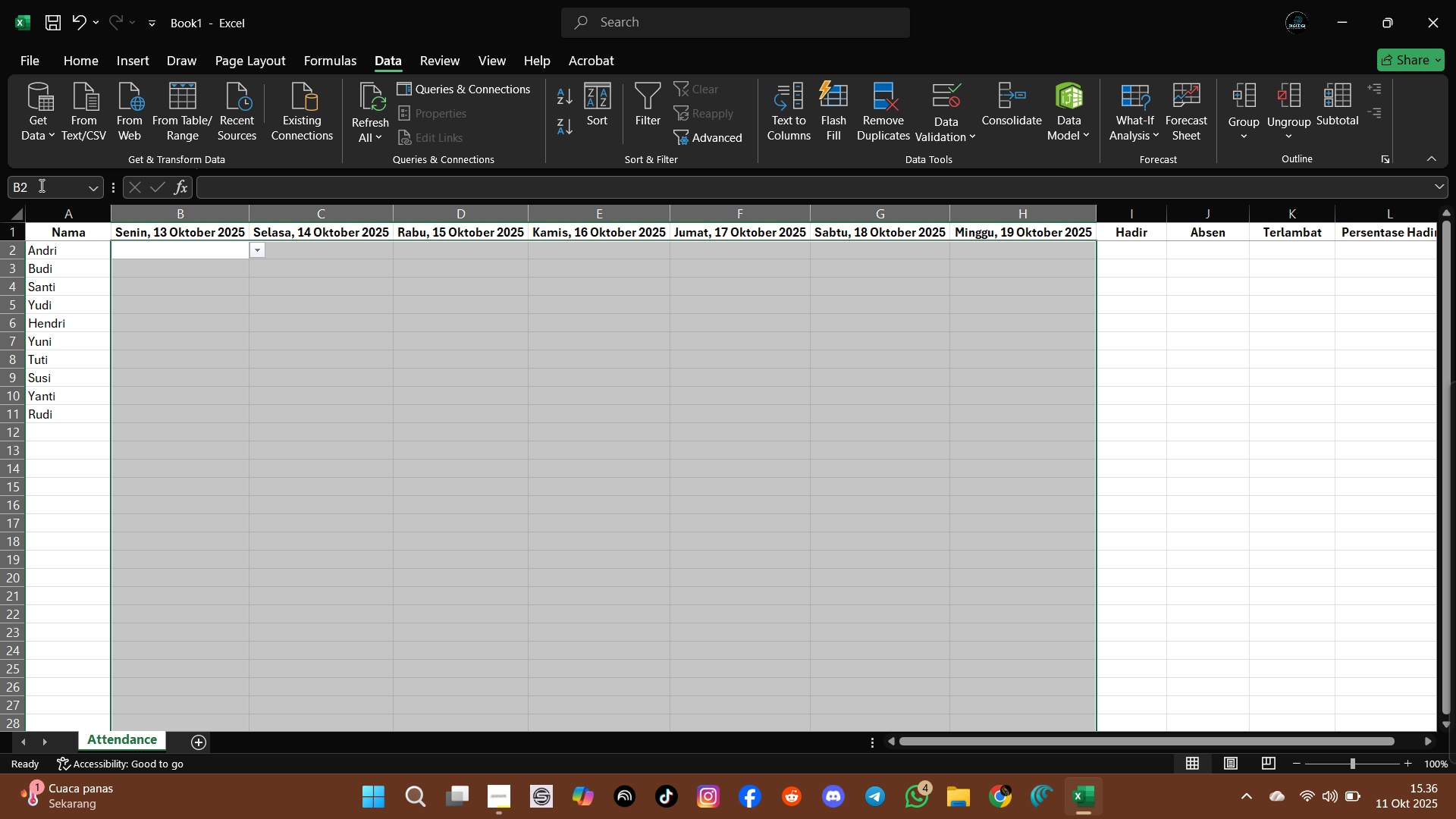 
key(Enter)
 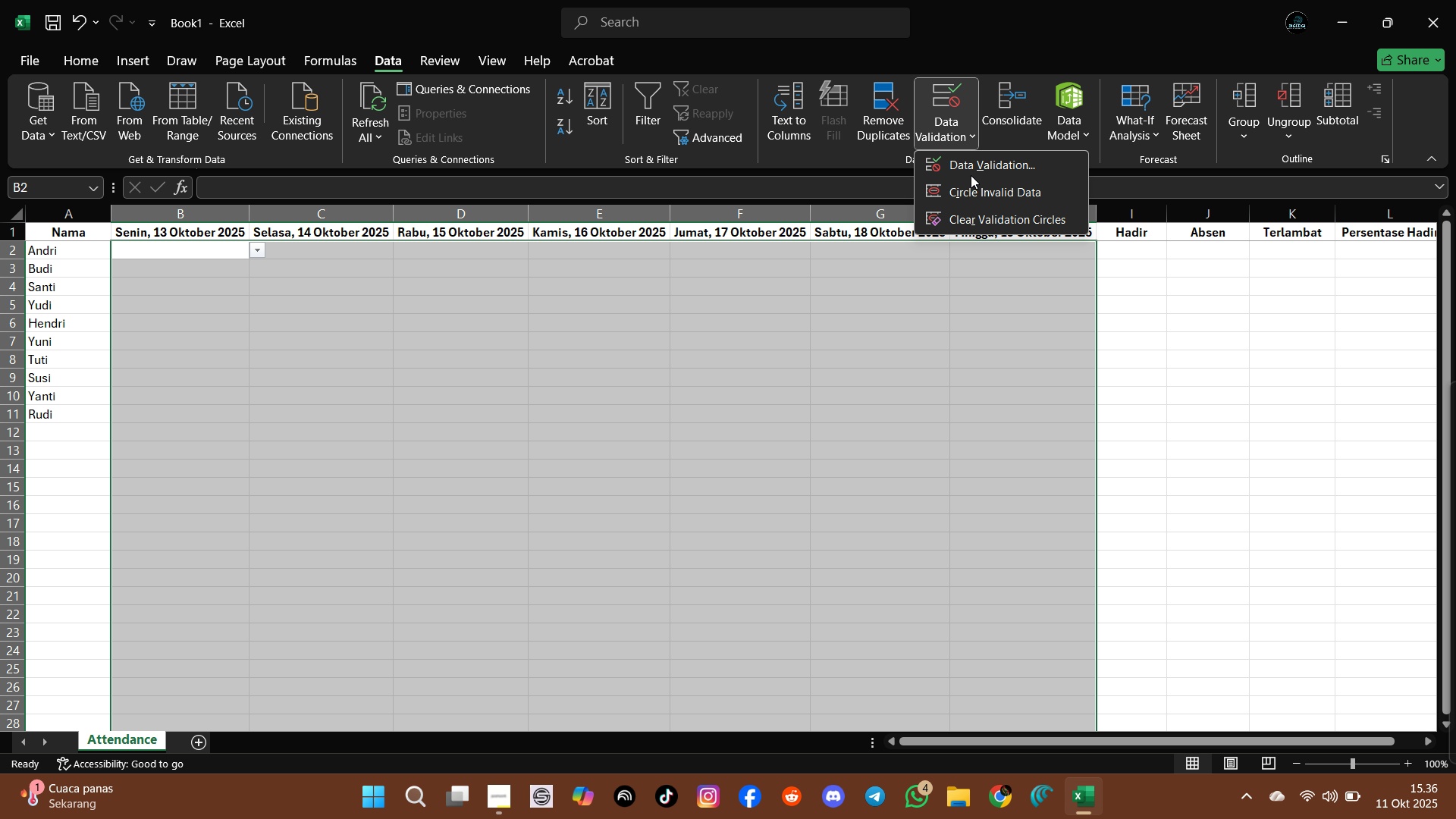 
left_click([970, 172])
 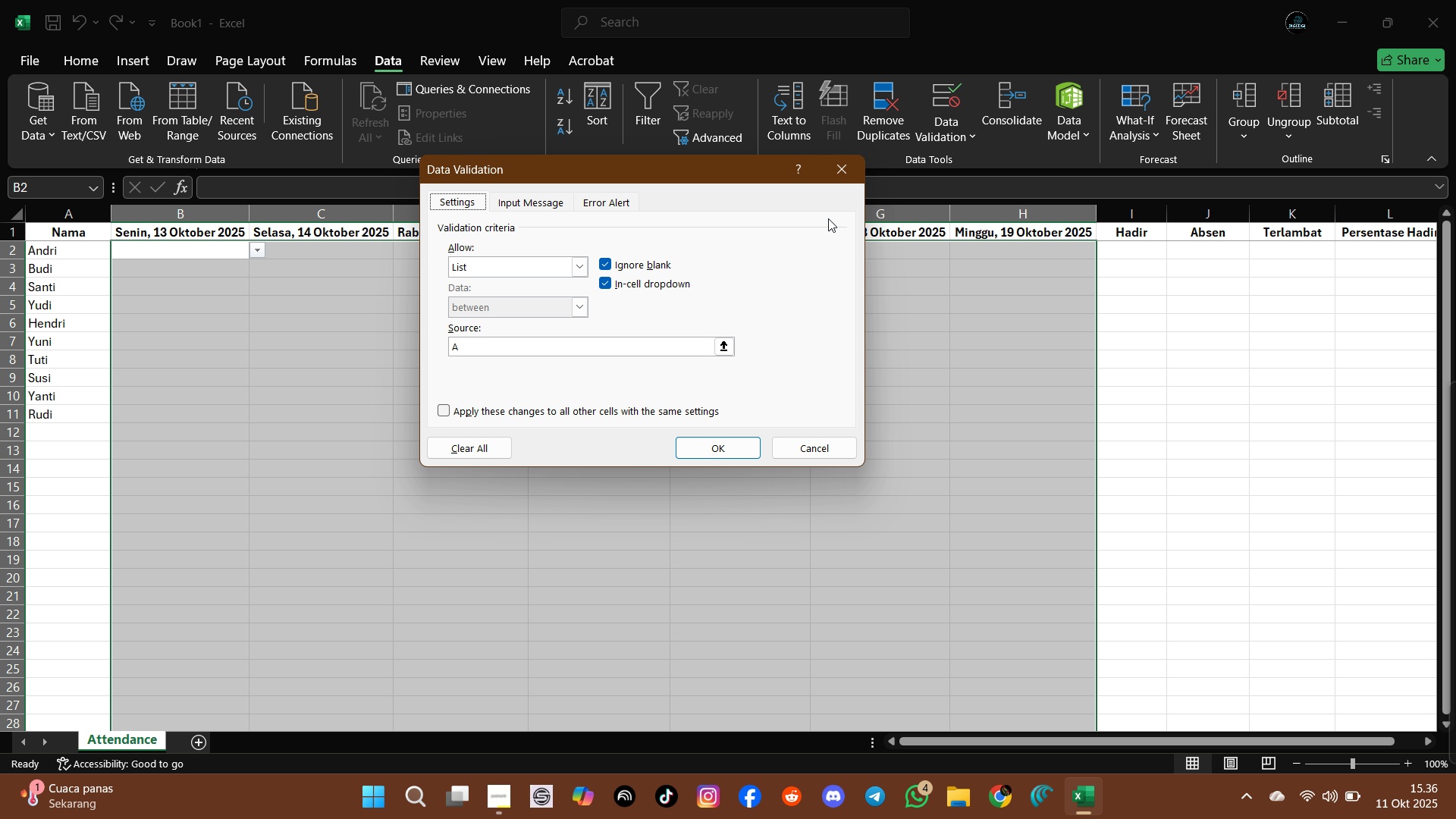 
mouse_move([602, 239])
 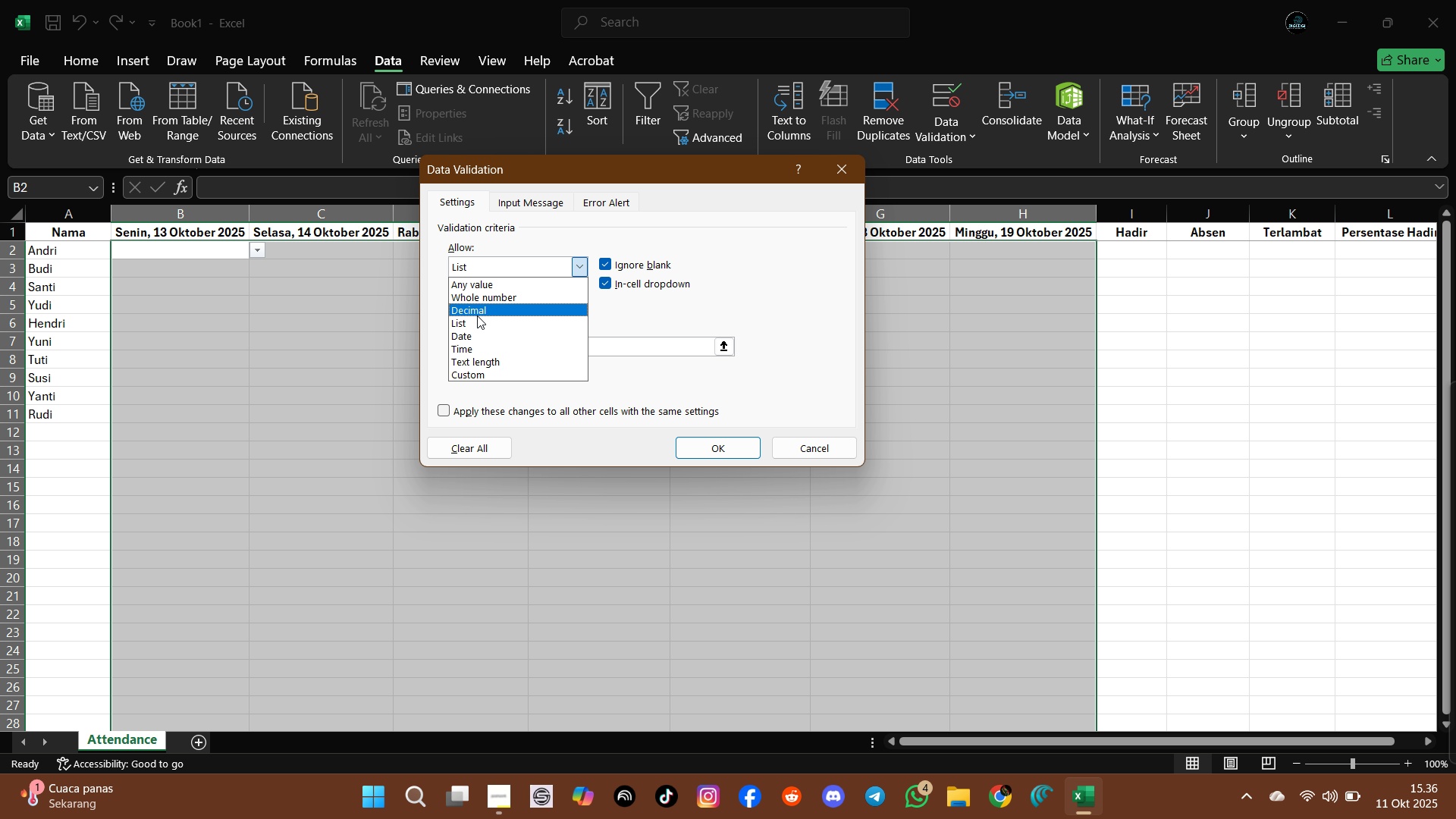 
left_click([479, 321])
 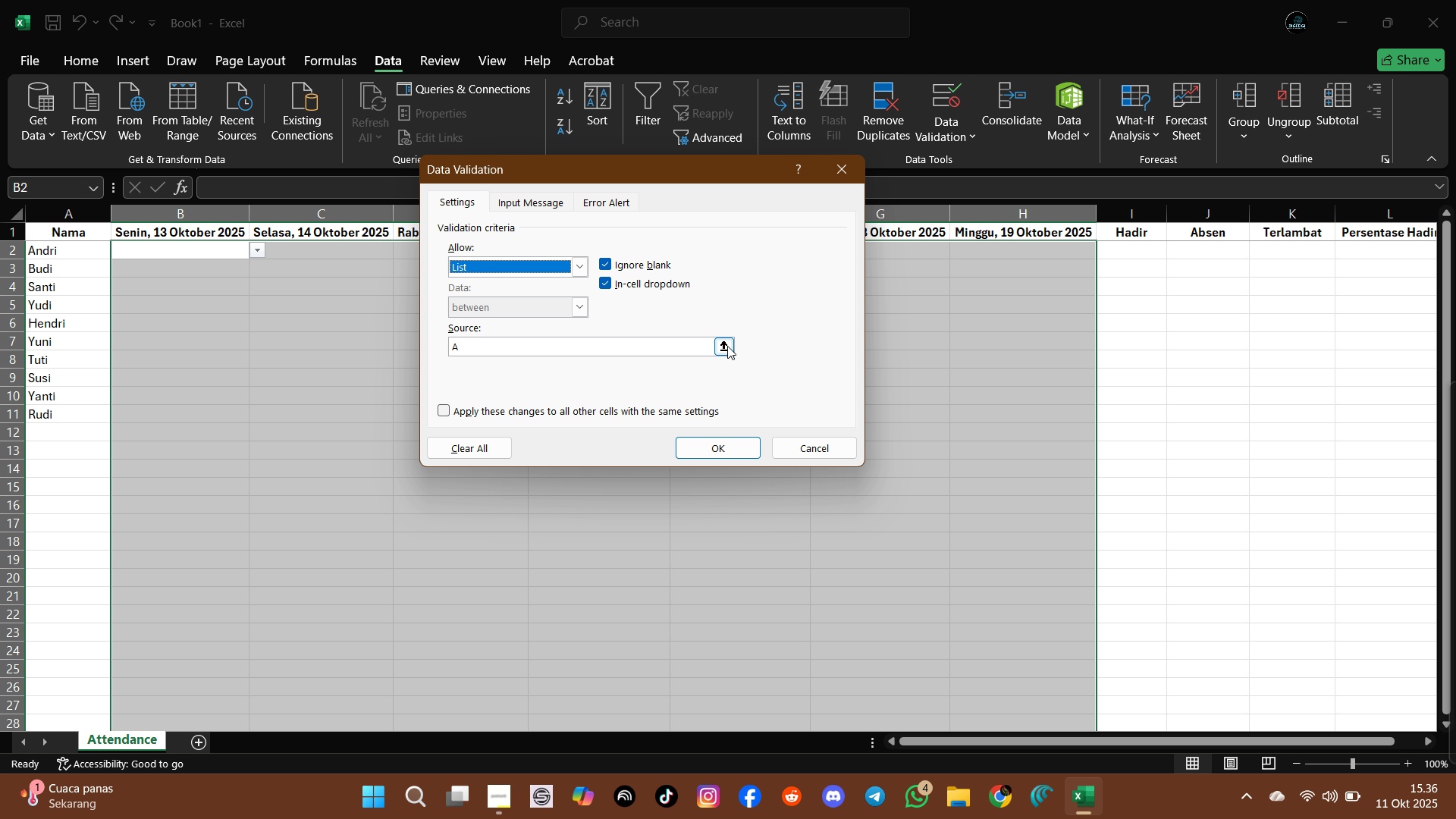 
double_click([692, 346])
 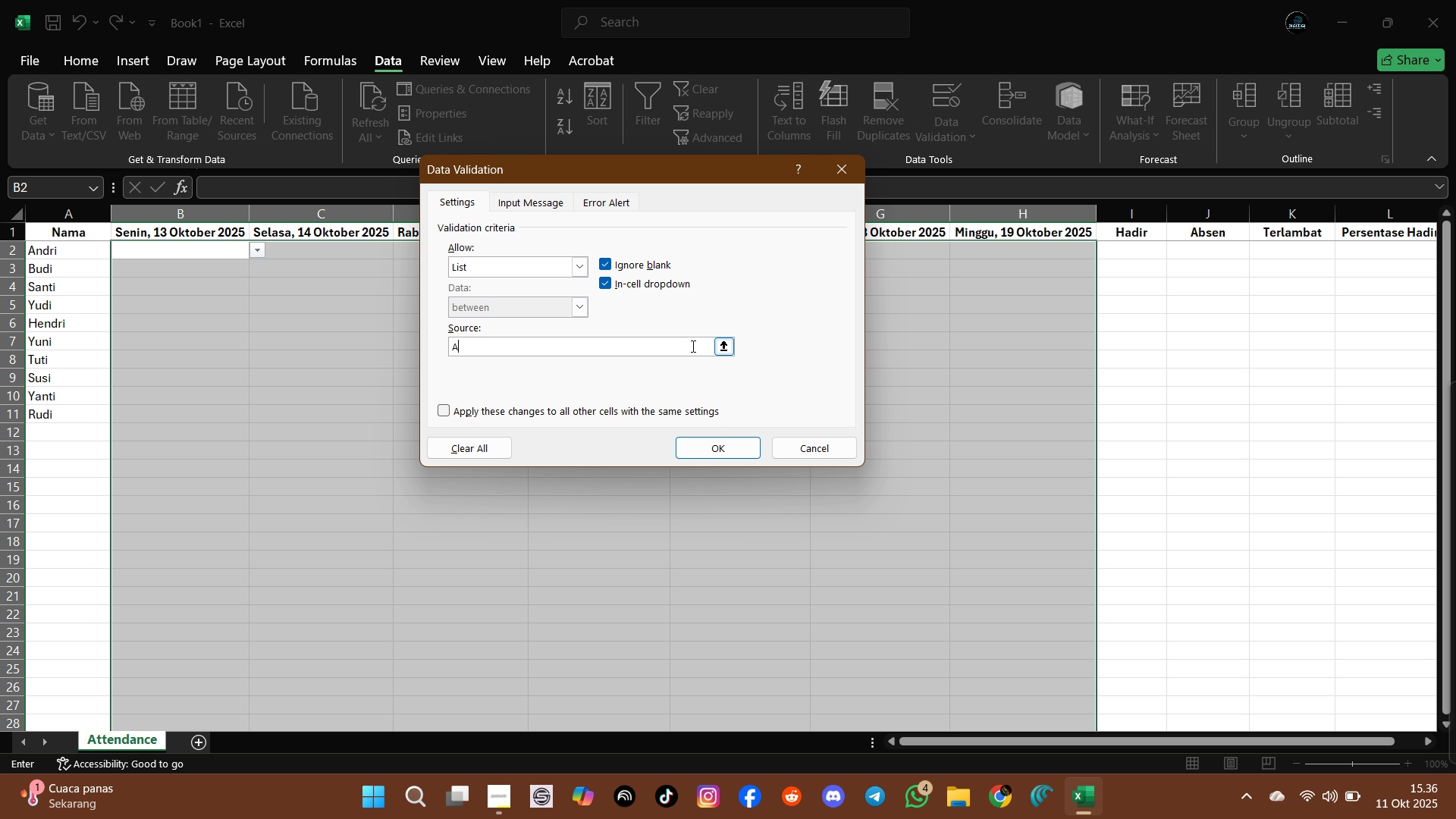 
triple_click([692, 346])
 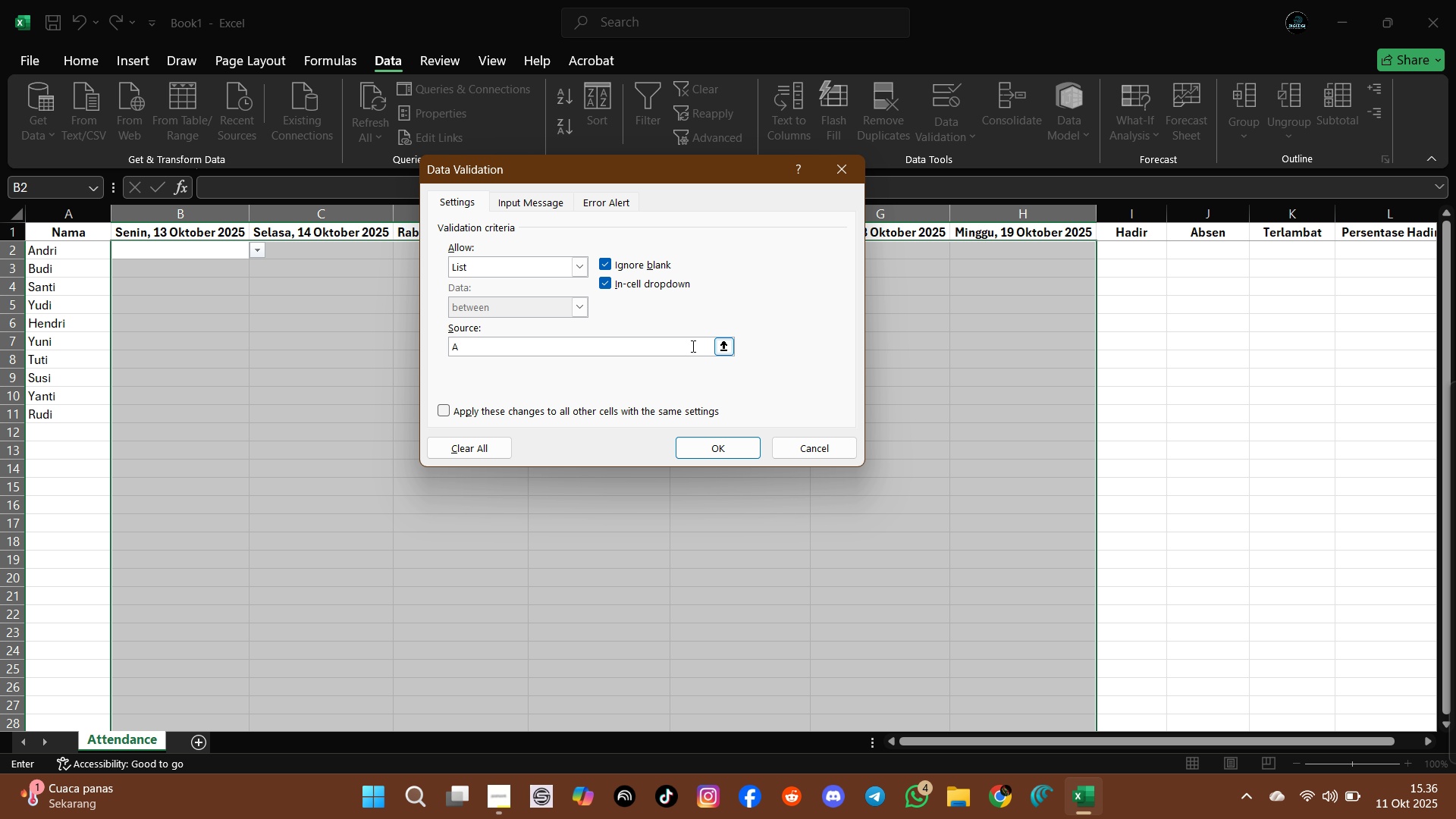 
double_click([692, 346])
 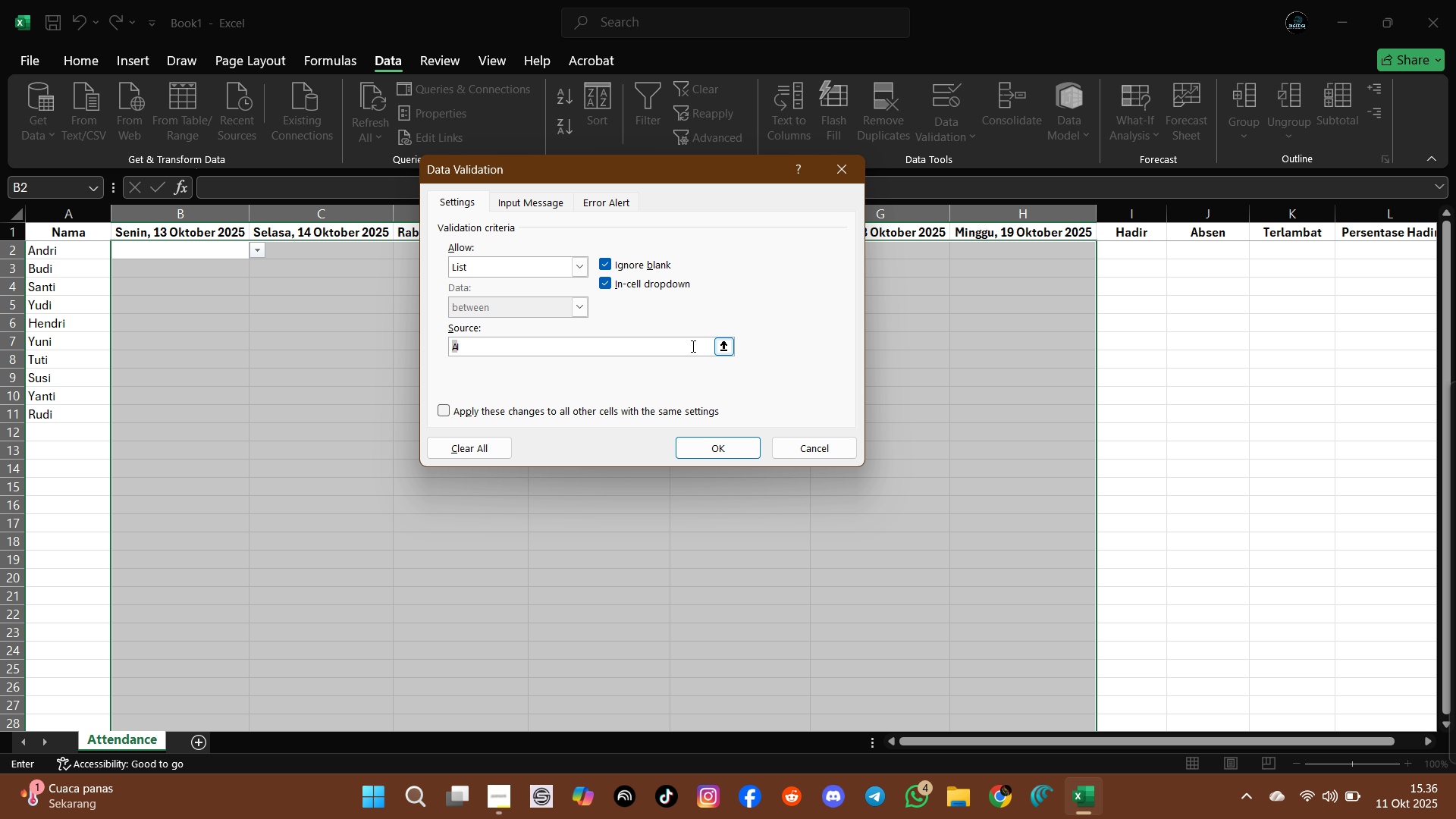 
type(H,A)
key(Backspace)
type( A,cT=)
key(Backspace)
key(Backspace)
key(Backspace)
type( T)
 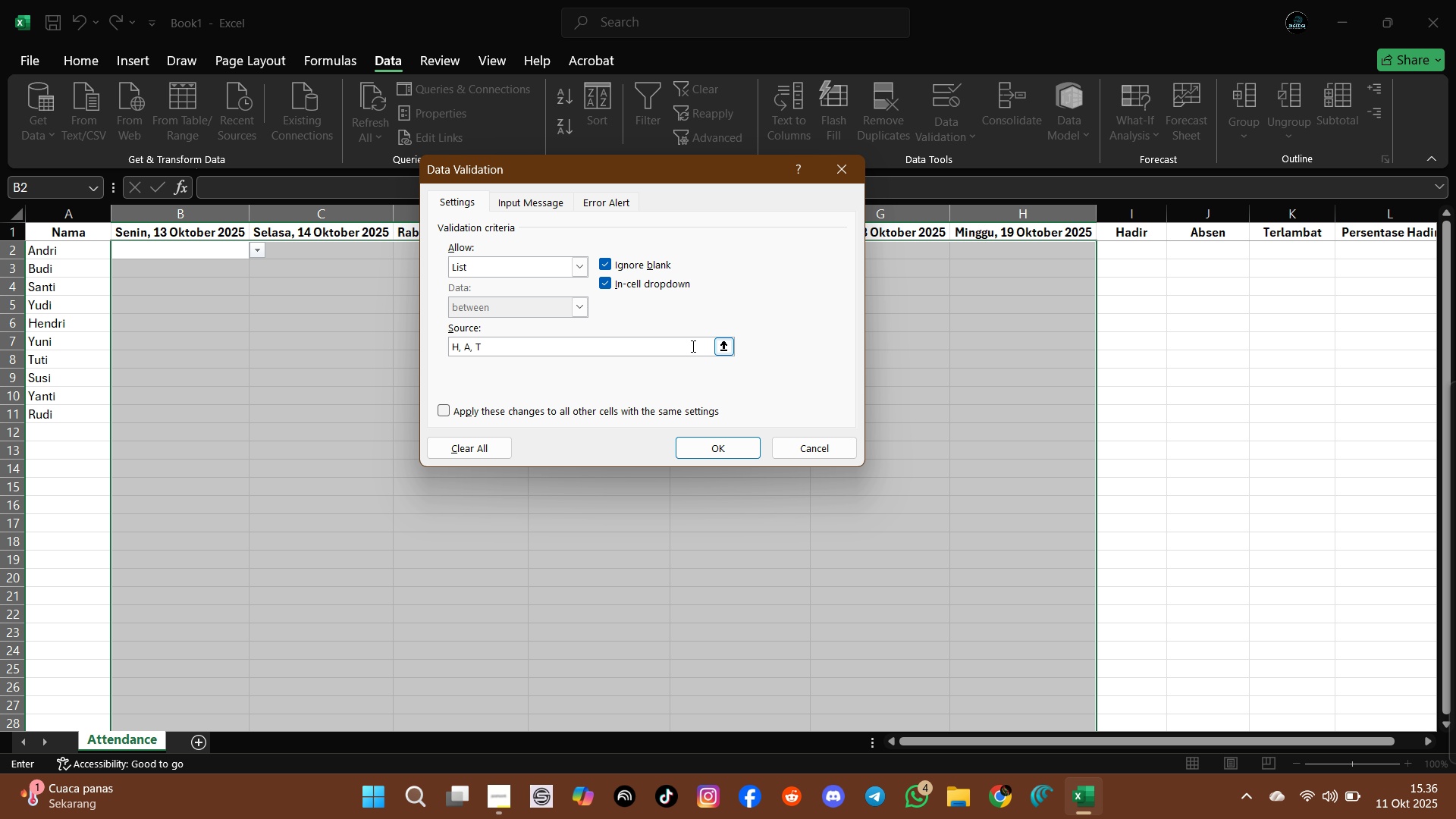 
left_click([714, 443])
 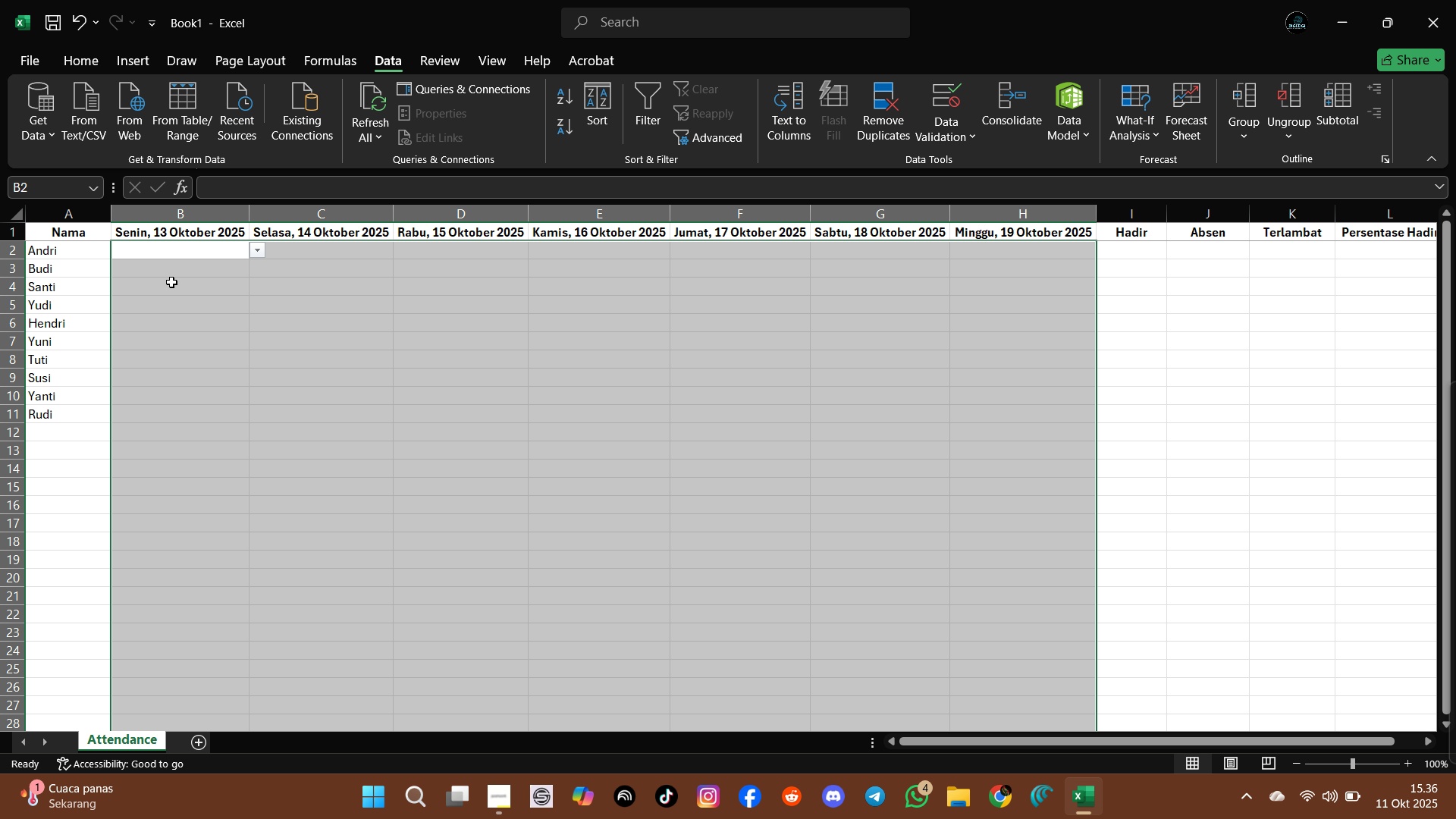 
left_click([173, 279])
 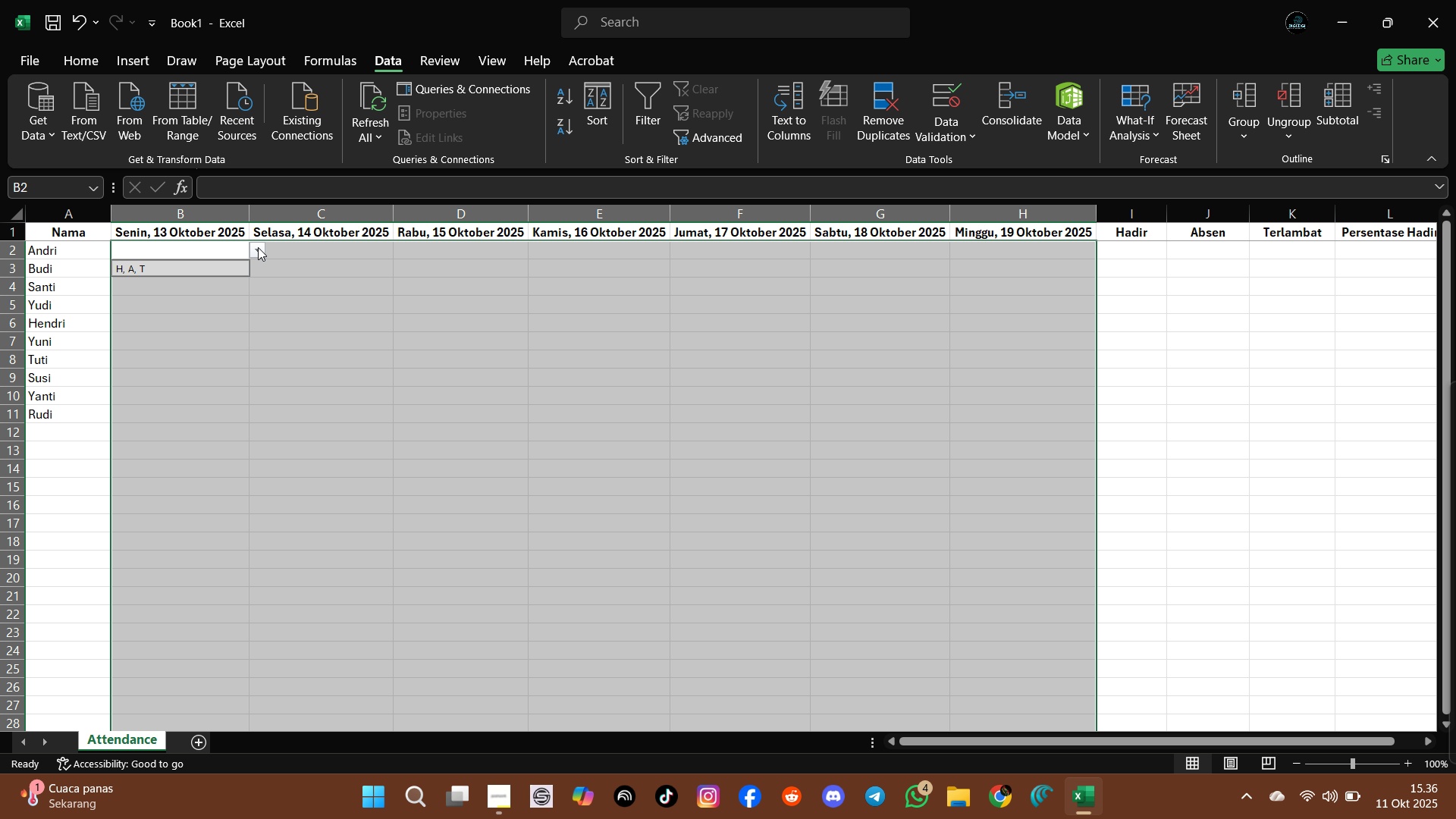 
left_click([258, 247])
 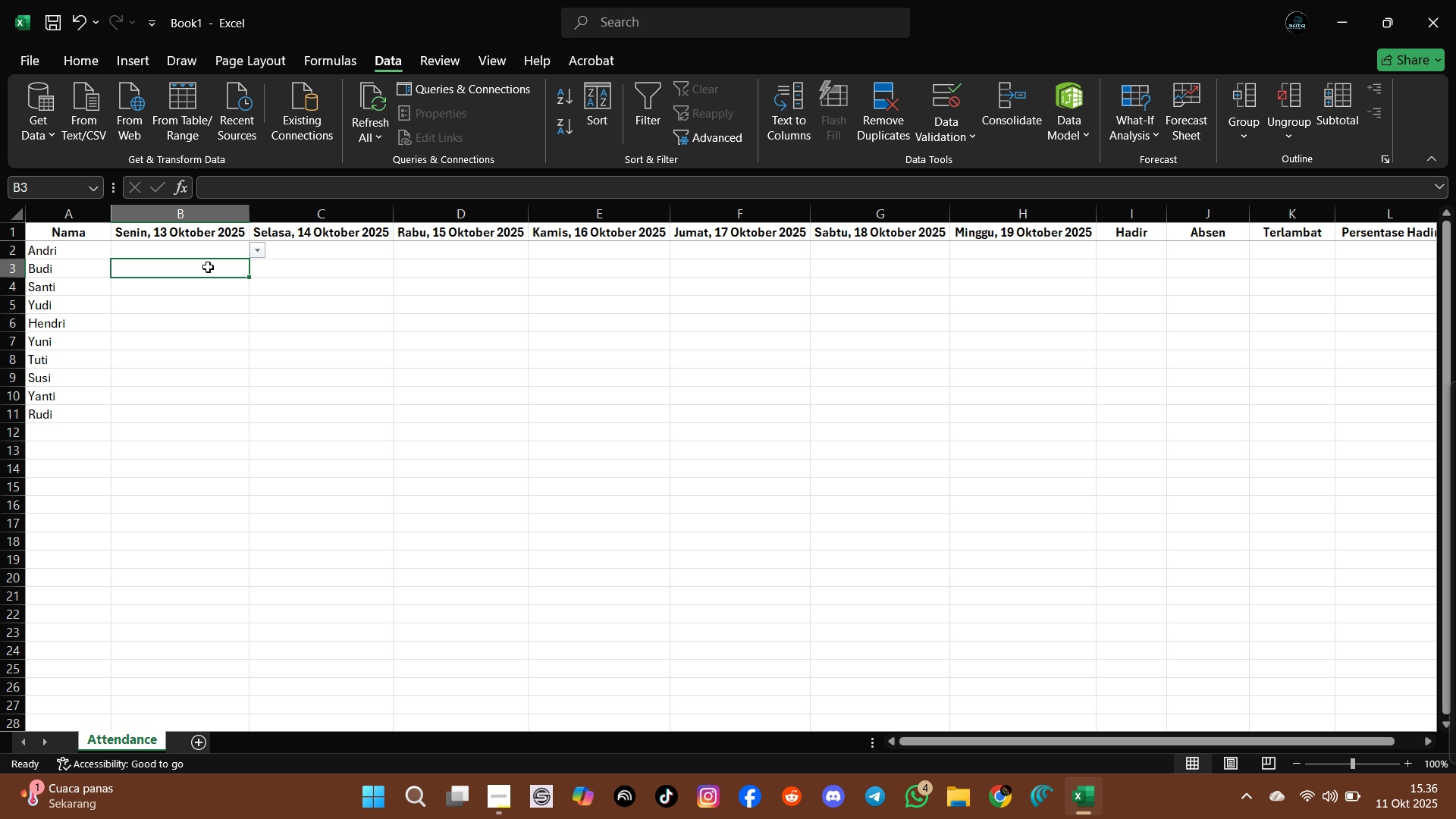 
left_click([208, 267])
 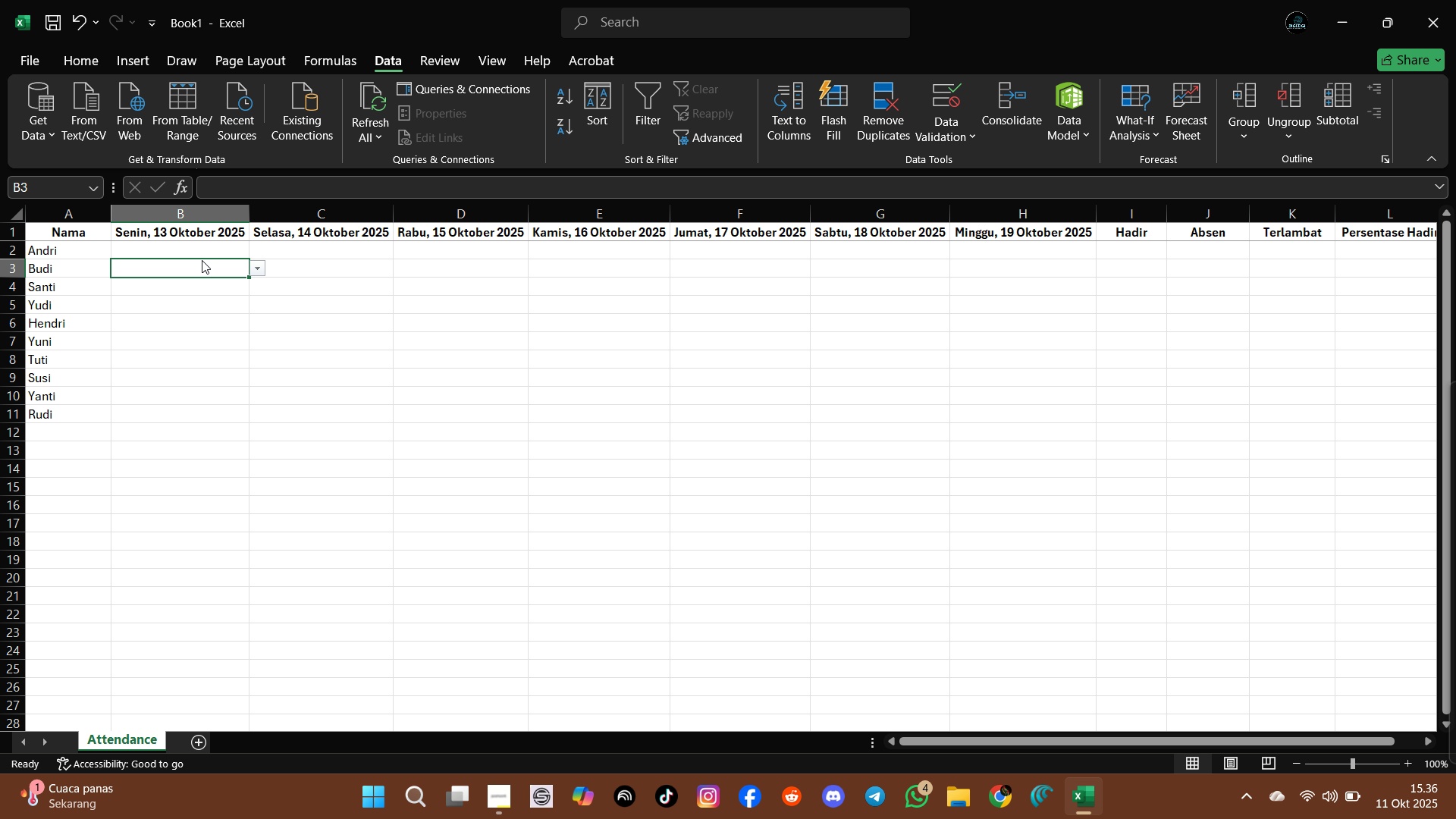 
left_click([202, 260])
 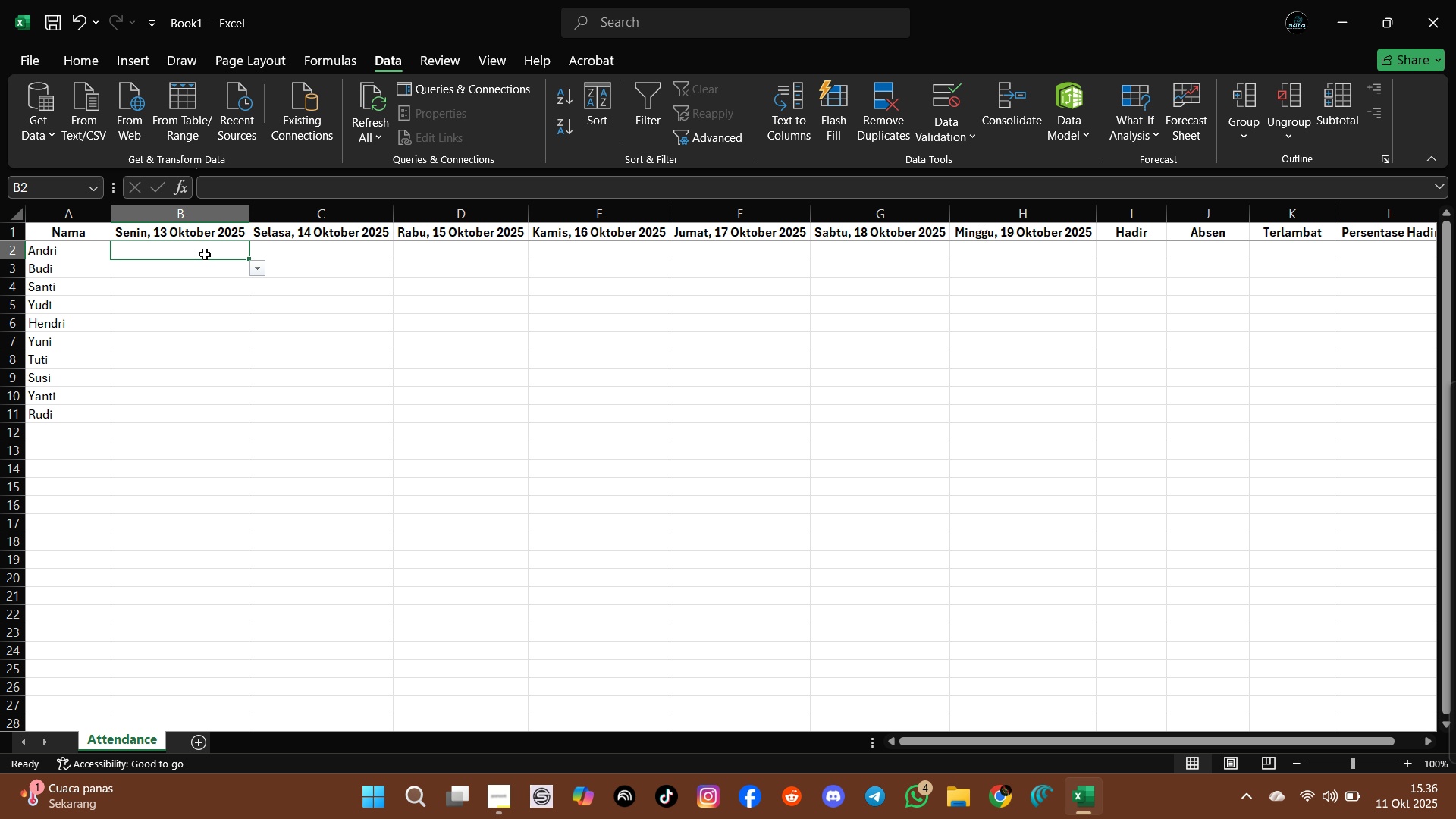 
left_click([205, 254])
 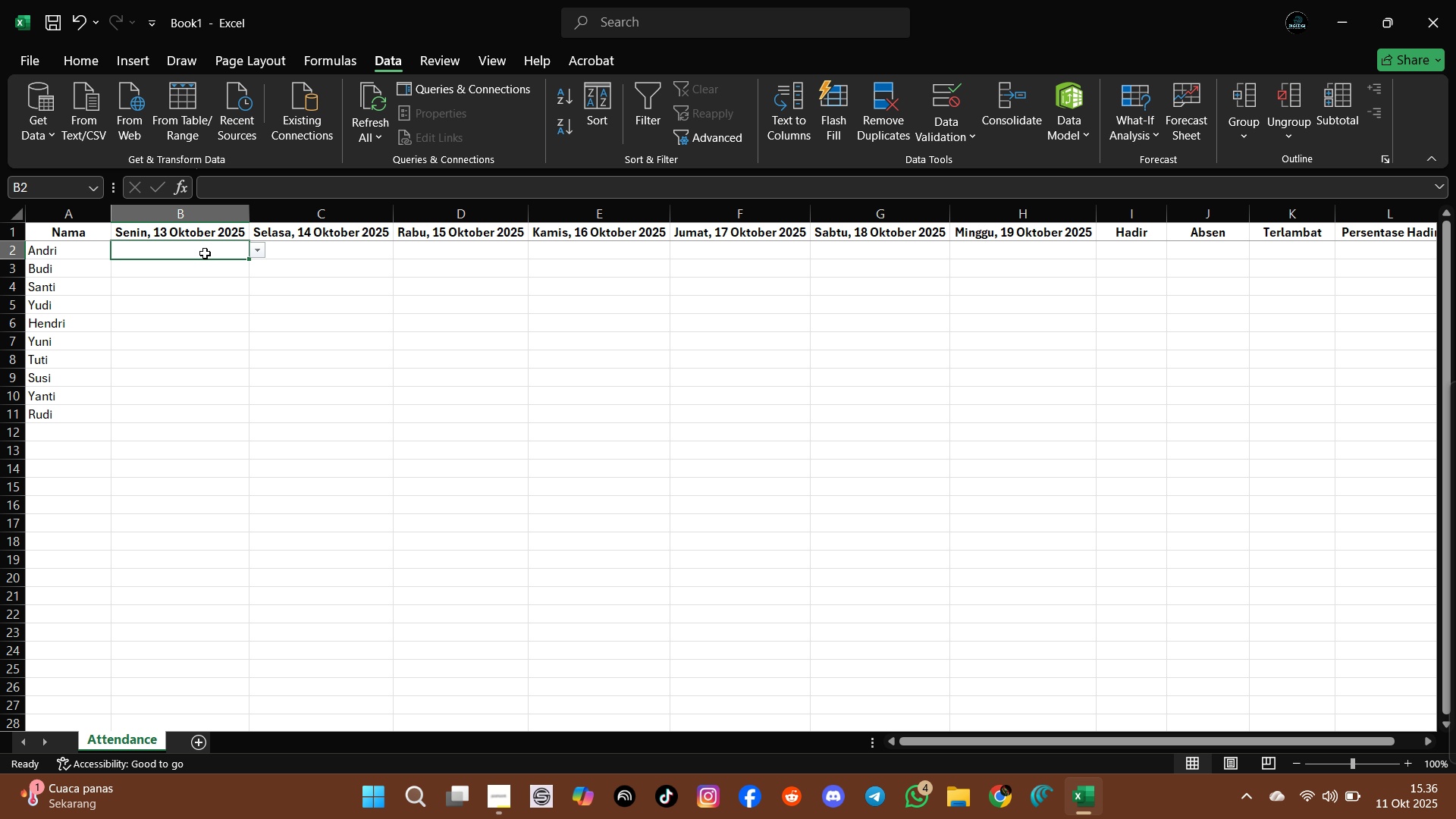 
key(H)
 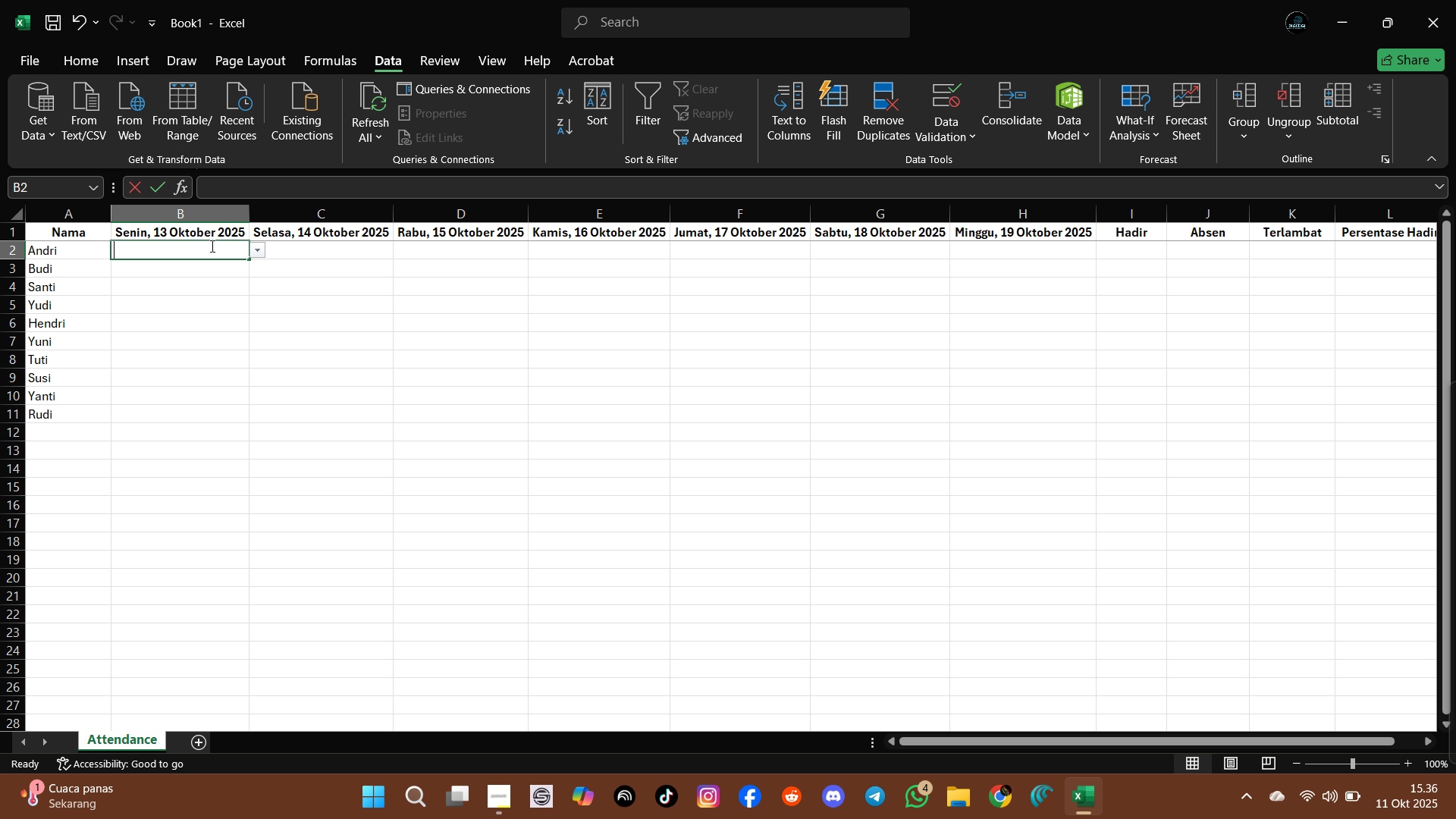 
mouse_move([195, 246])
 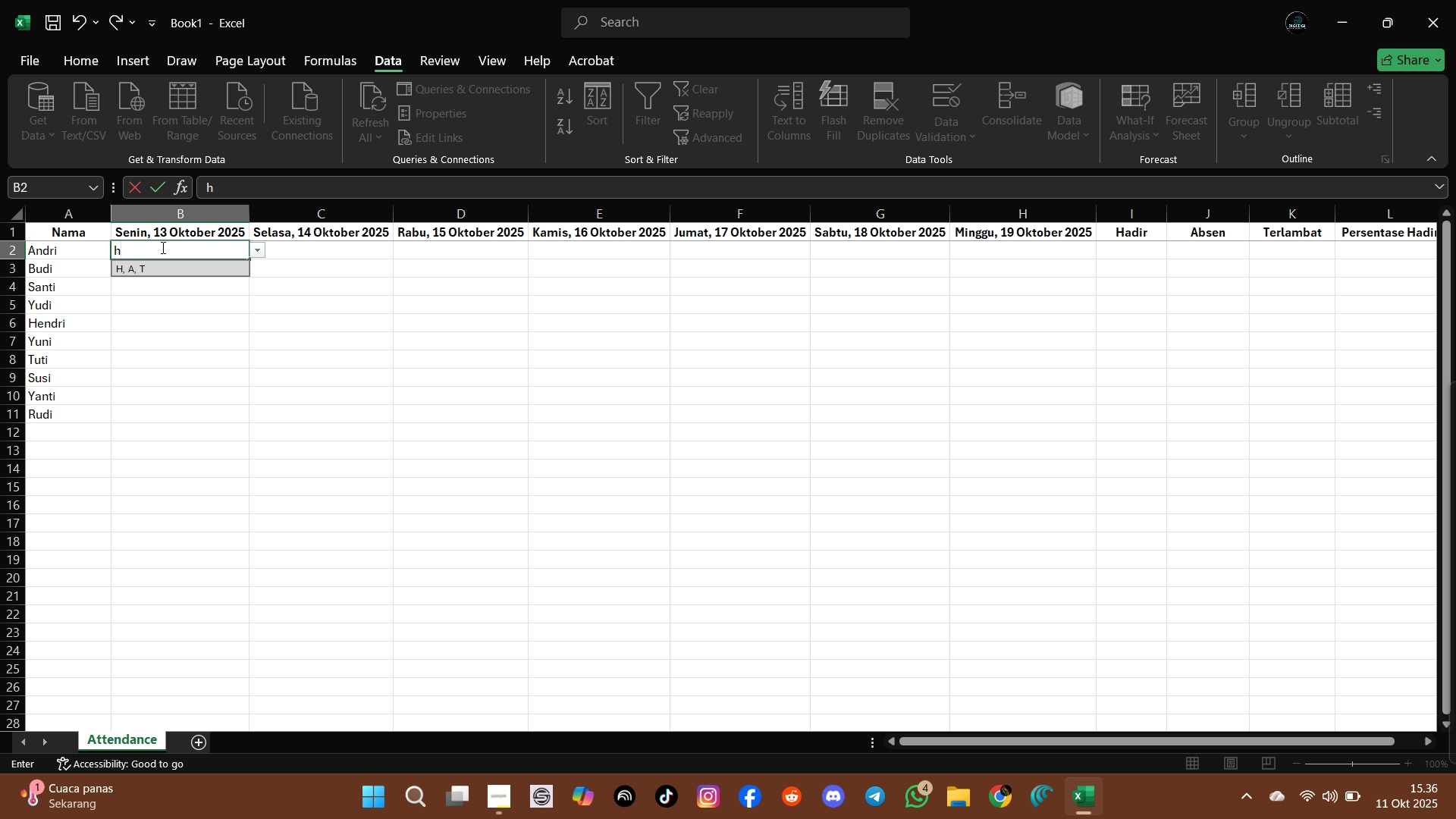 
key(Enter)
 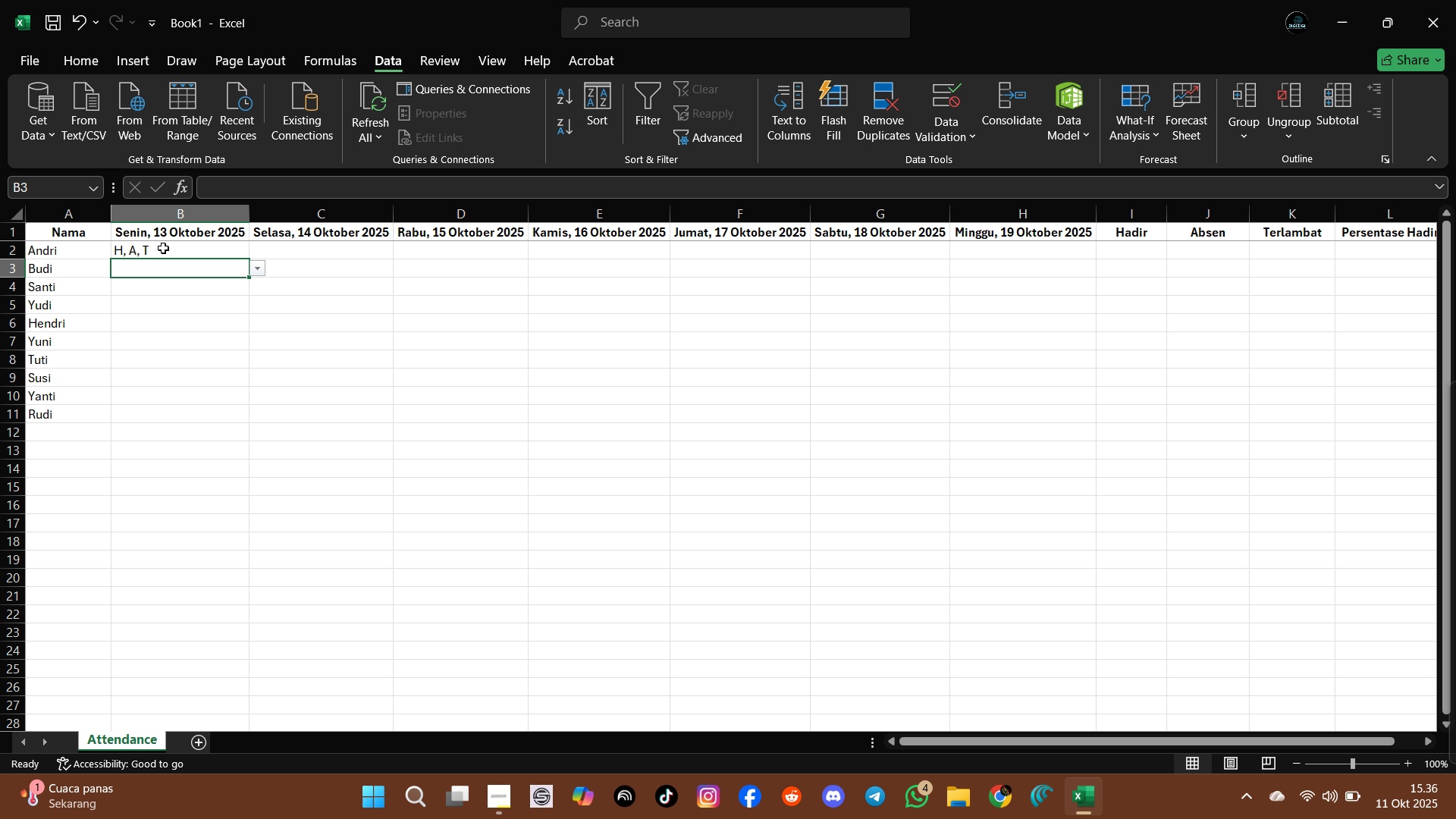 
left_click([165, 250])
 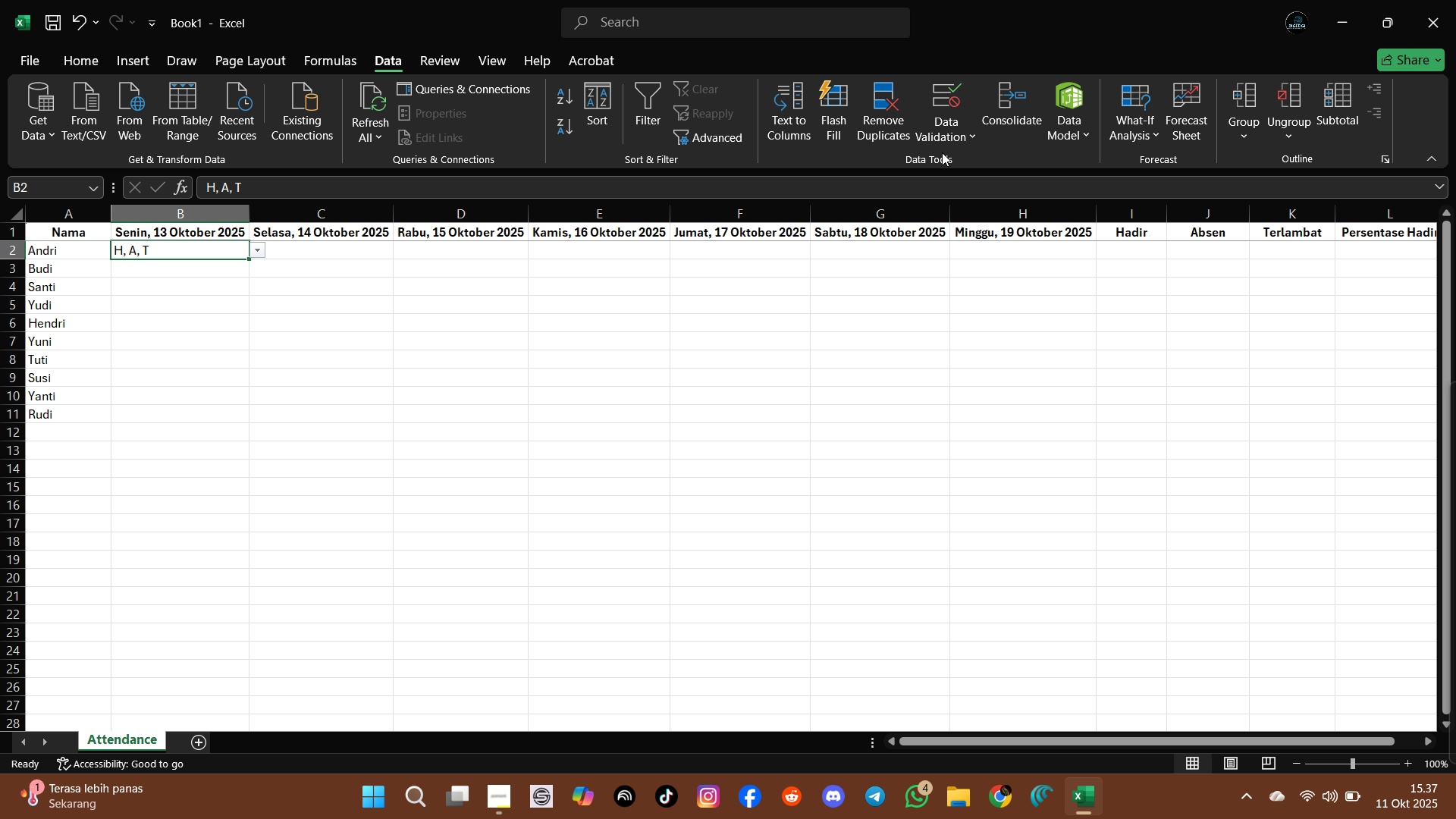 
wait(18.7)
 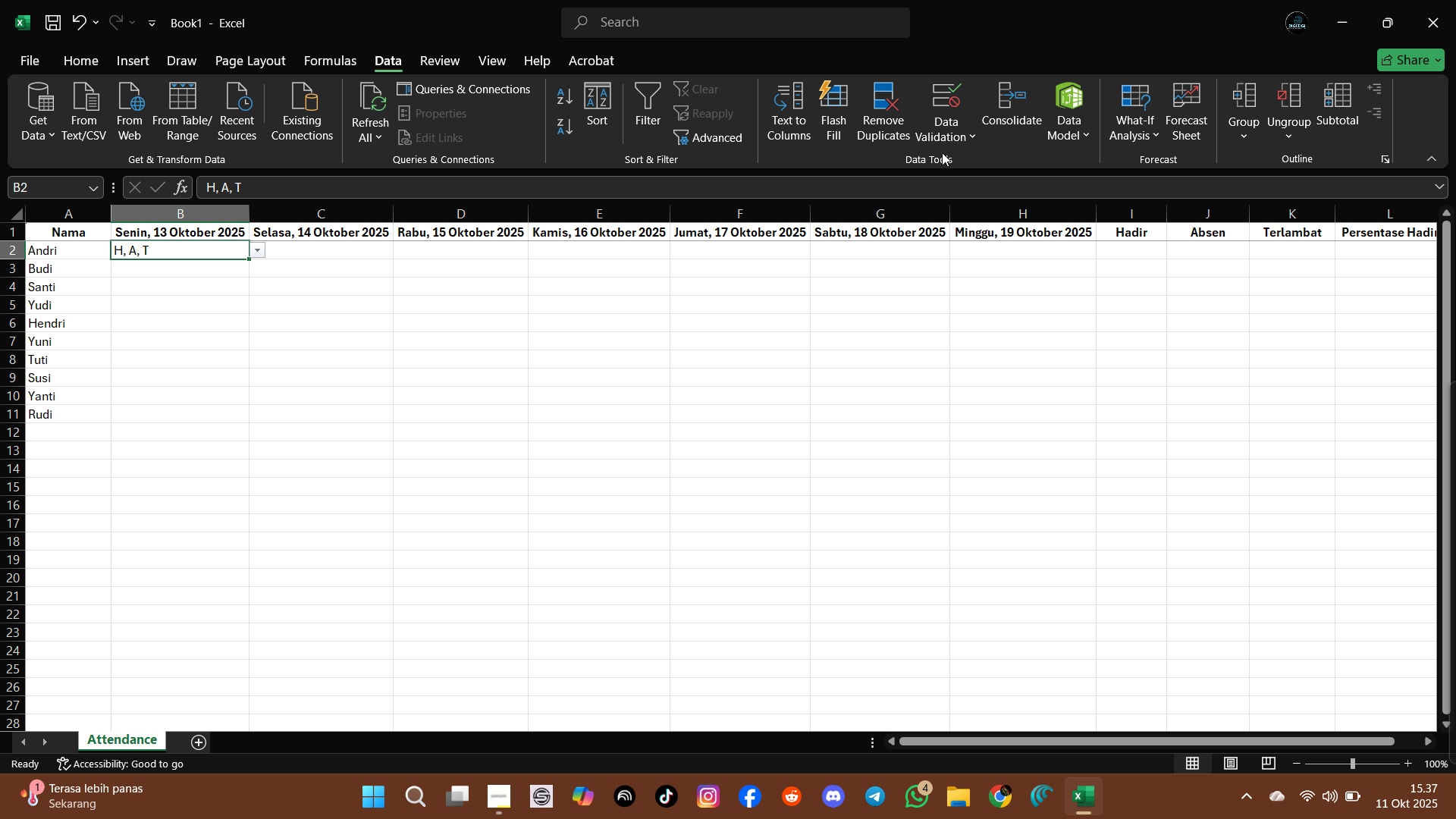 
left_click([987, 171])
 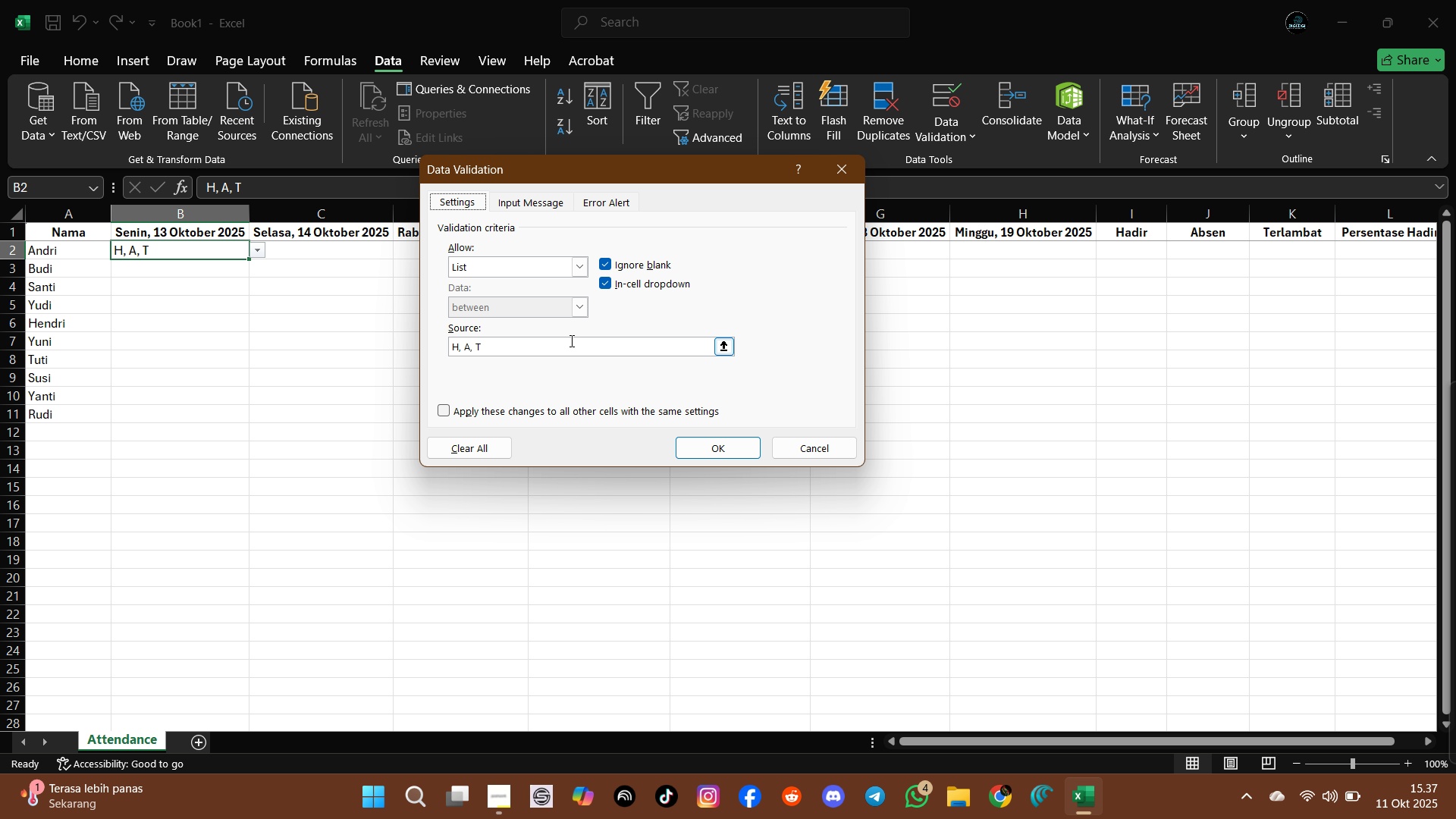 
wait(11.09)
 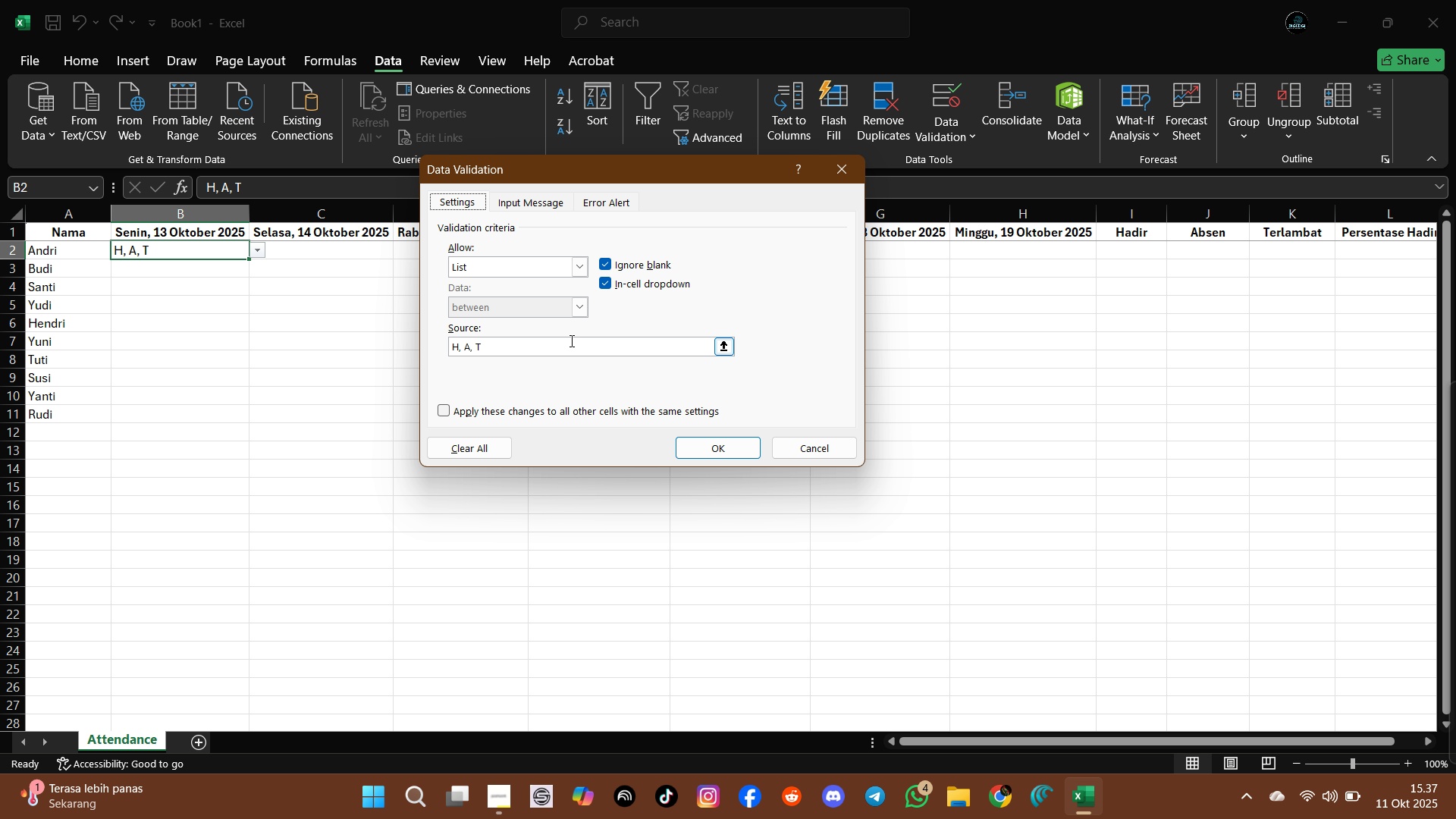 
left_click([59, 188])
 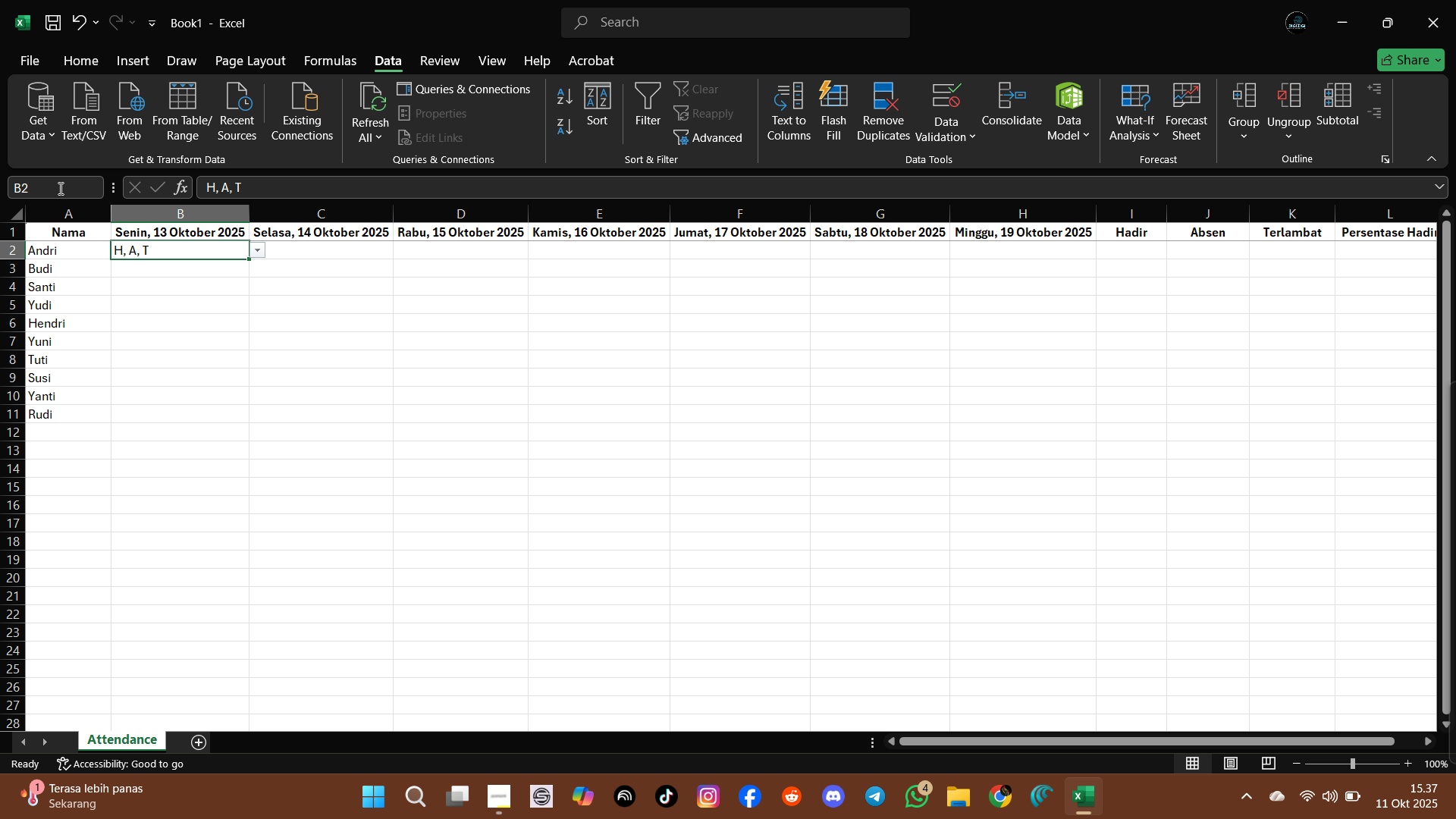 
left_click([59, 188])
 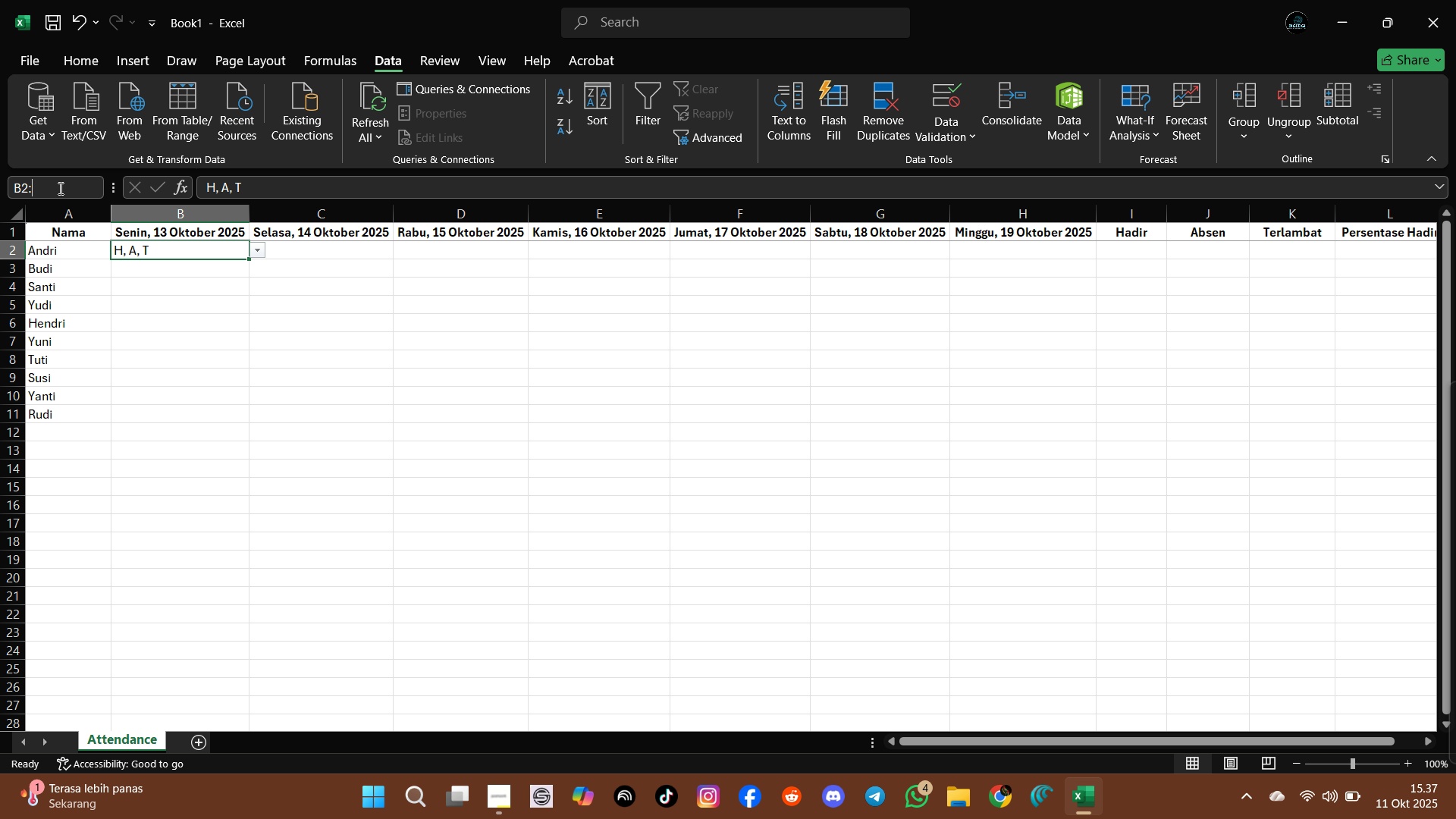 
type(:h100)
 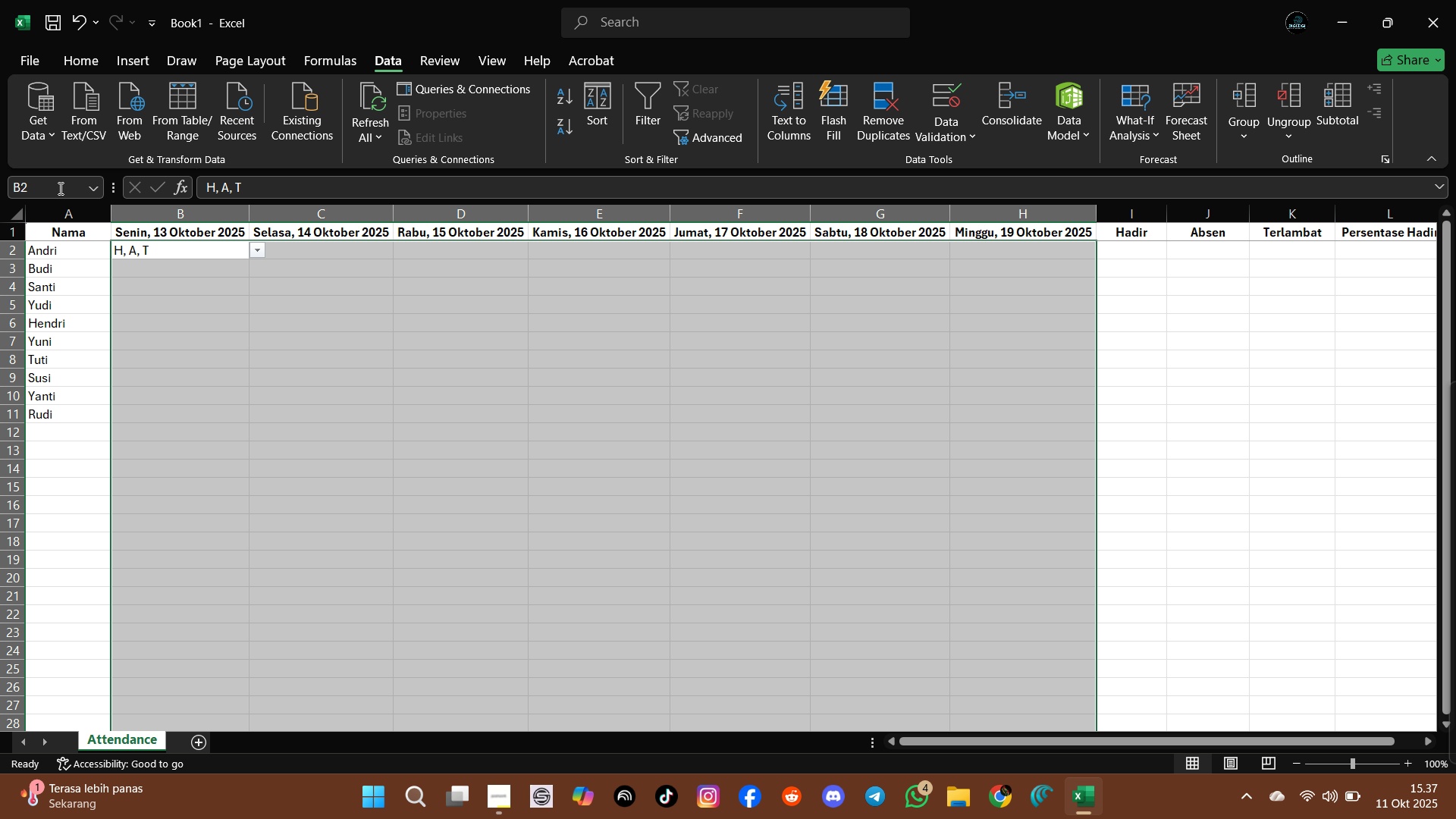 
key(Enter)
 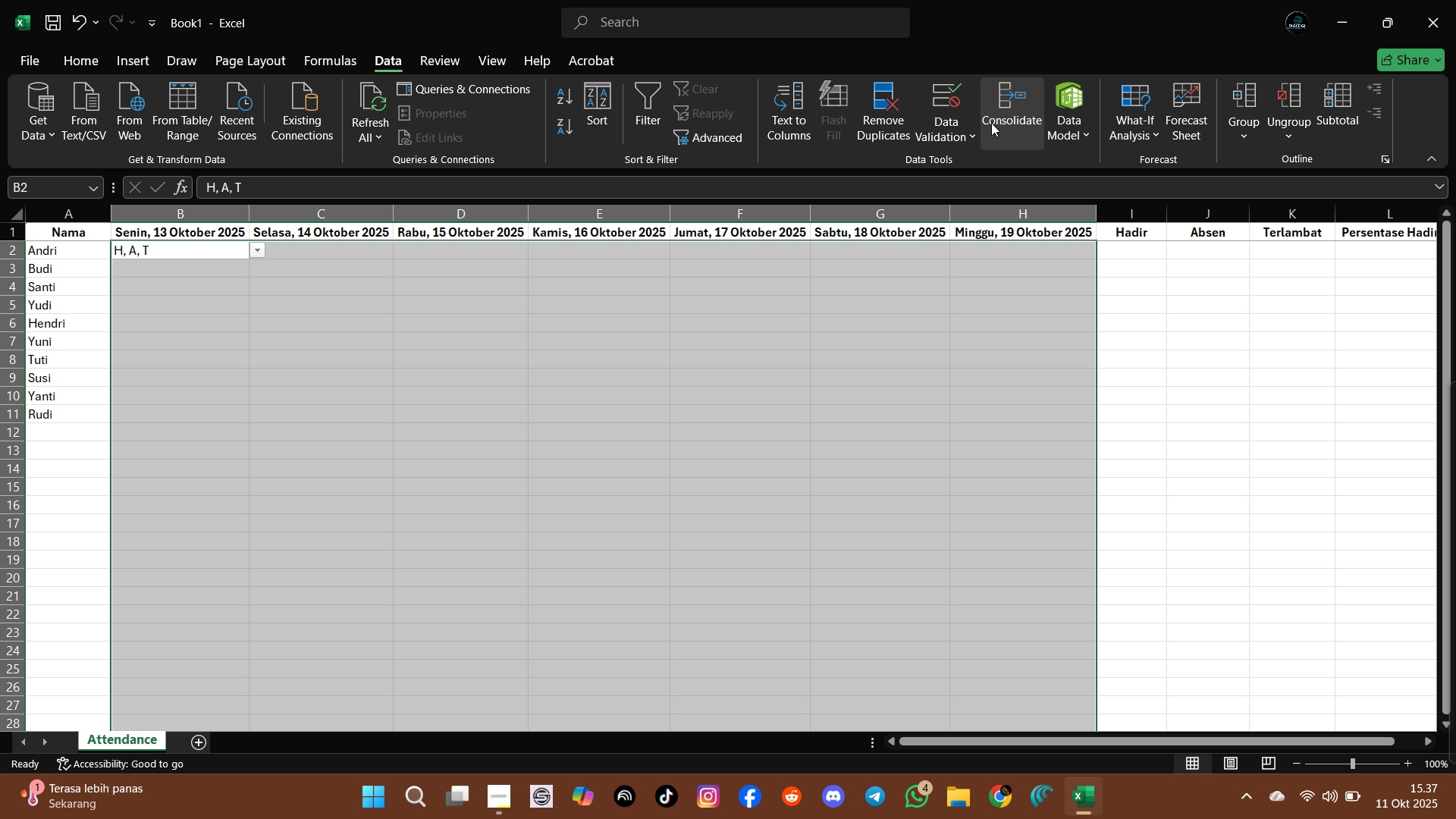 
left_click([972, 140])
 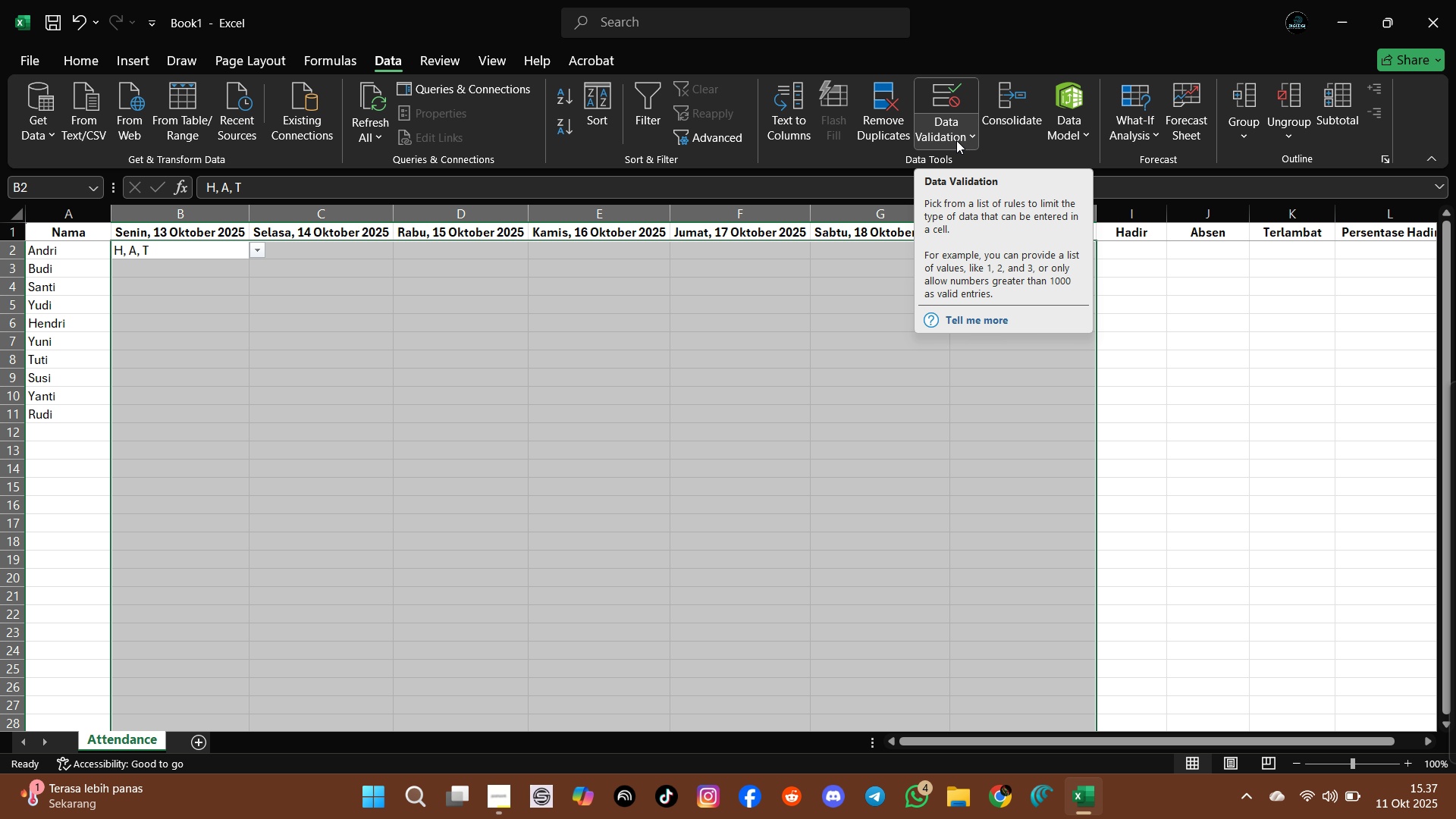 
wait(7.17)
 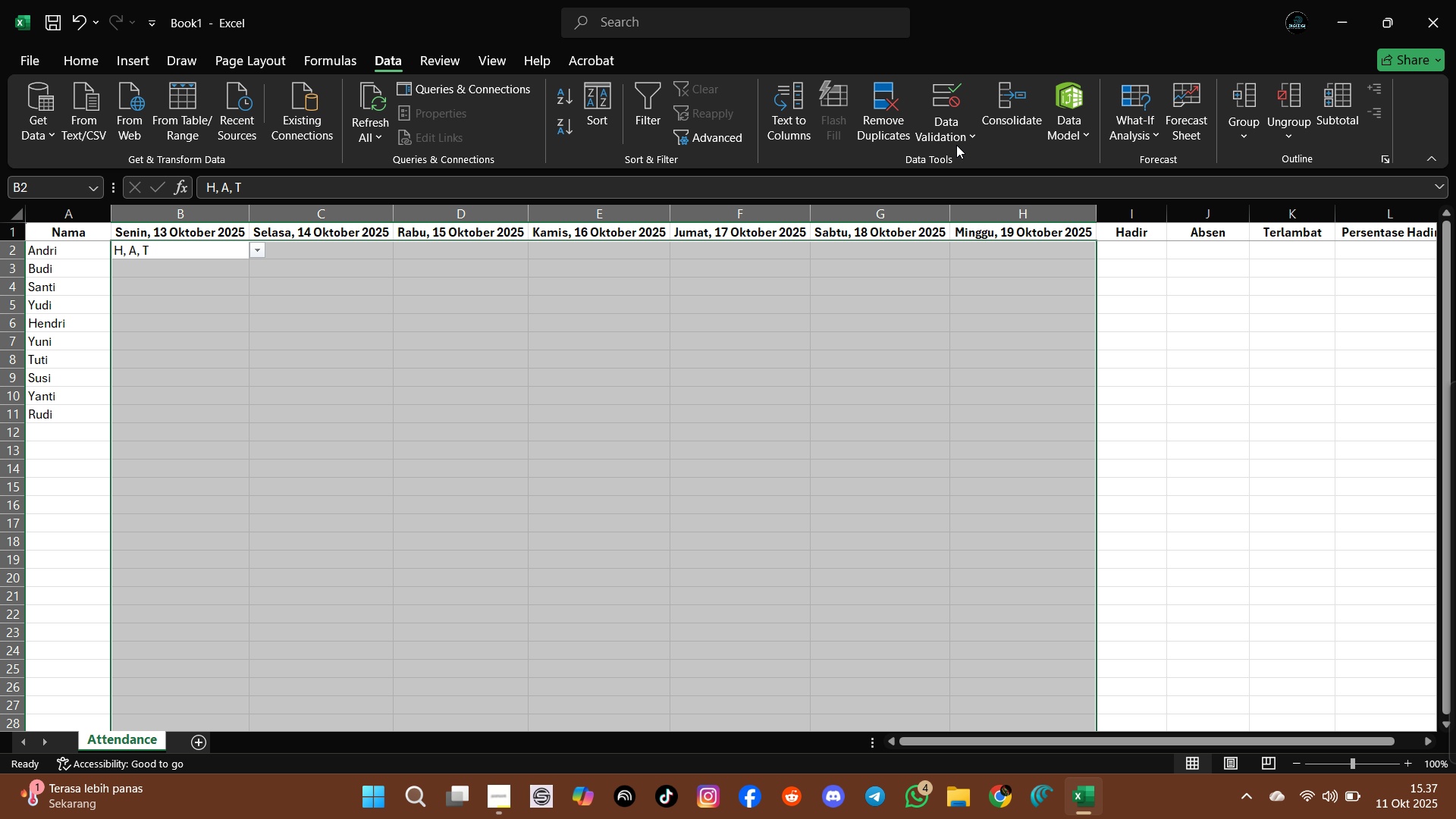 
left_click([964, 136])
 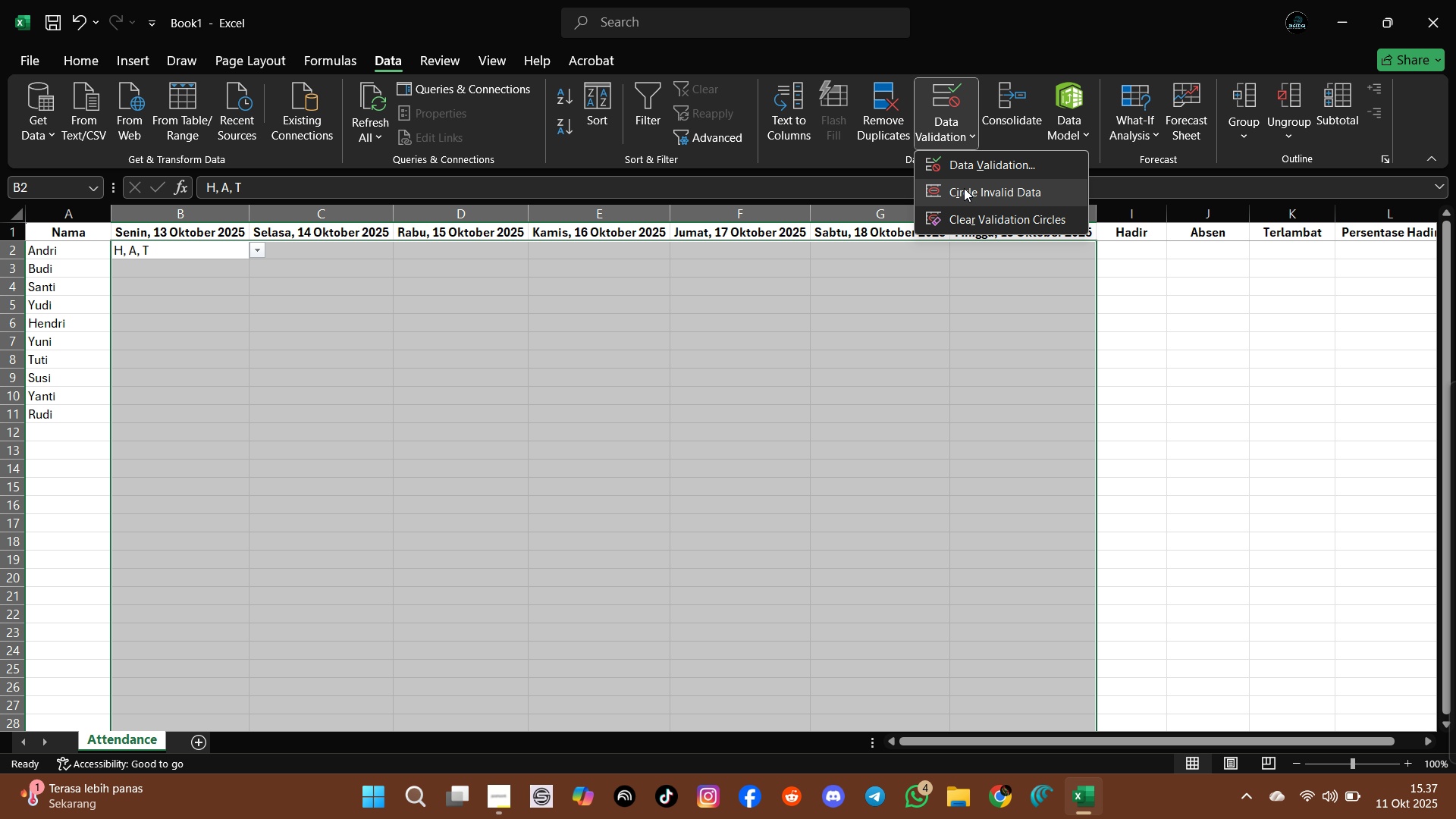 
left_click([964, 188])
 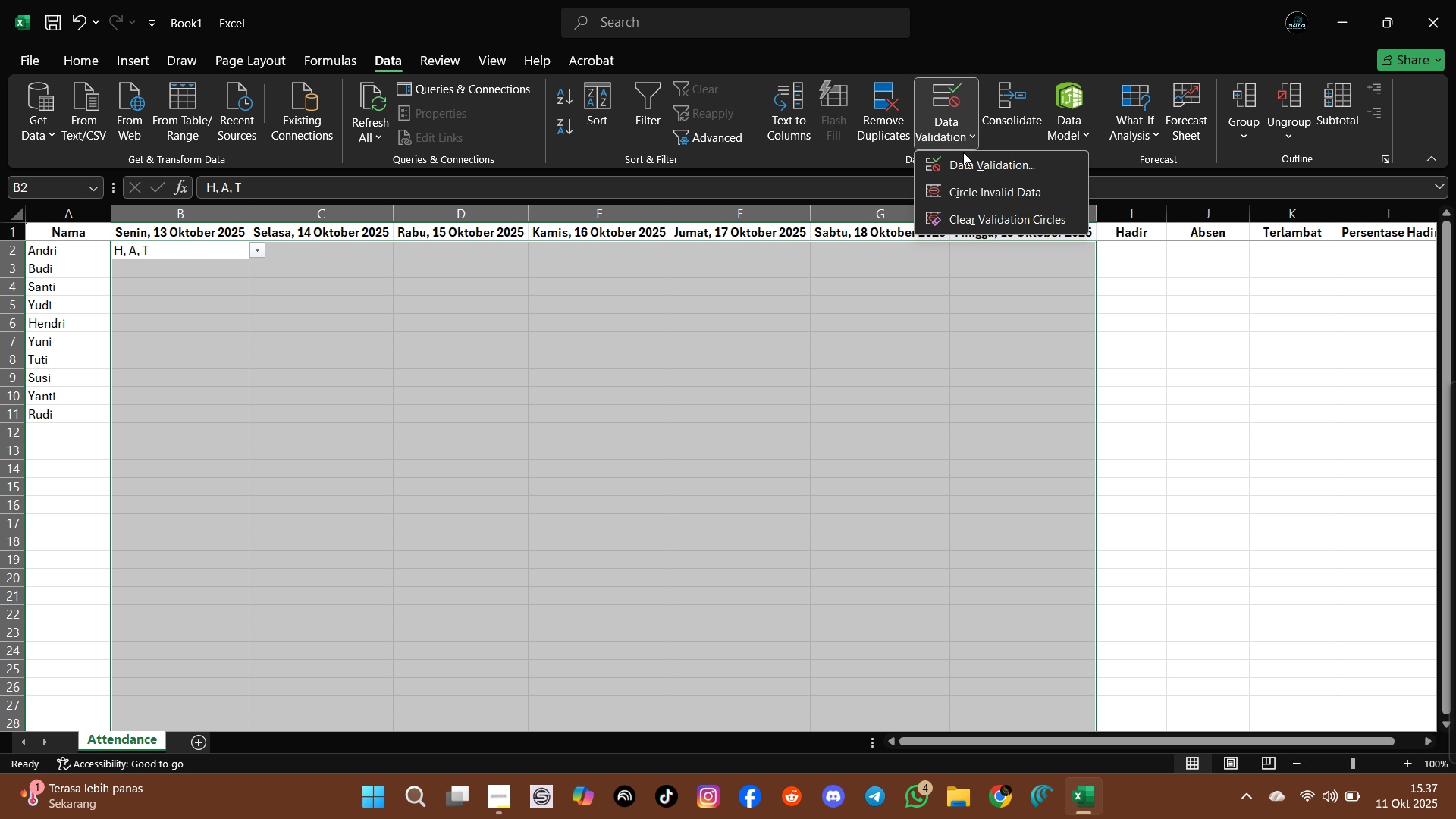 
left_click([963, 165])
 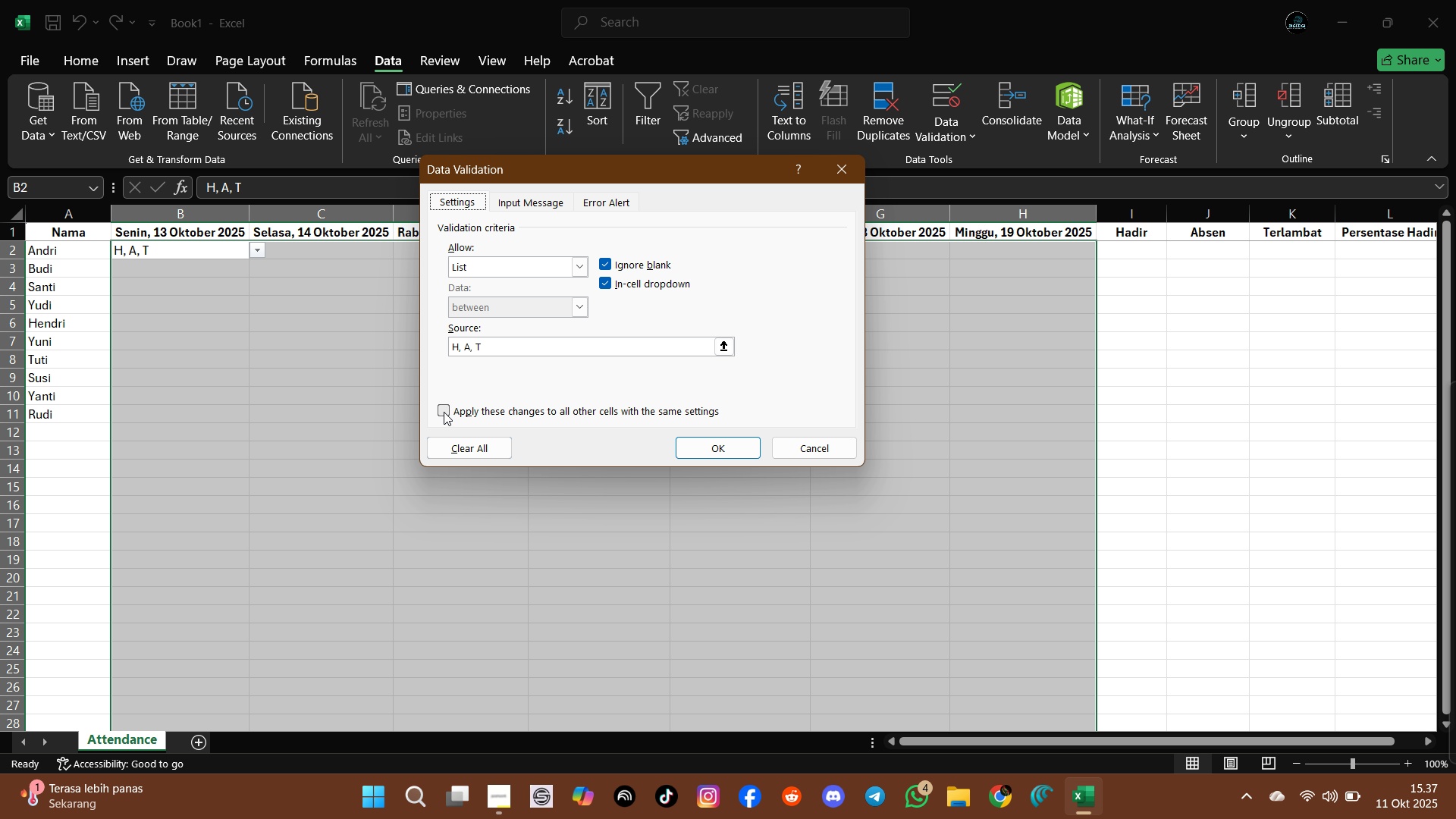 
wait(7.15)
 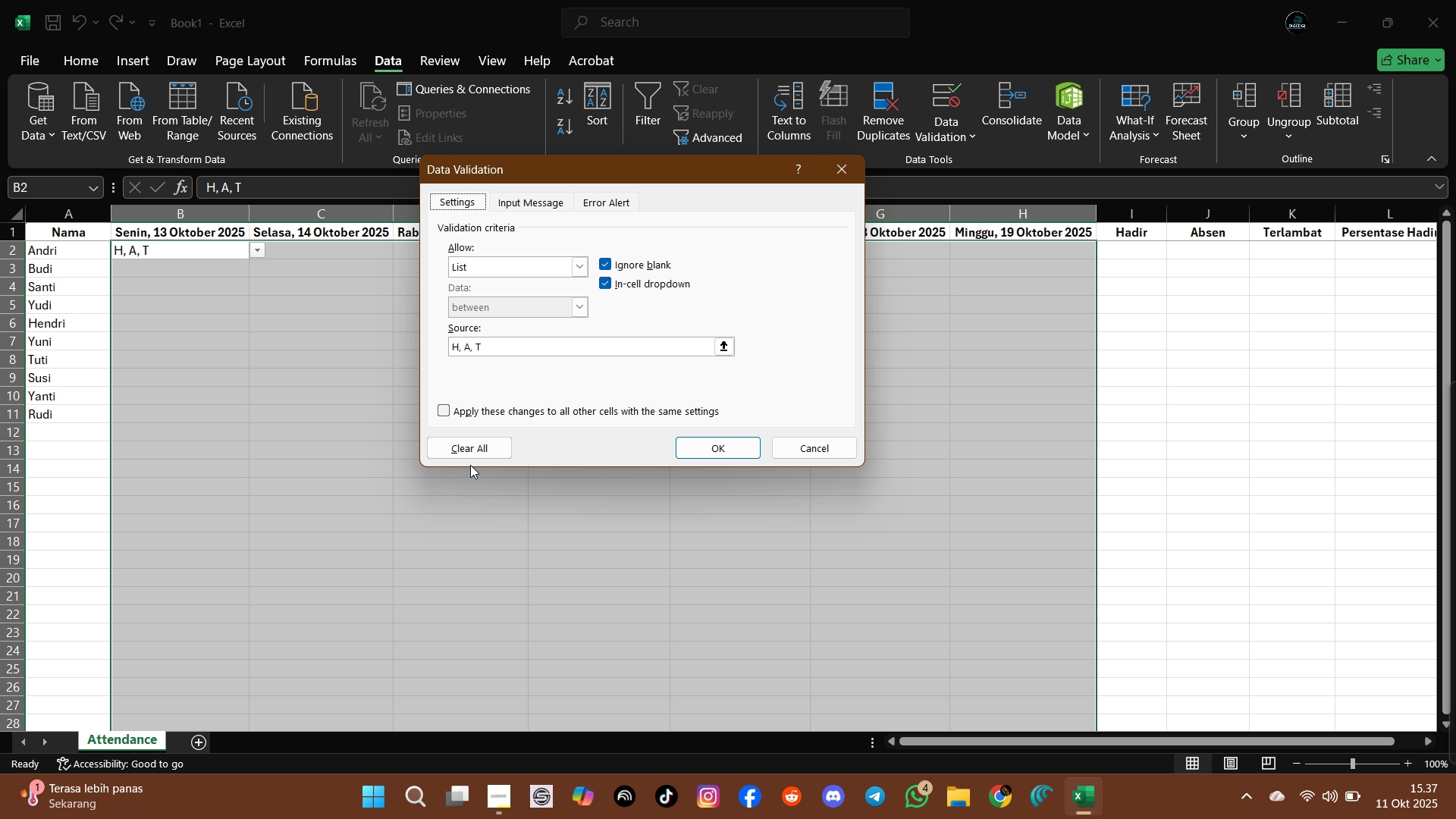 
left_click([468, 337])
 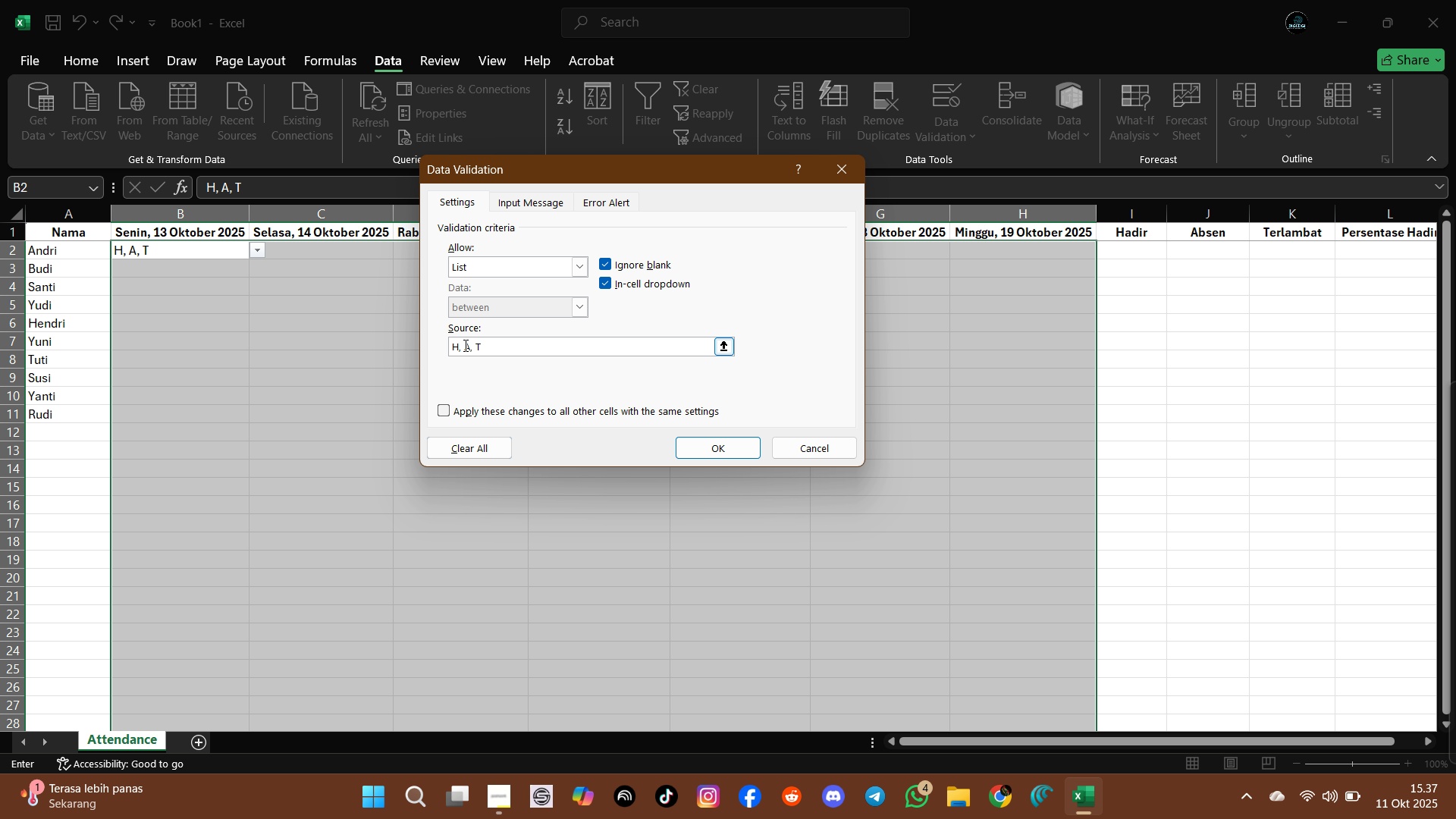 
left_click([464, 345])
 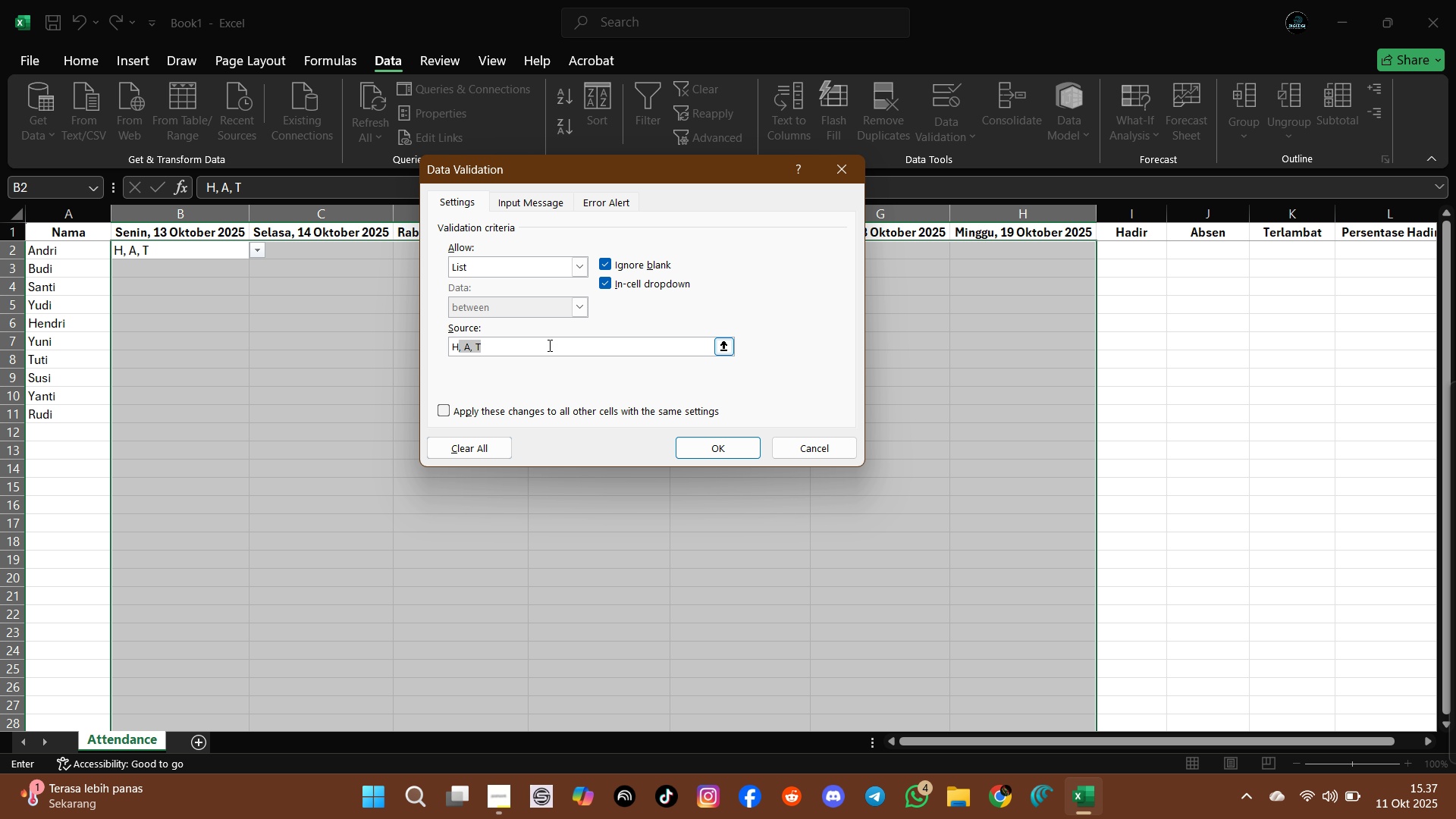 
key(Semicolon)
 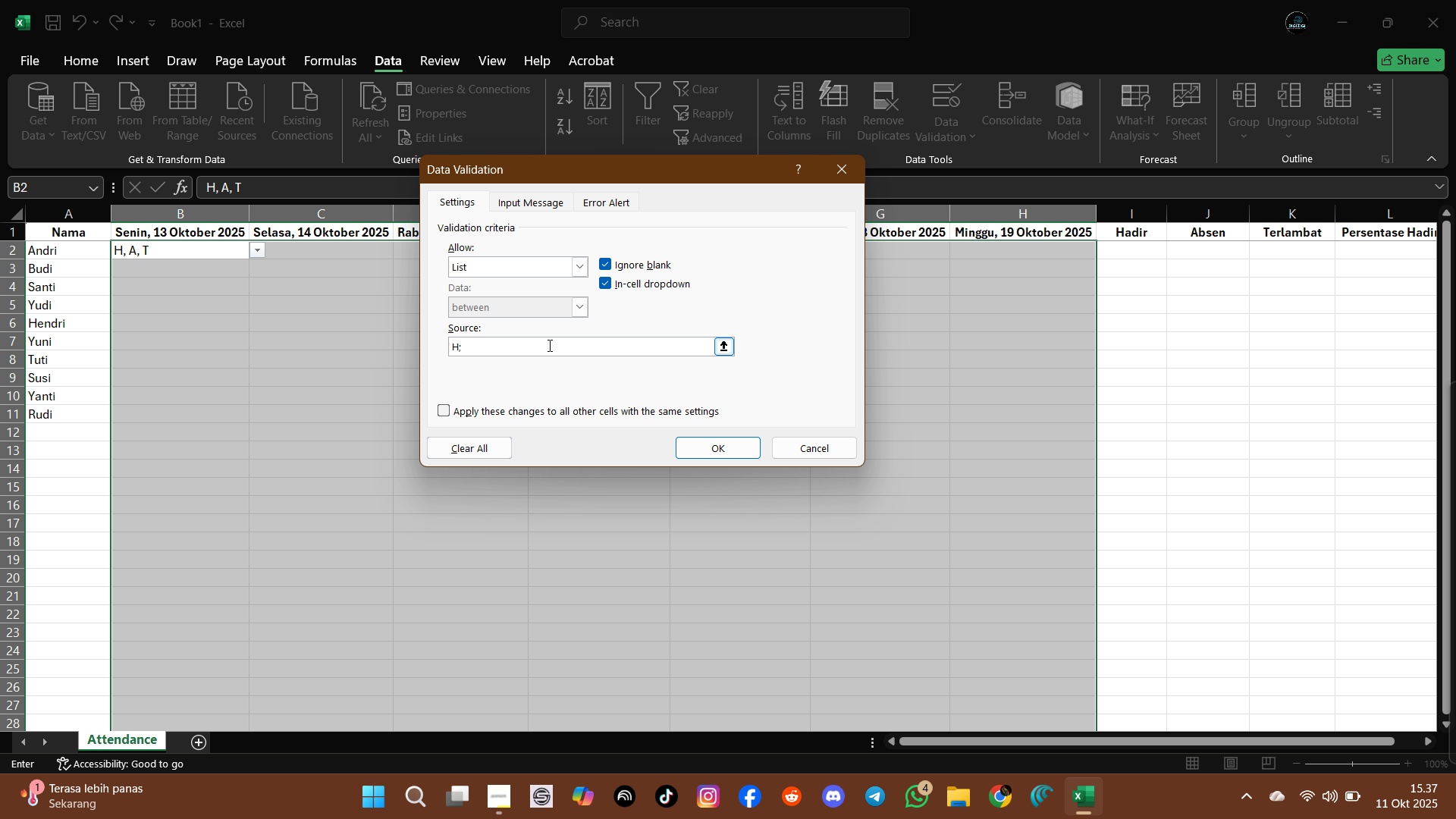 
key(Shift+A)
 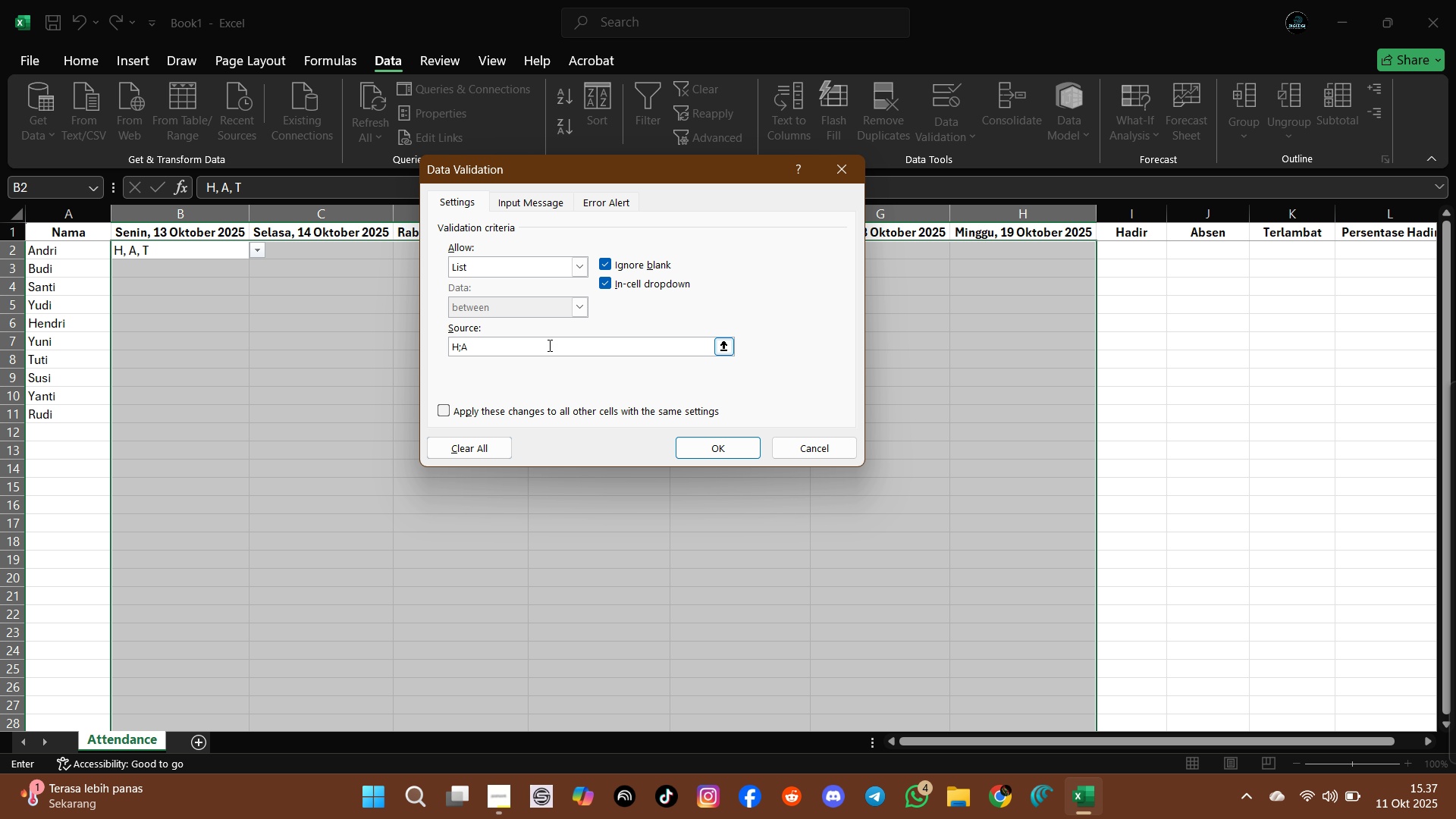 
key(Semicolon)
 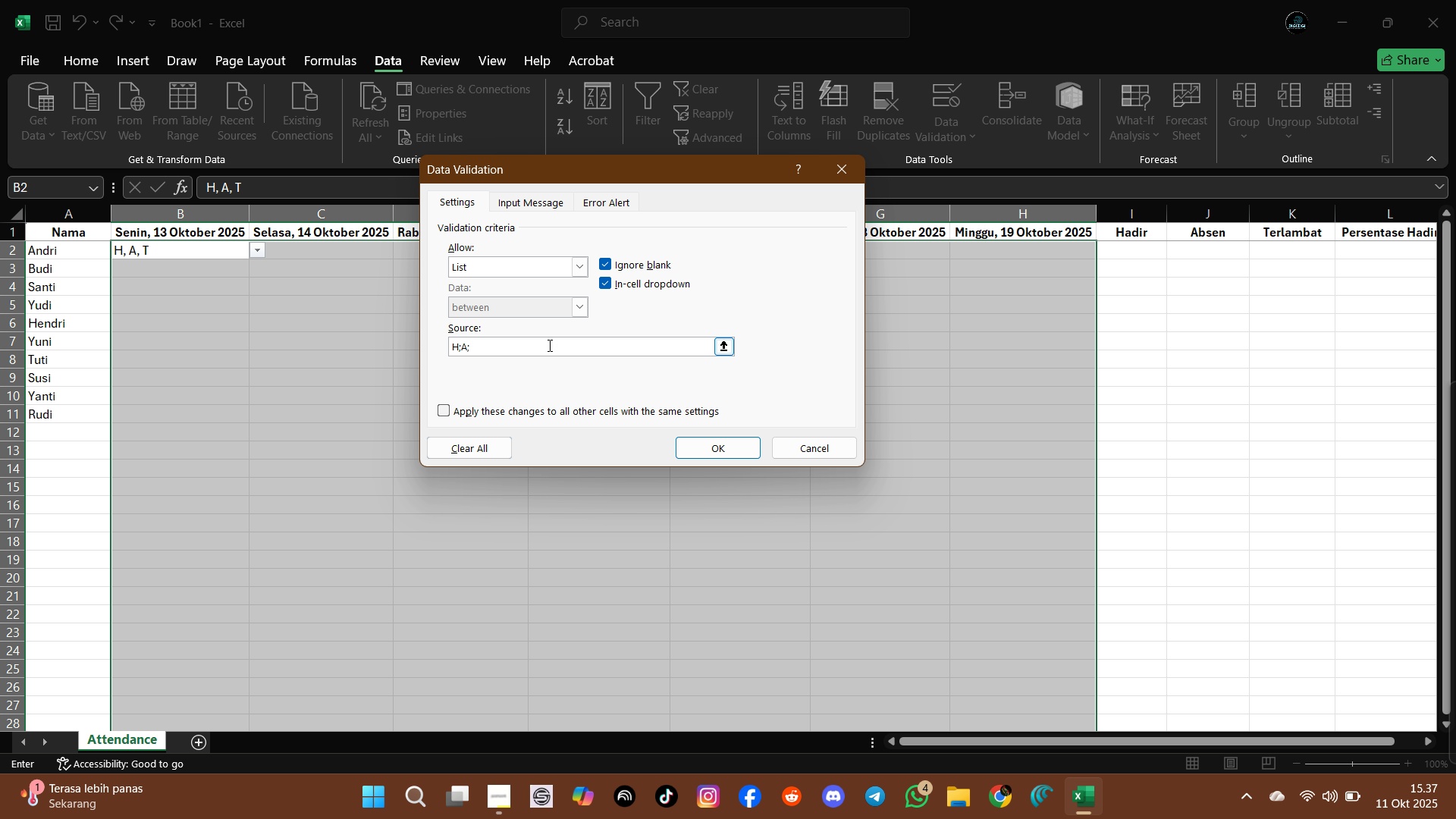 
key(Shift+ShiftLeft)
 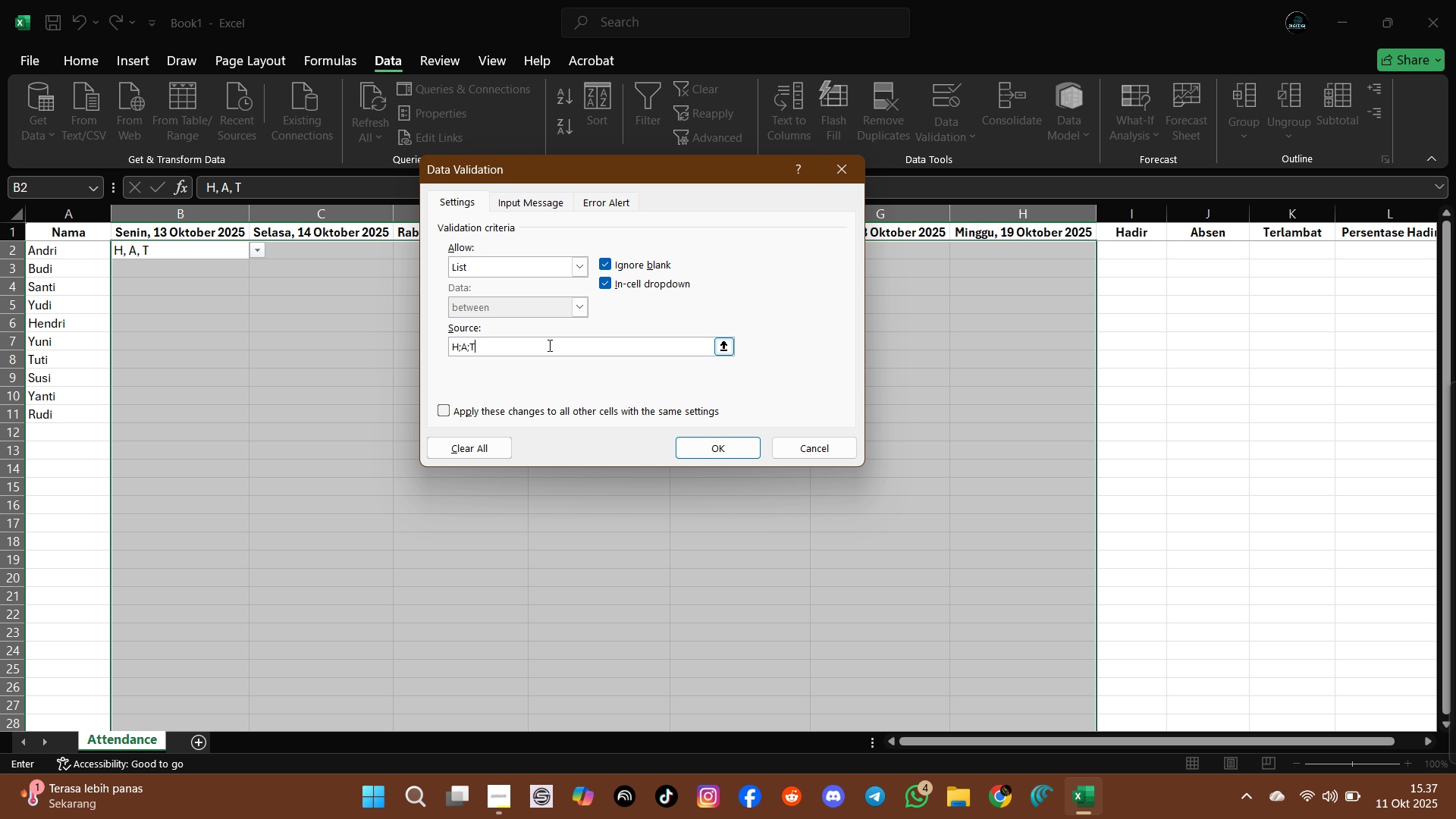 
key(Shift+T)
 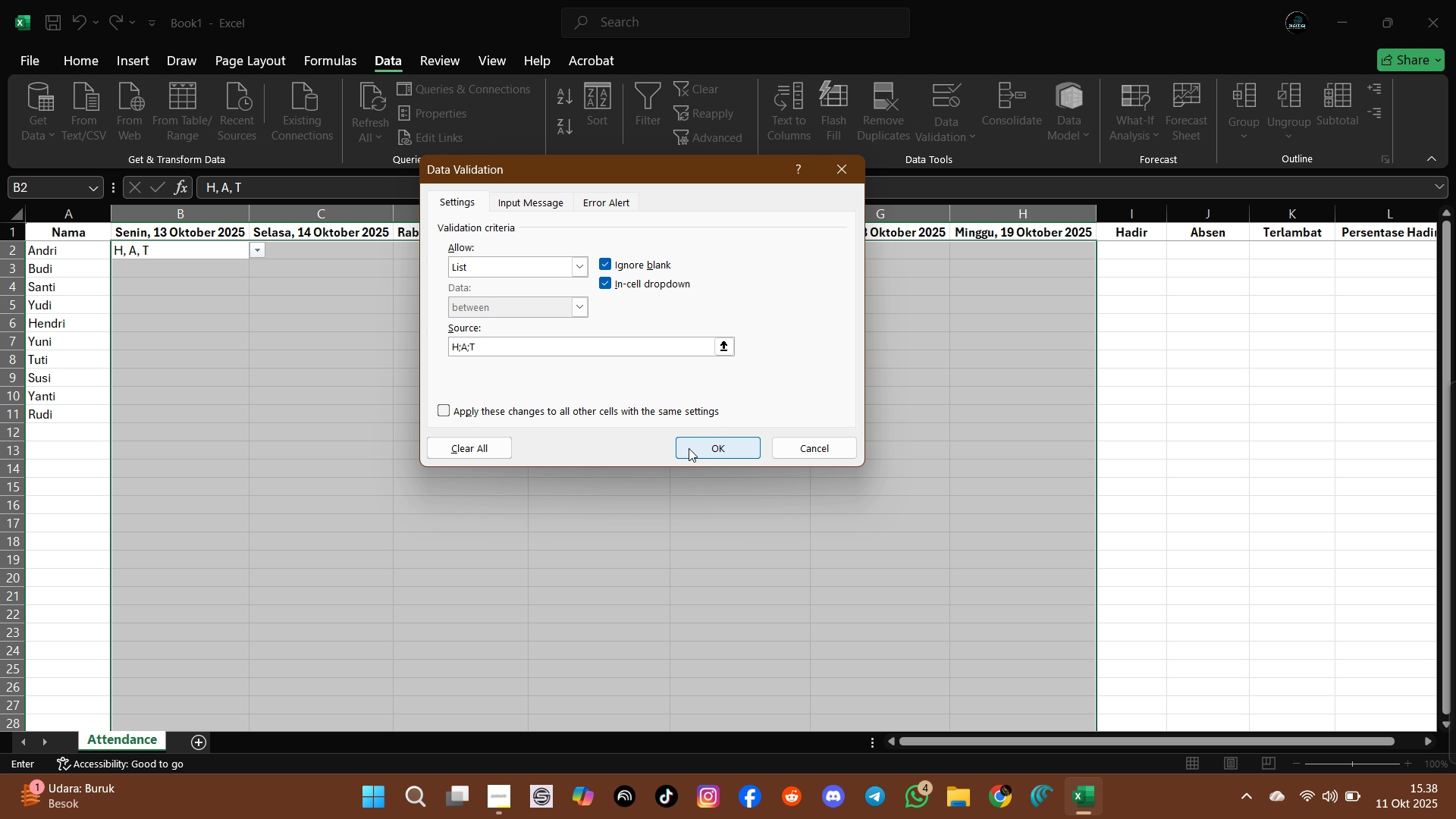 
left_click([689, 447])
 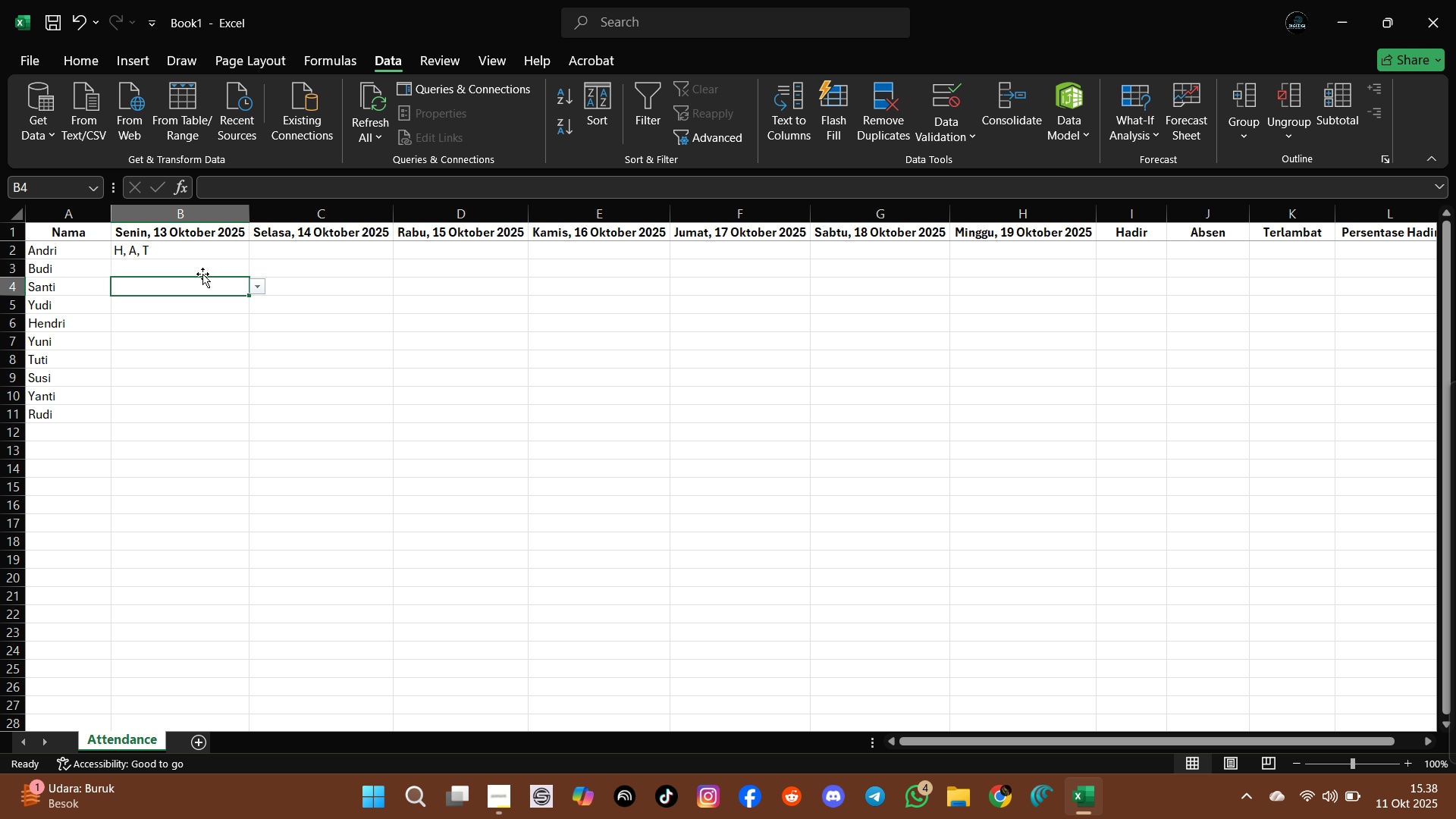 
double_click([197, 249])
 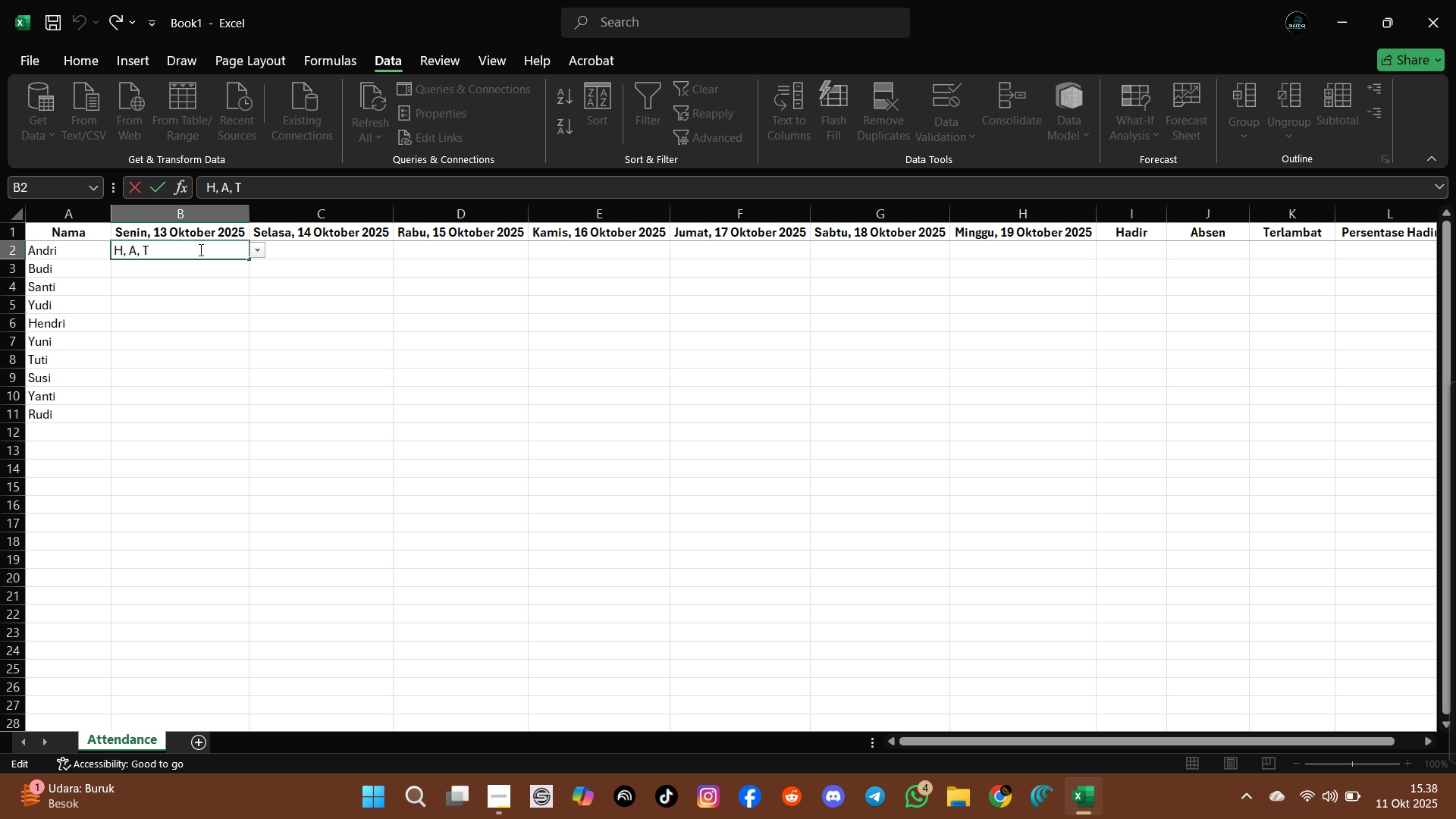 
triple_click([199, 249])
 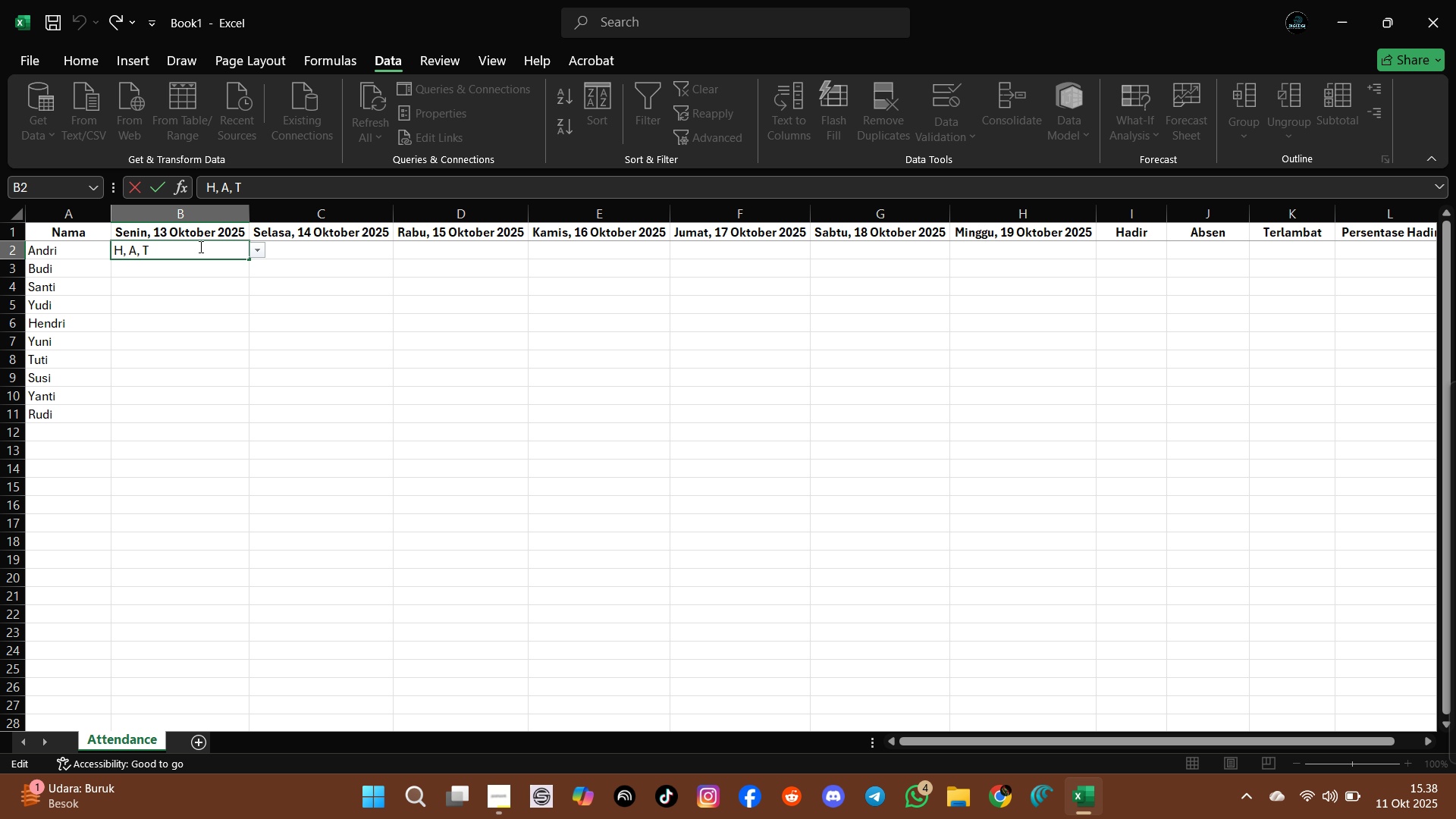 
triple_click([199, 246])
 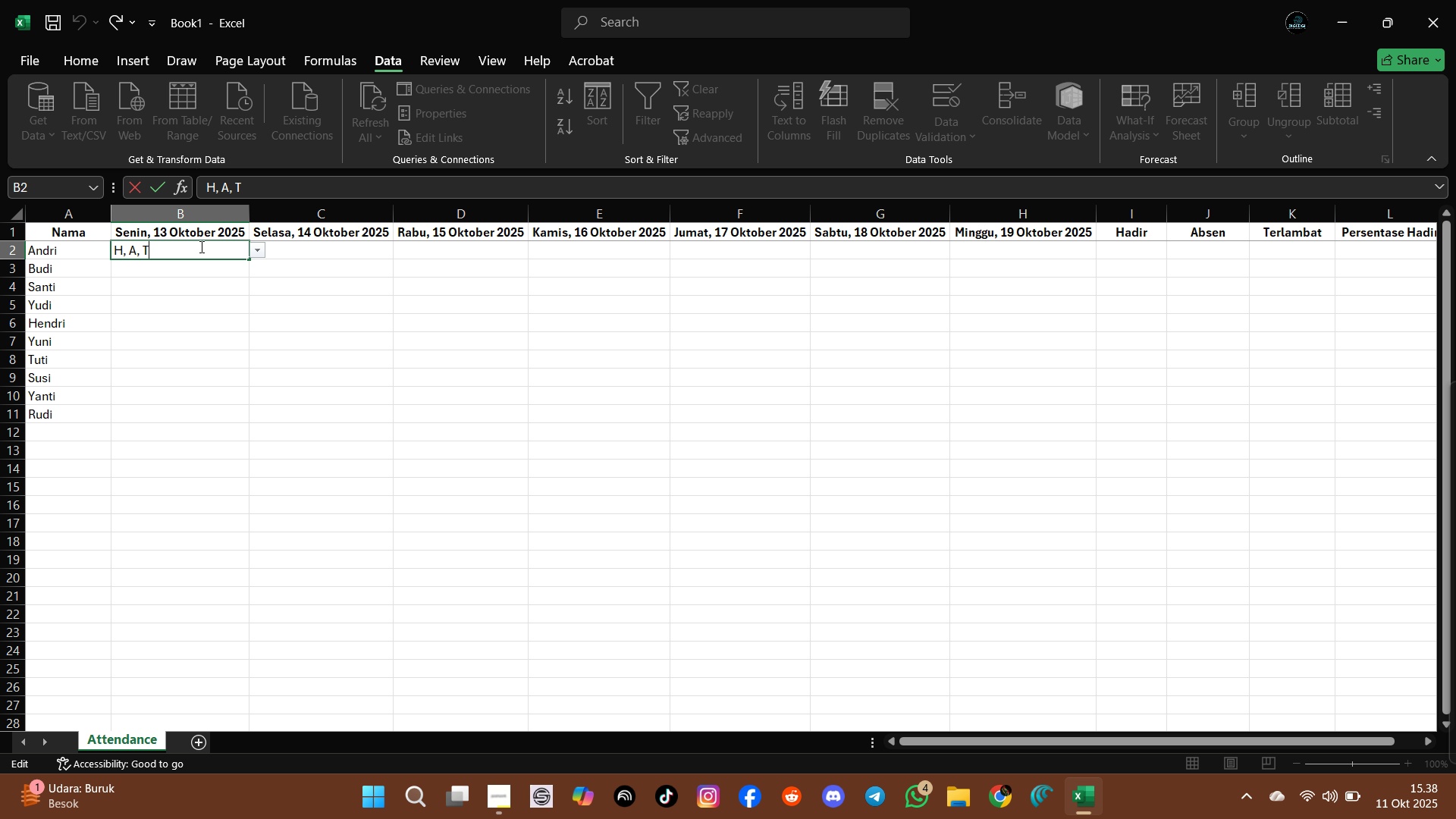 
key(Backspace)
 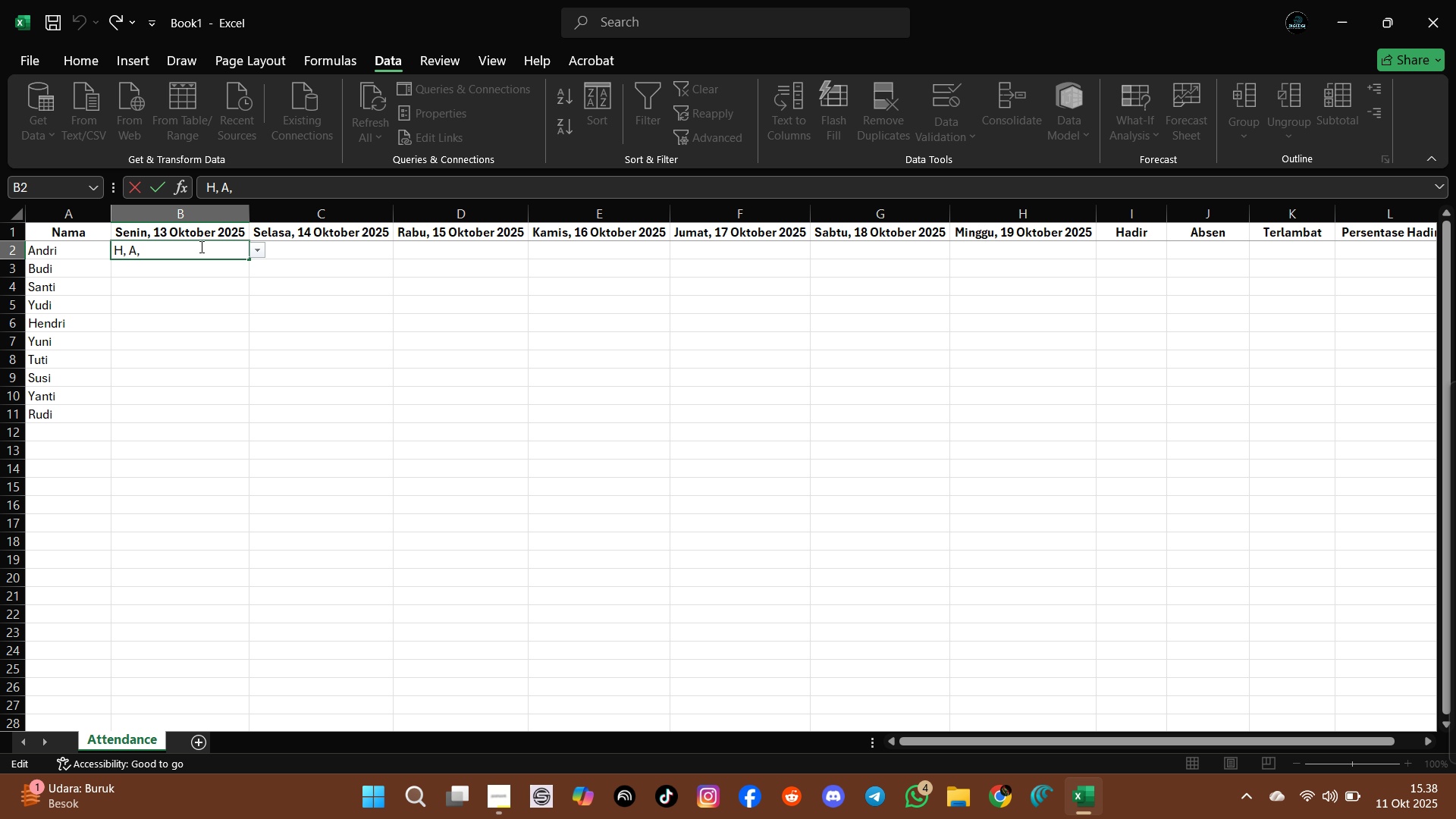 
key(Backspace)
 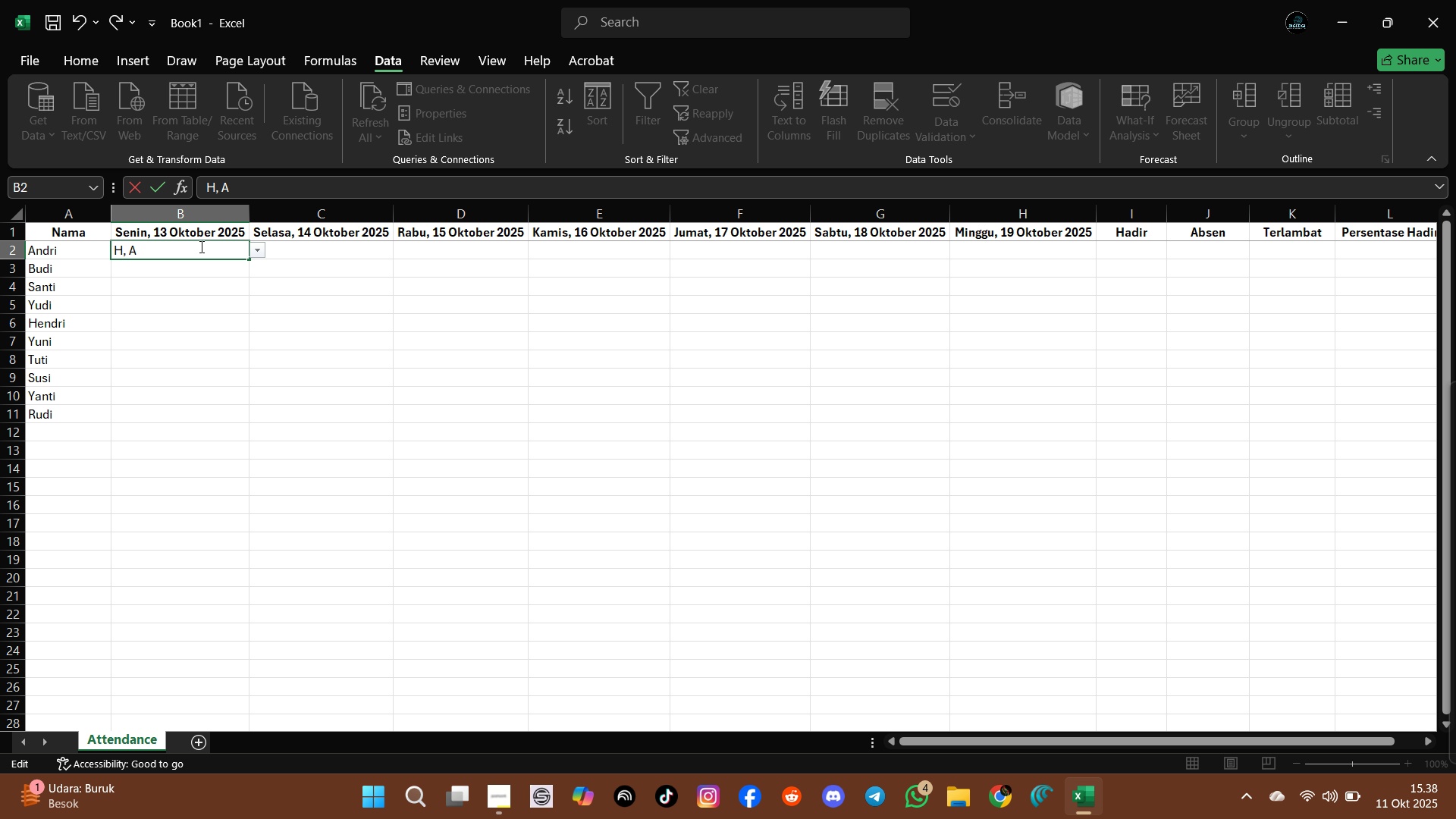 
key(Backspace)
 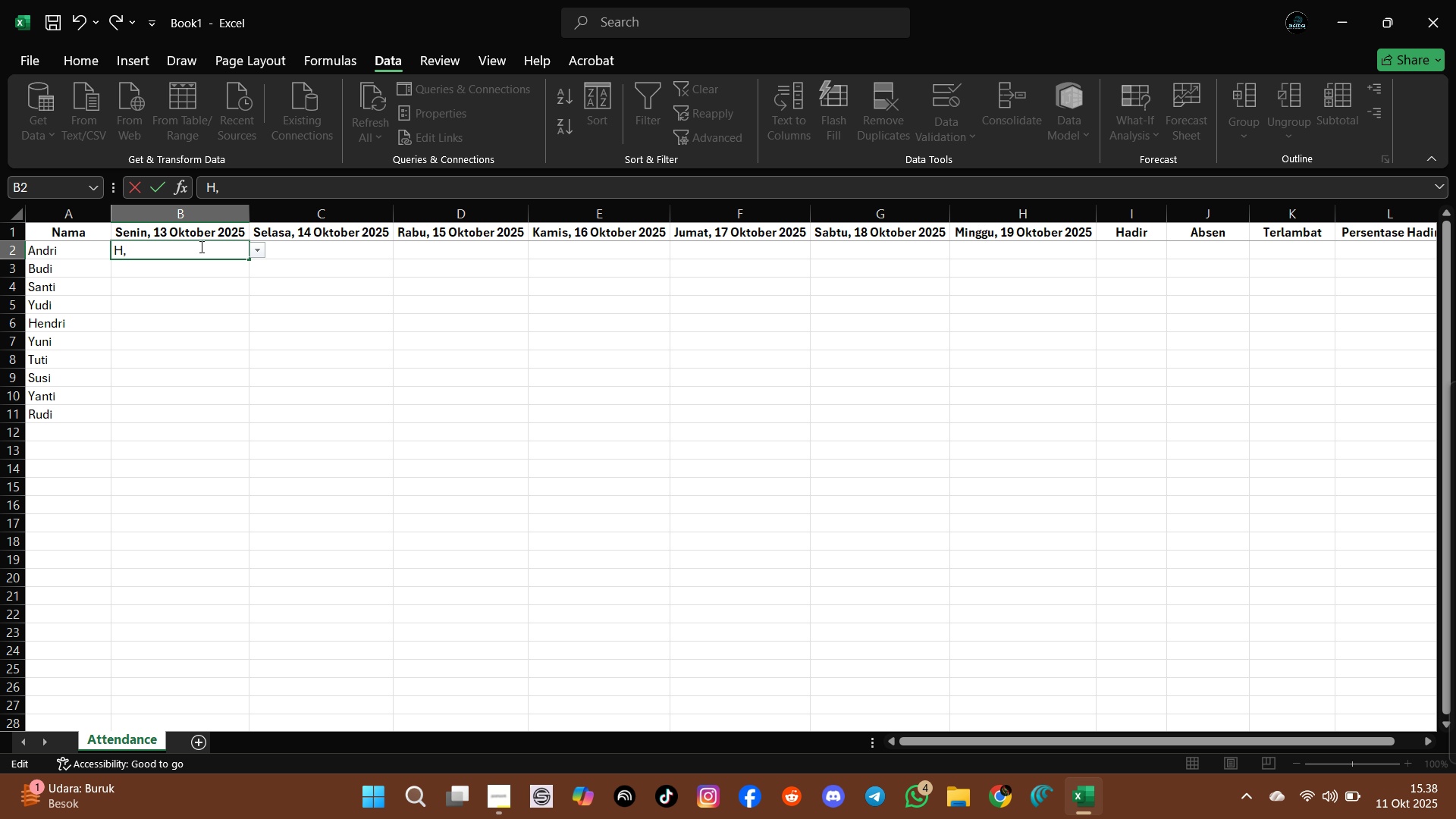 
key(Backspace)
 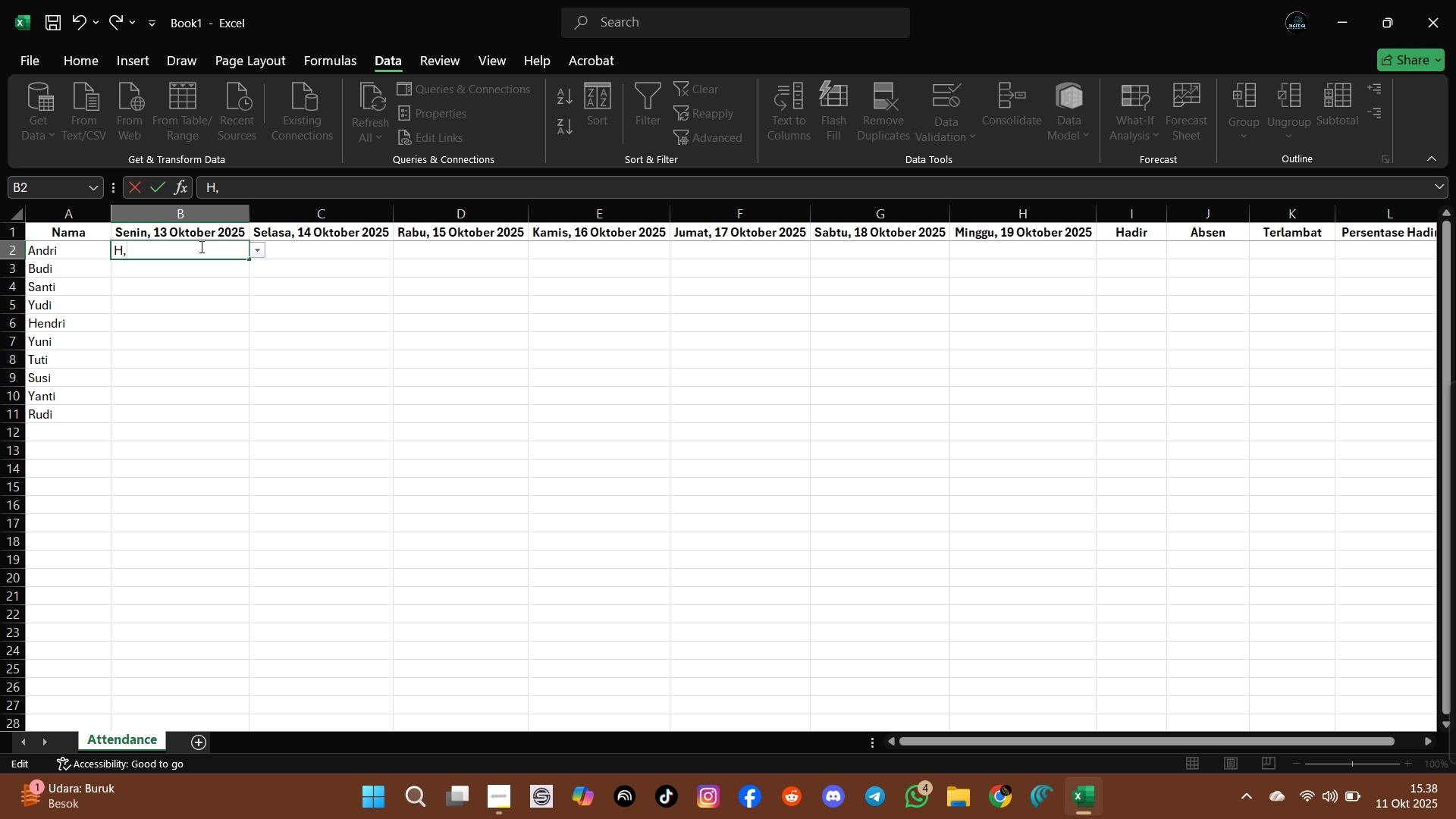 
key(Backspace)
 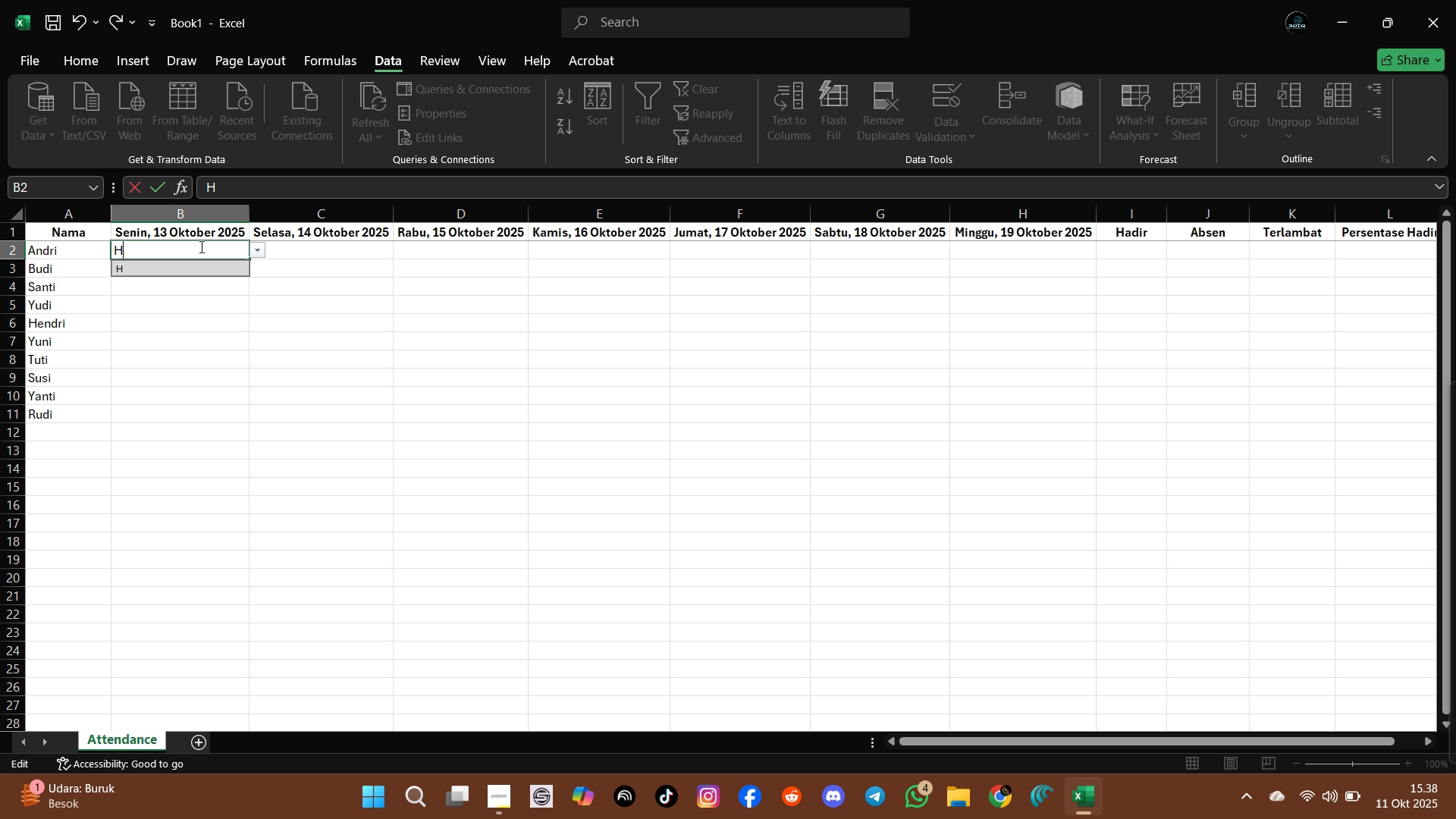 
key(Backspace)
 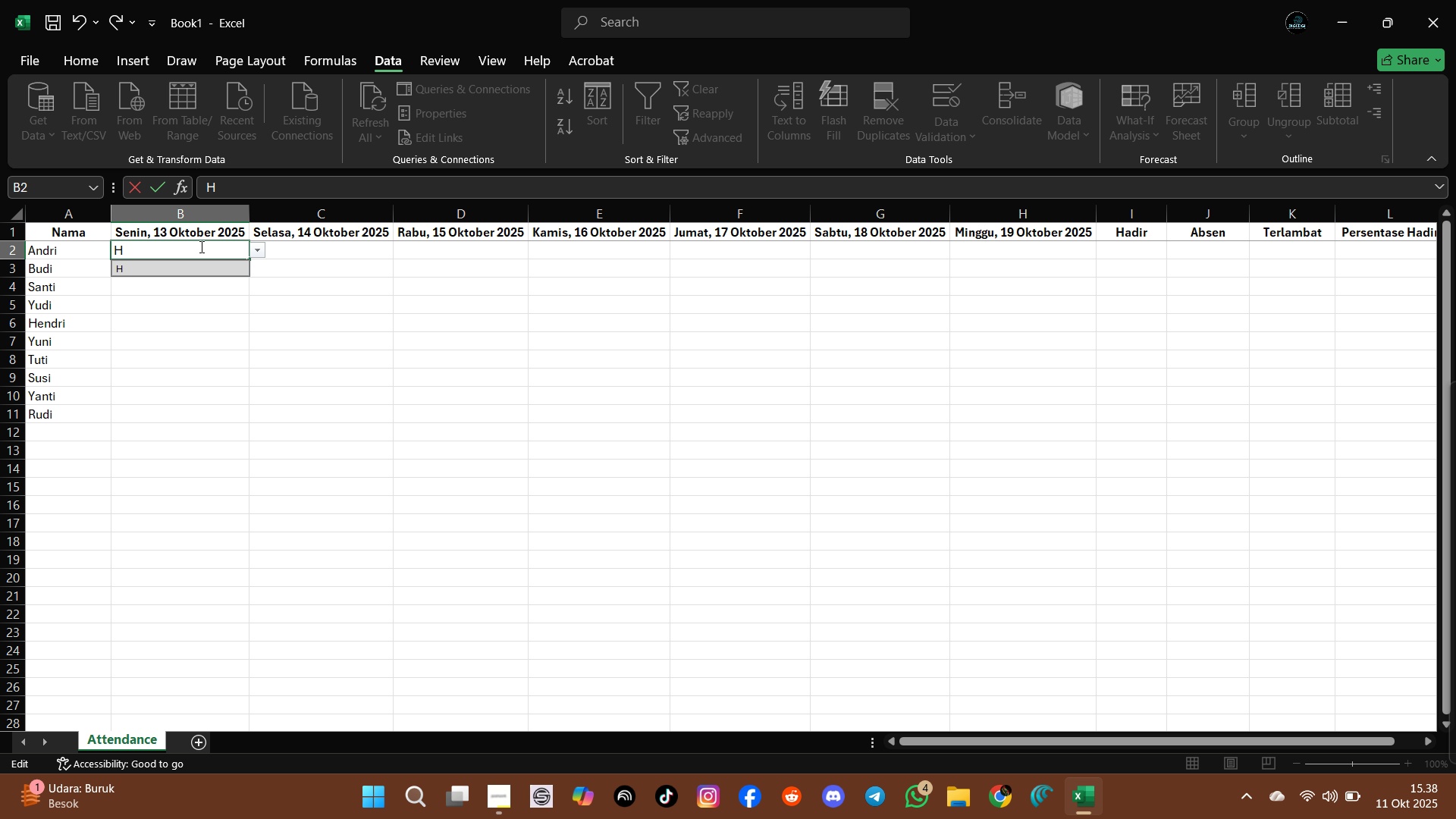 
key(Backspace)
 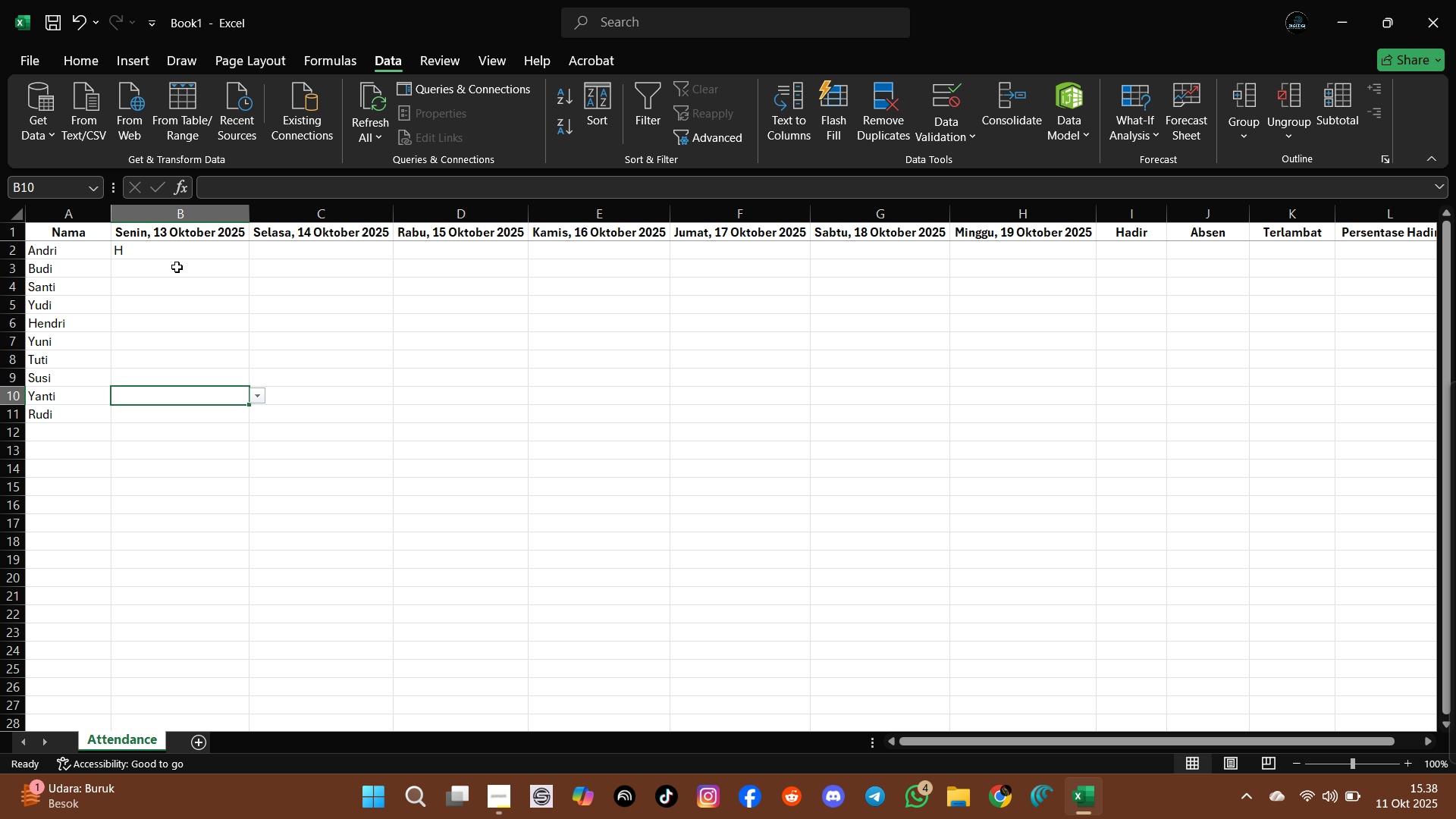 
left_click([193, 256])
 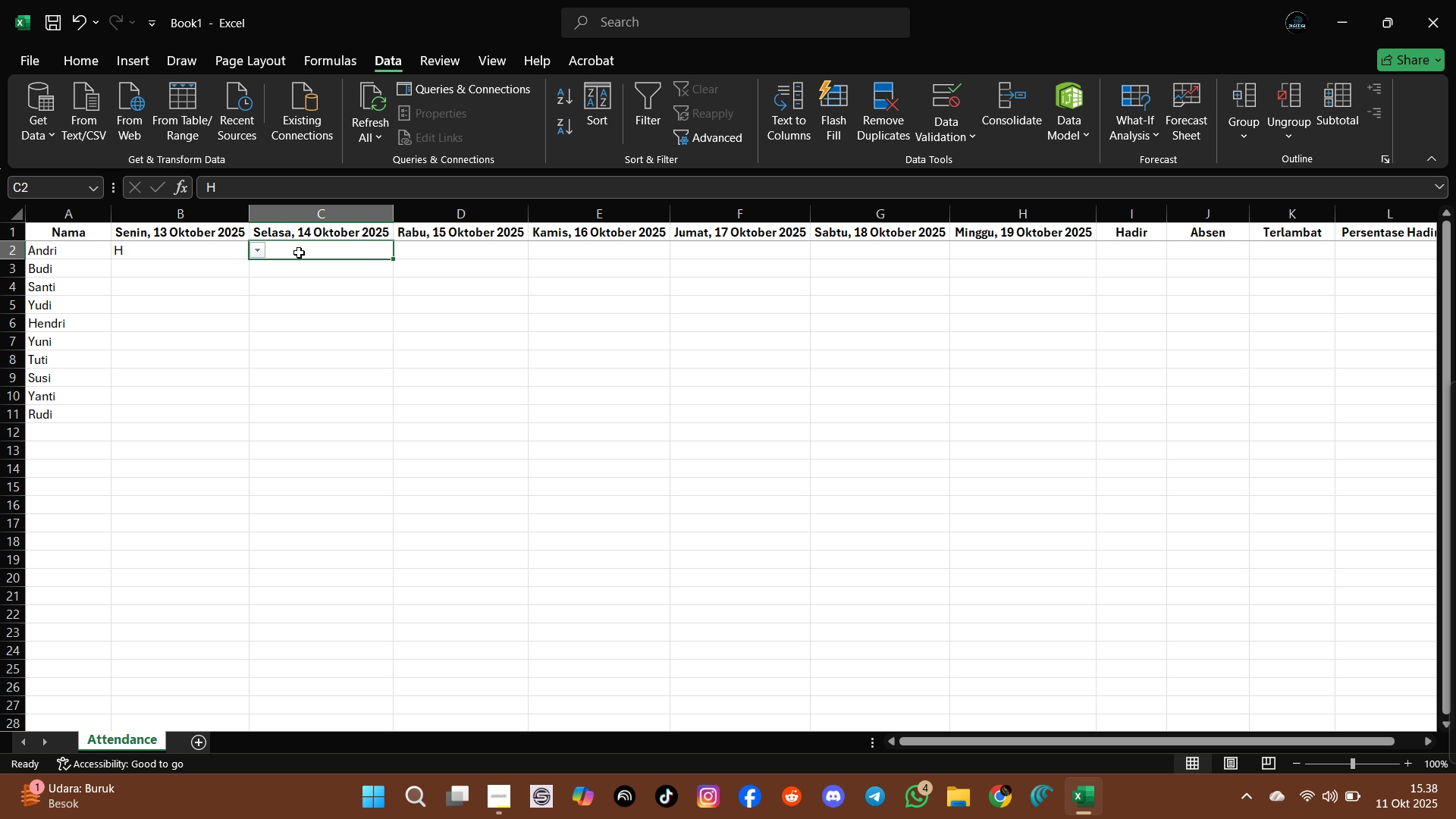 
left_click([299, 253])
 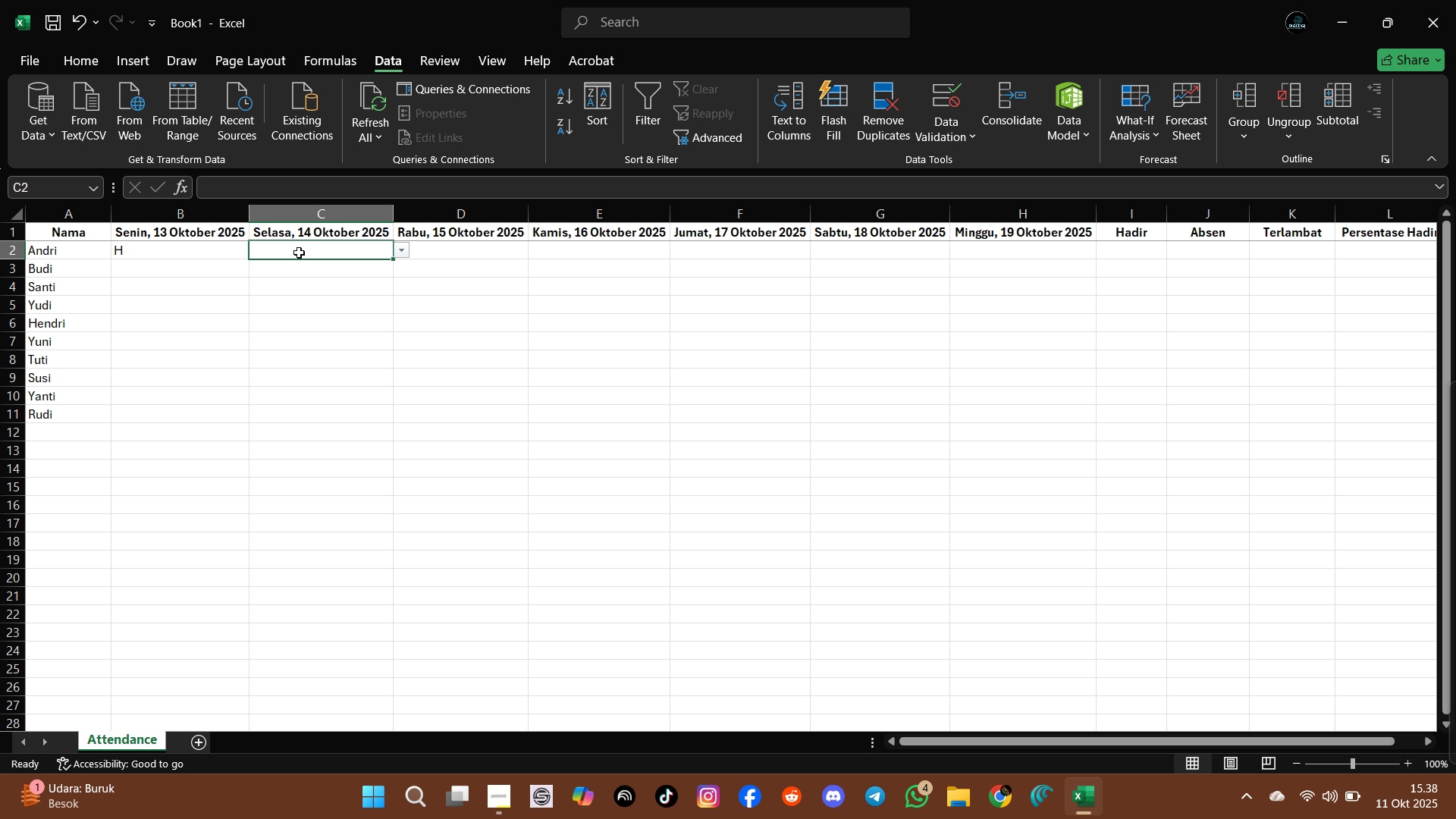 
key(A)
 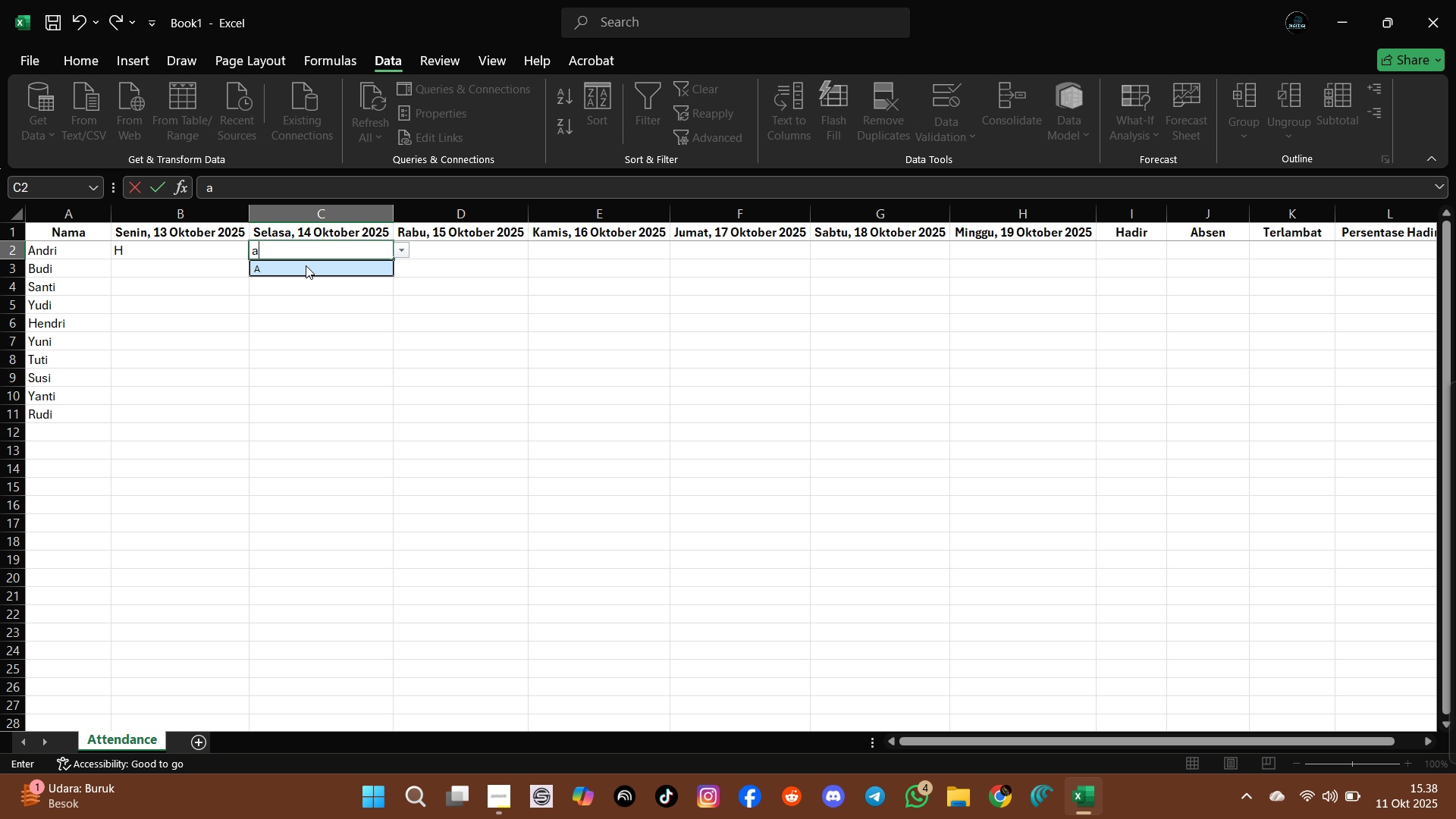 
left_click([306, 261])
 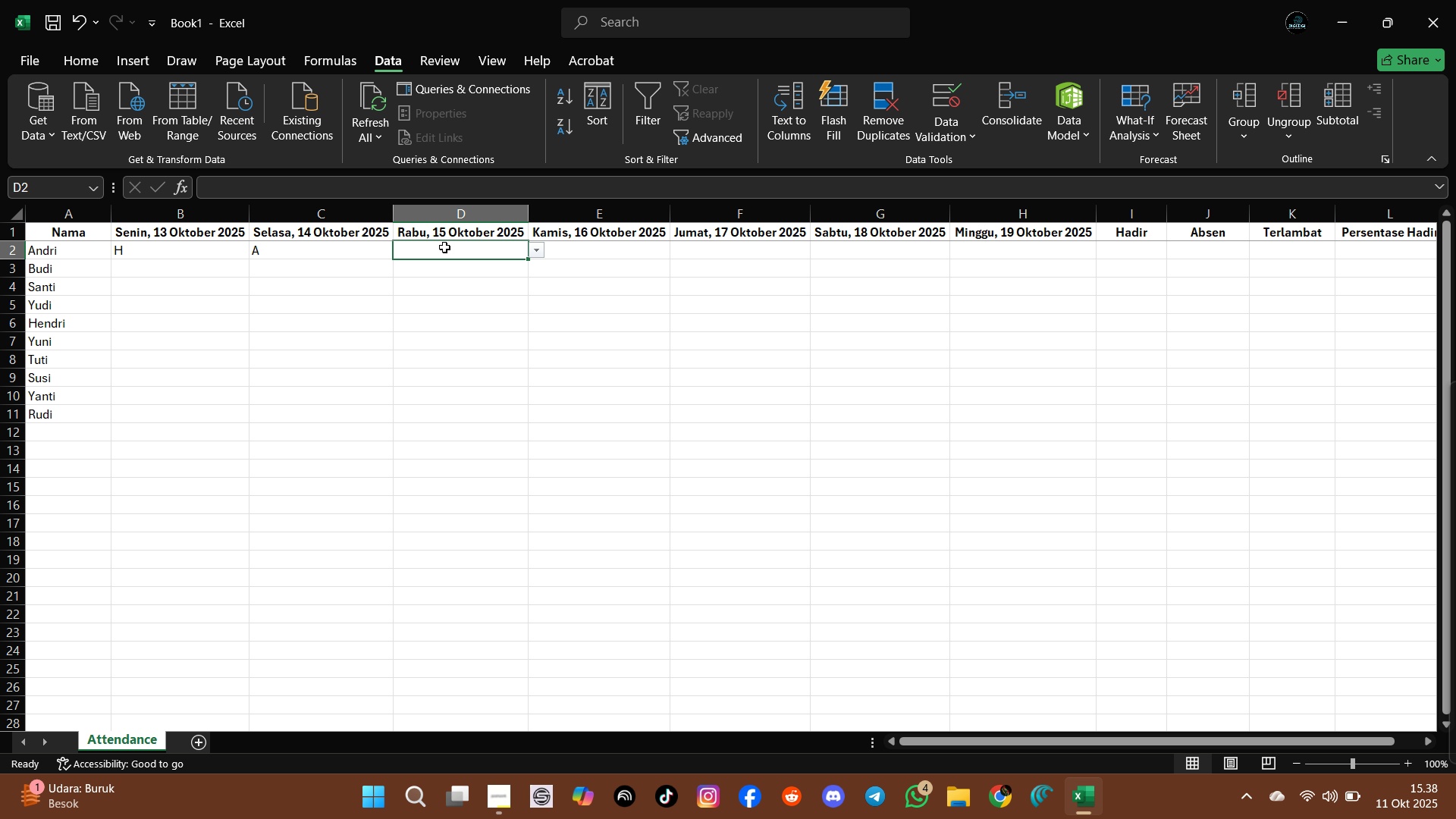 
left_click([444, 247])
 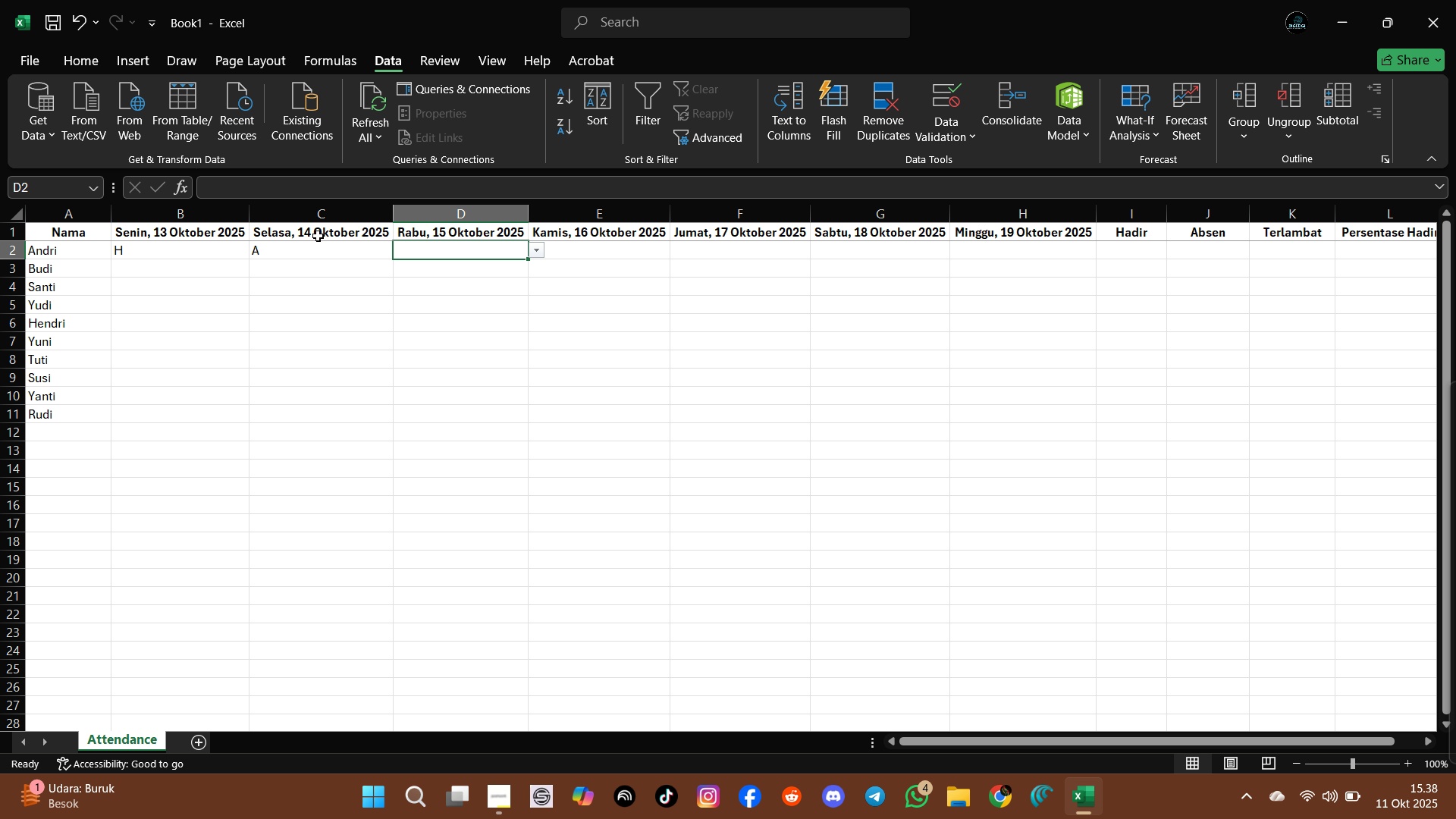 
left_click([275, 246])
 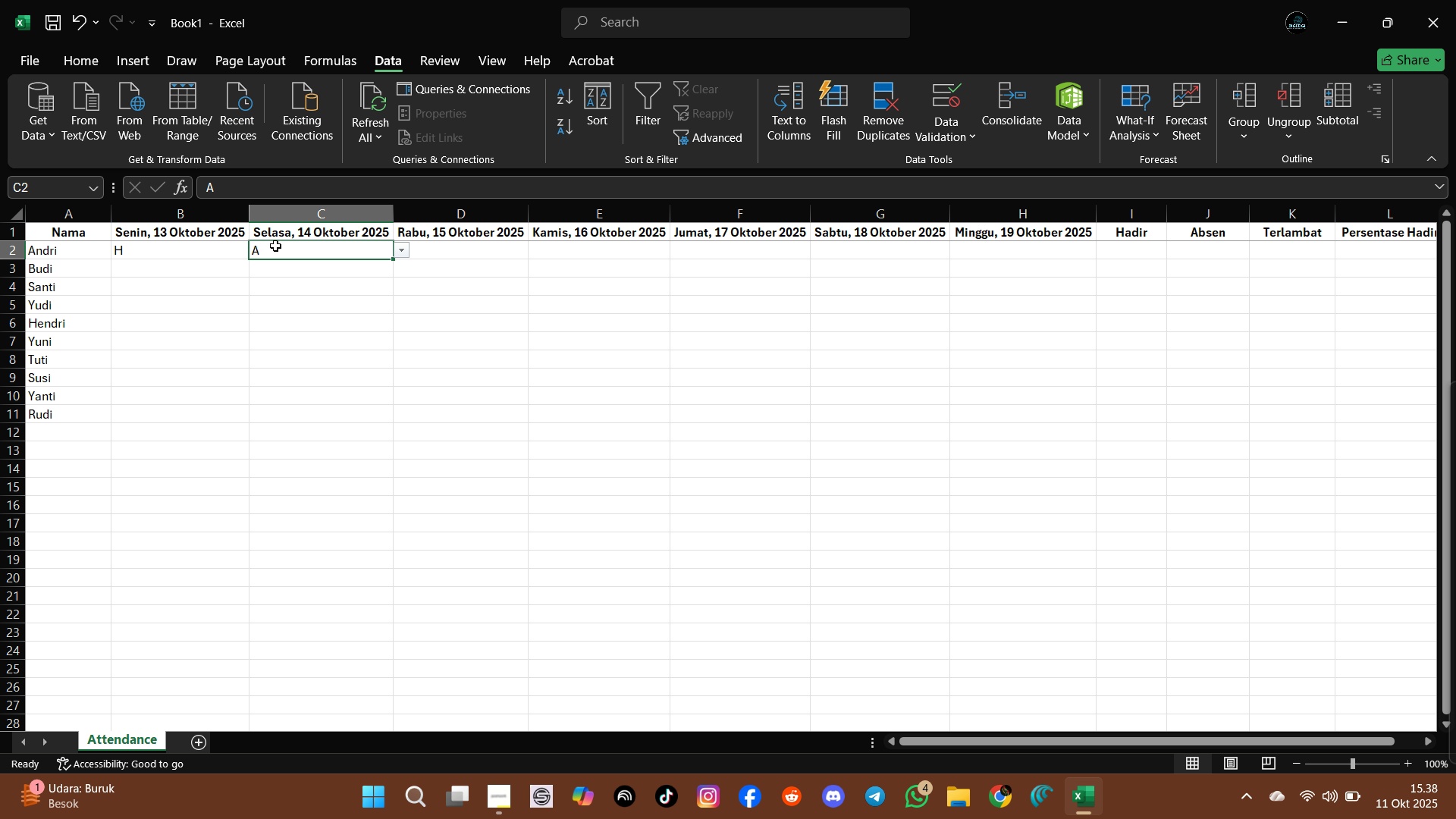 
key(H)
 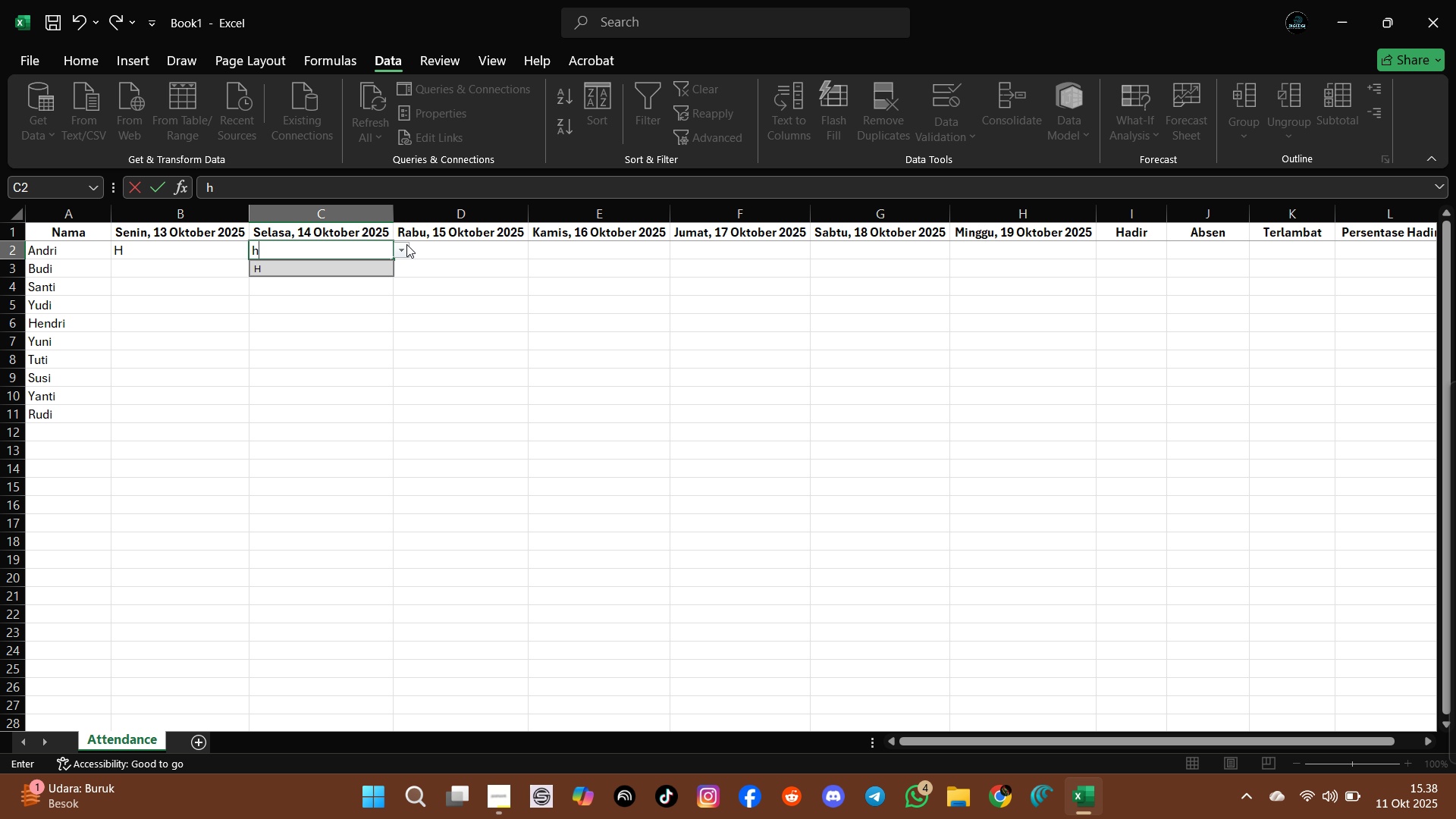 
key(Tab)
 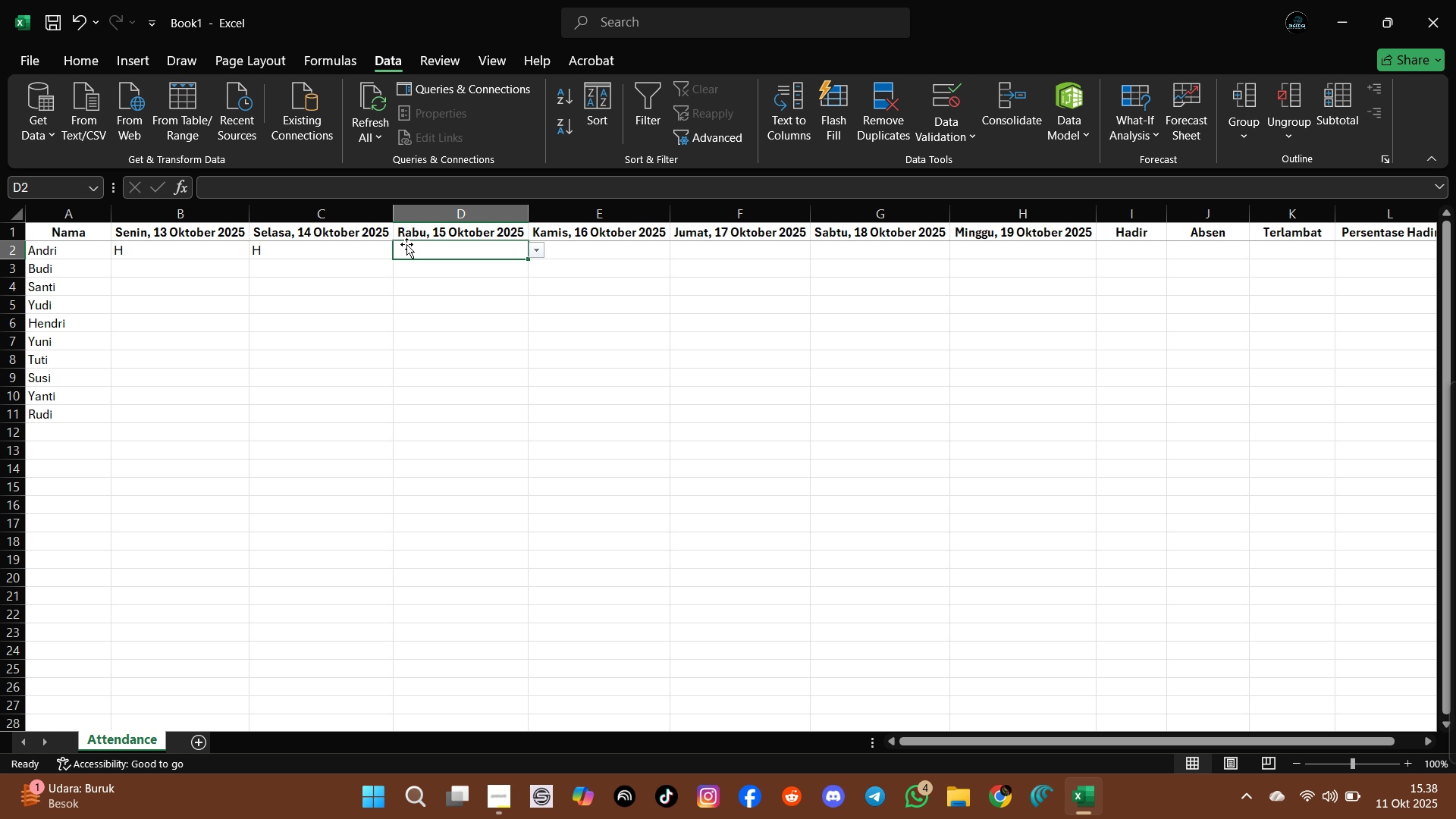 
key(H)
 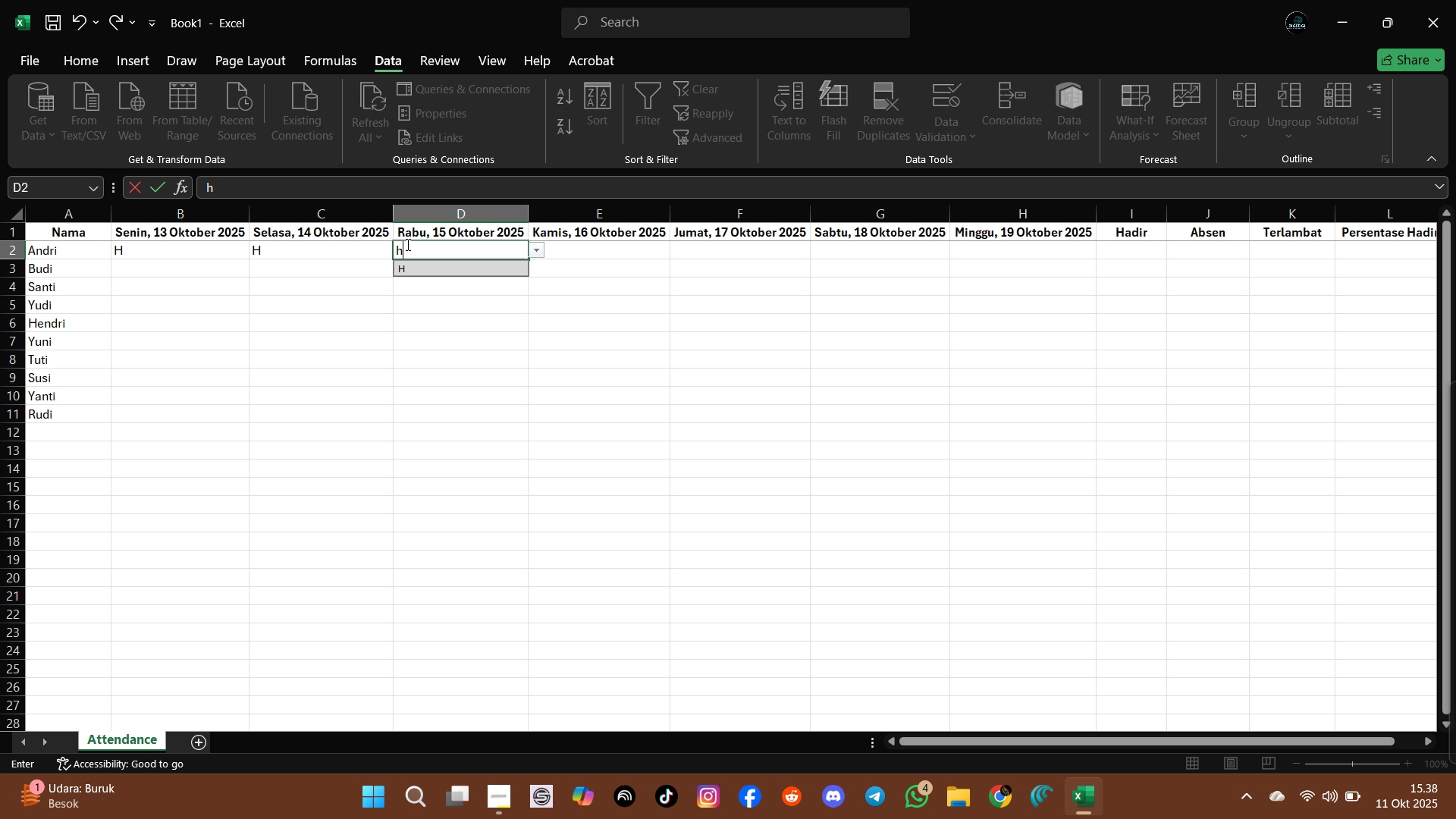 
key(Tab)
 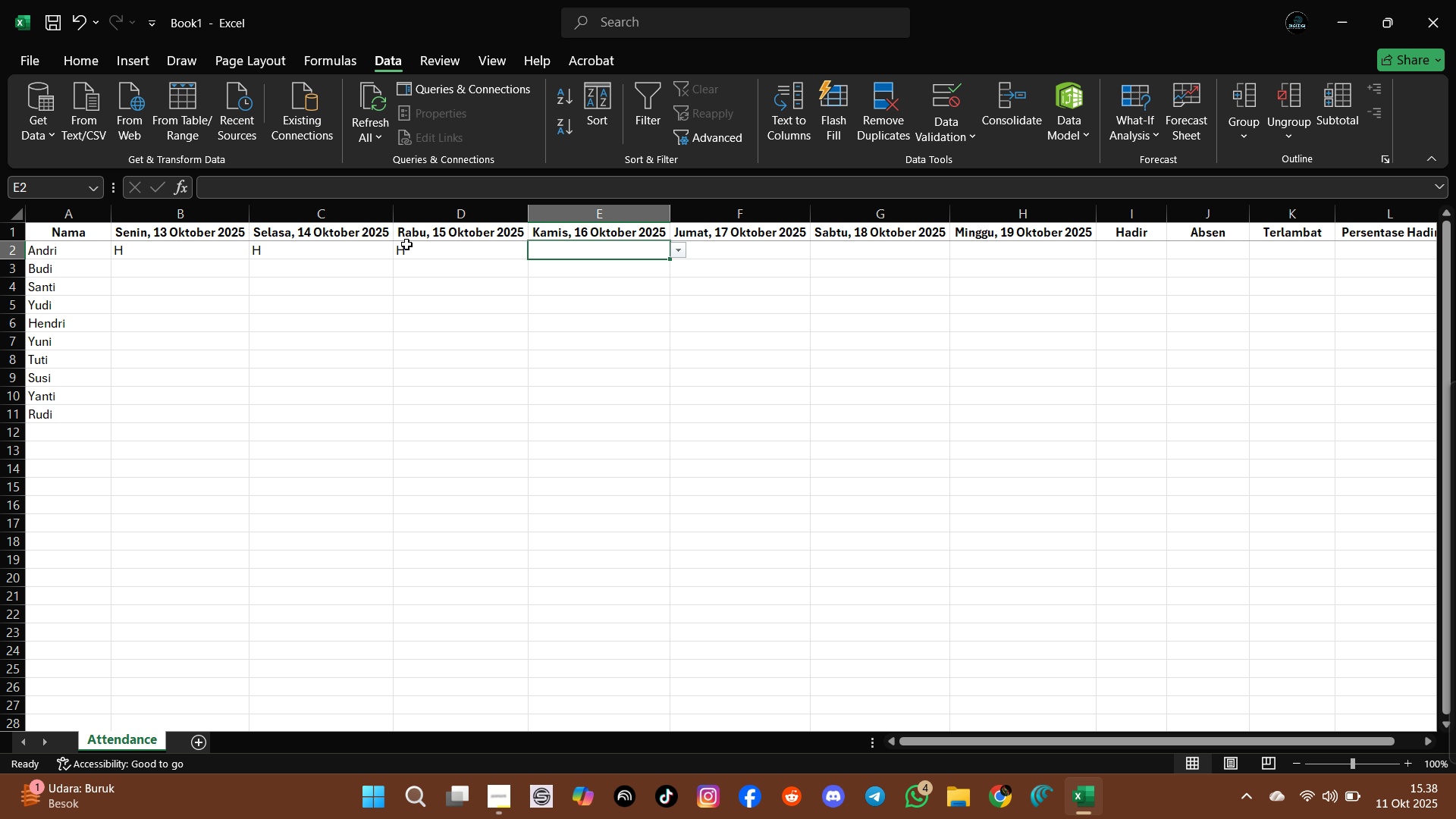 
key(H)
 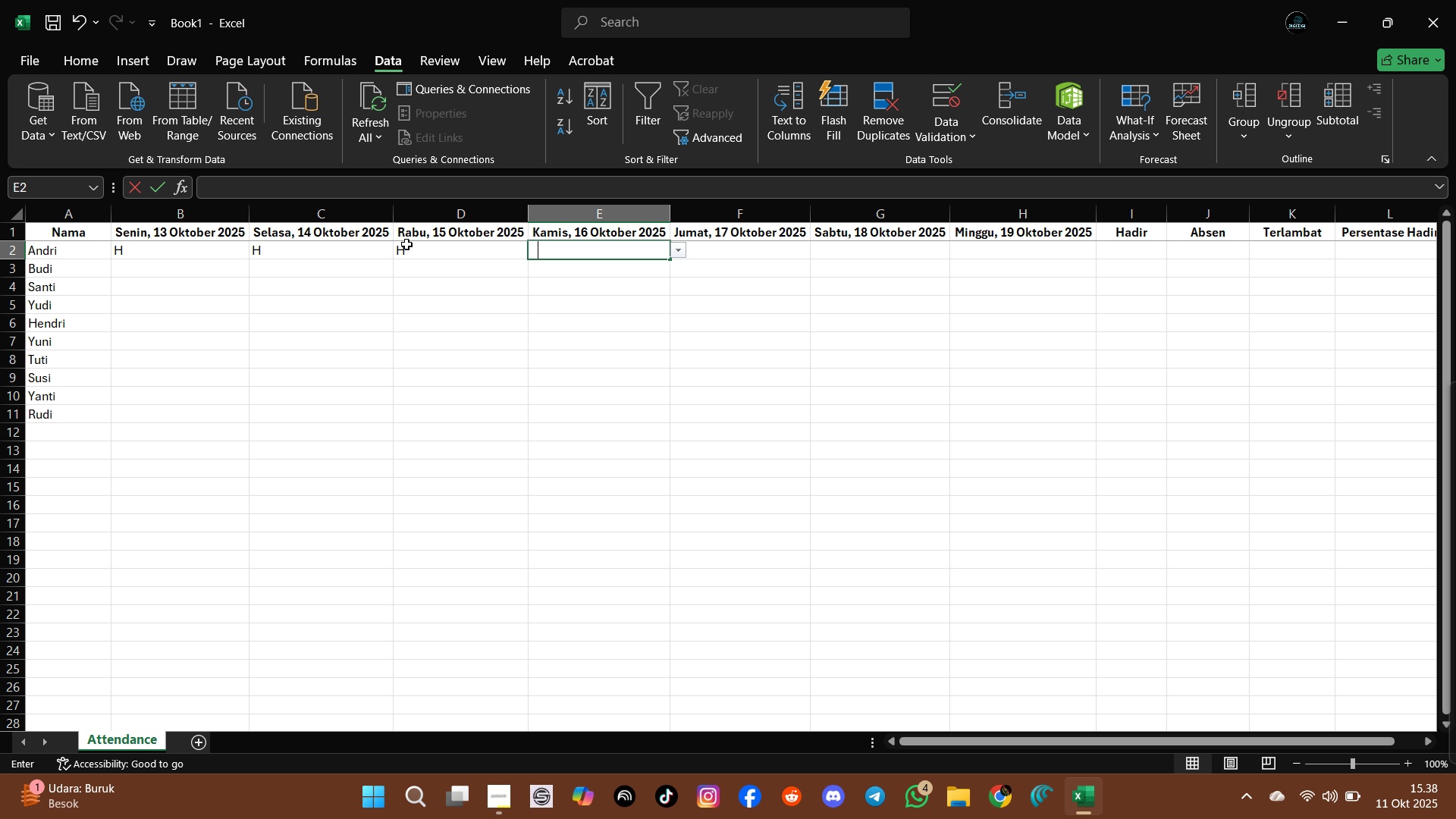 
key(Tab)
 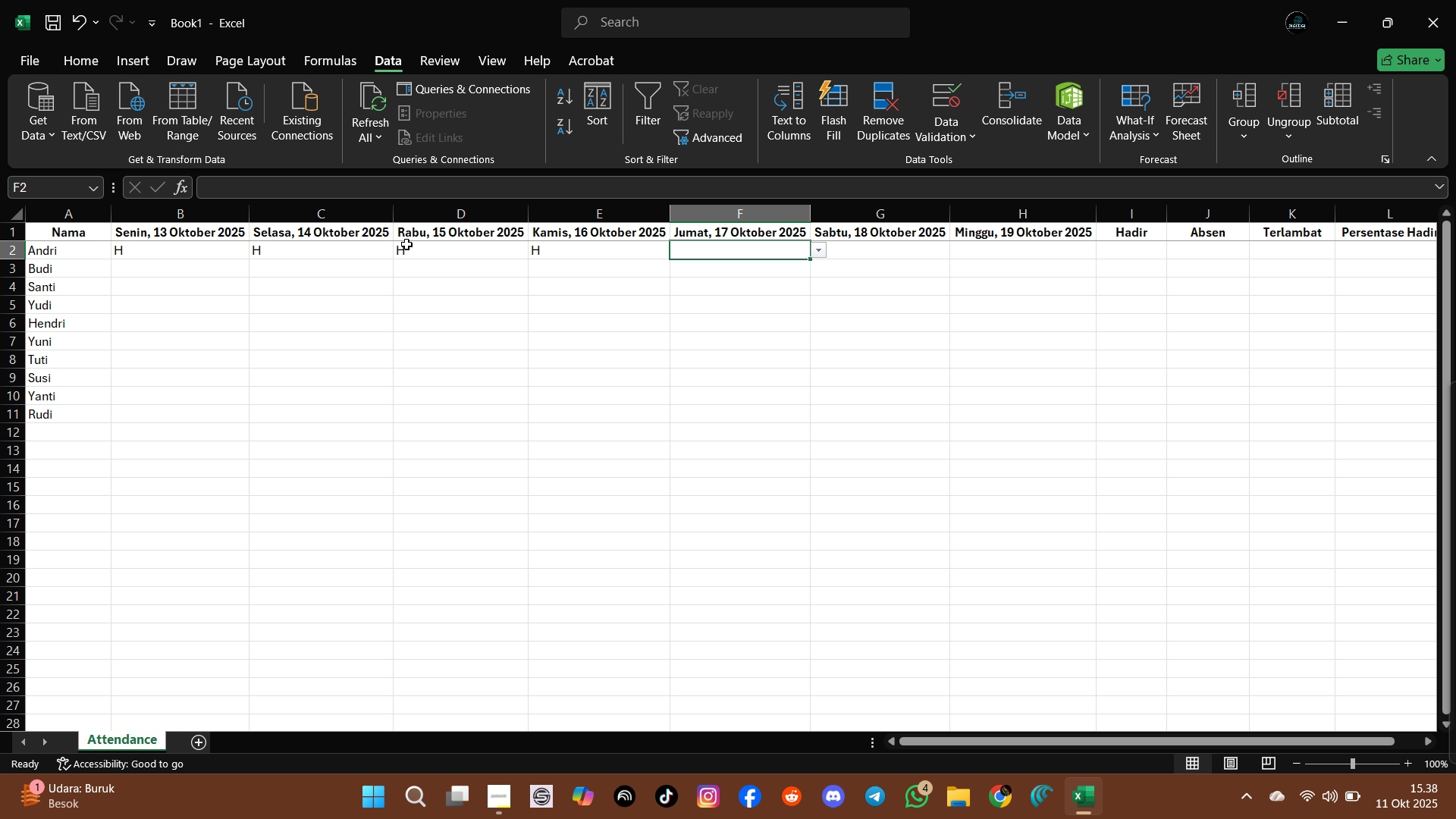 
key(H)
 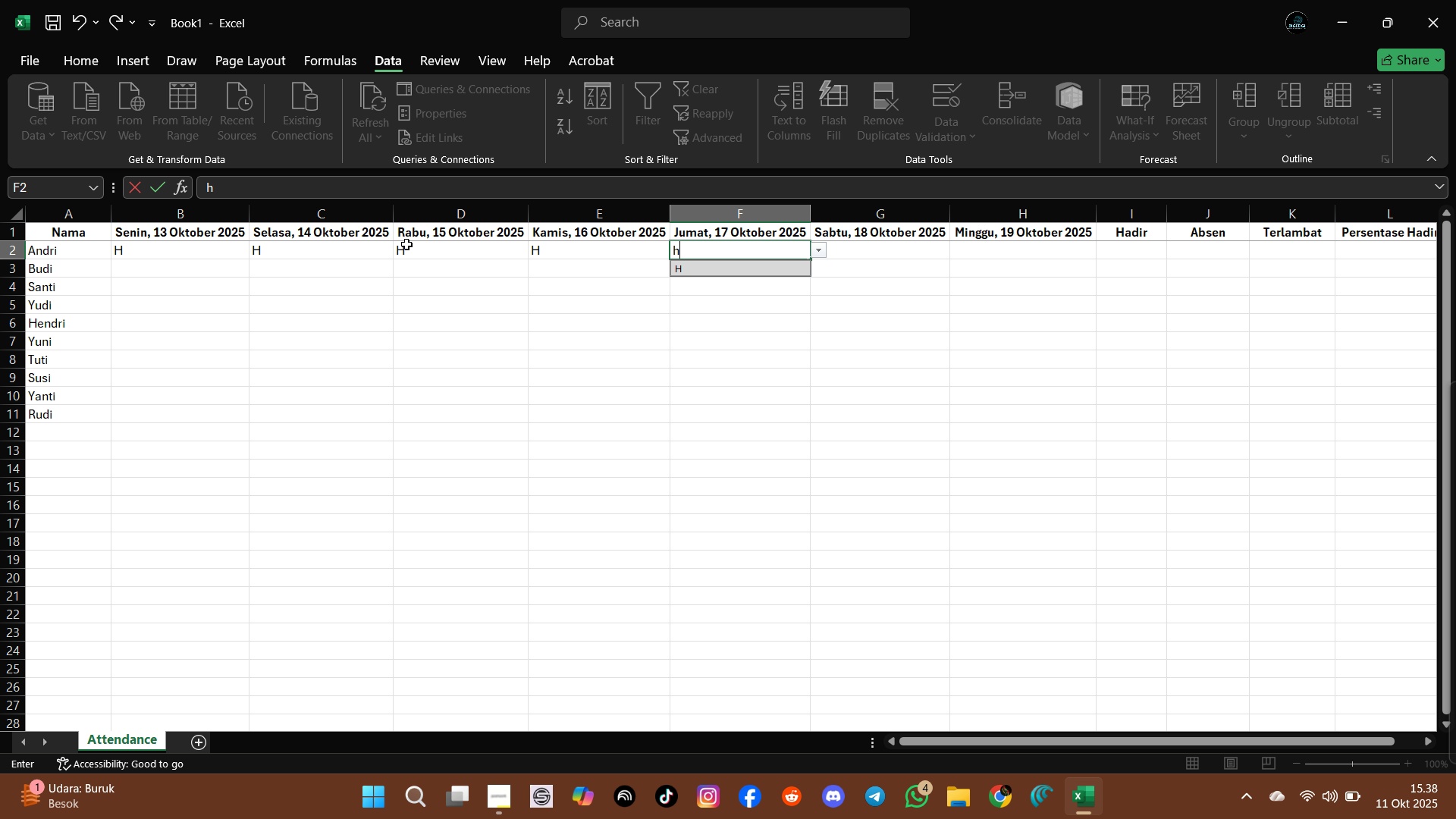 
key(Tab)
 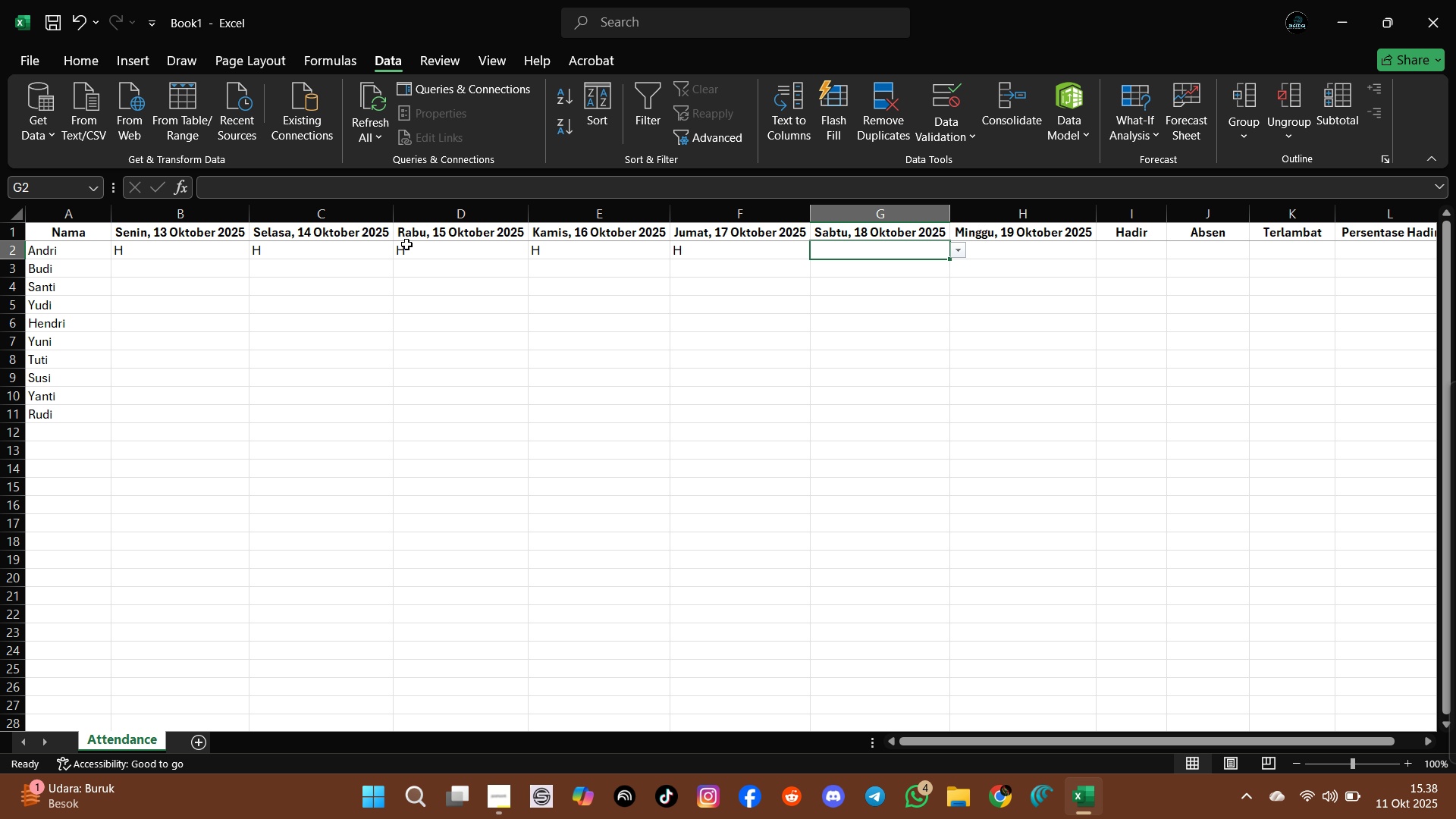 
key(A)
 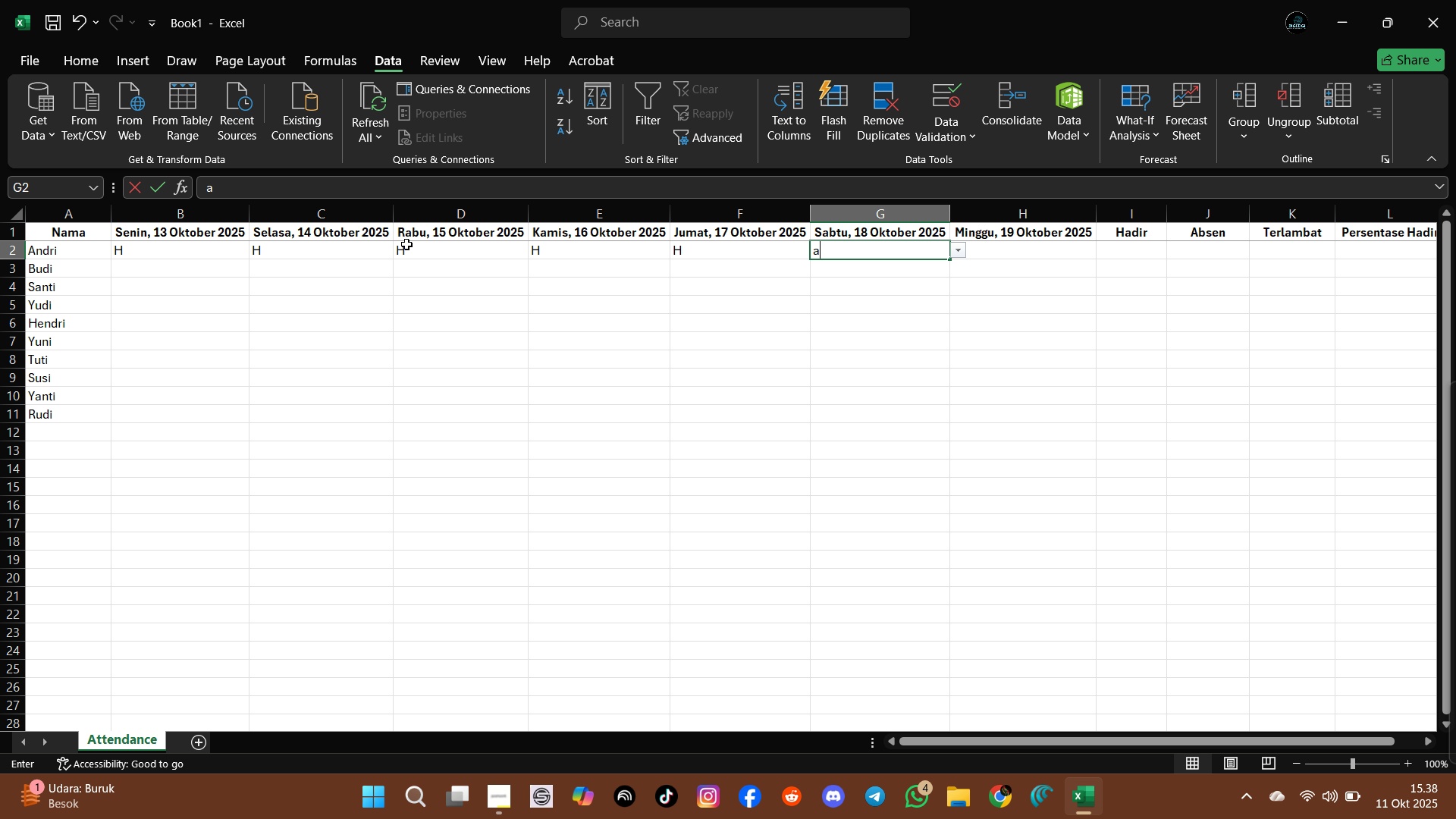 
key(Tab)
 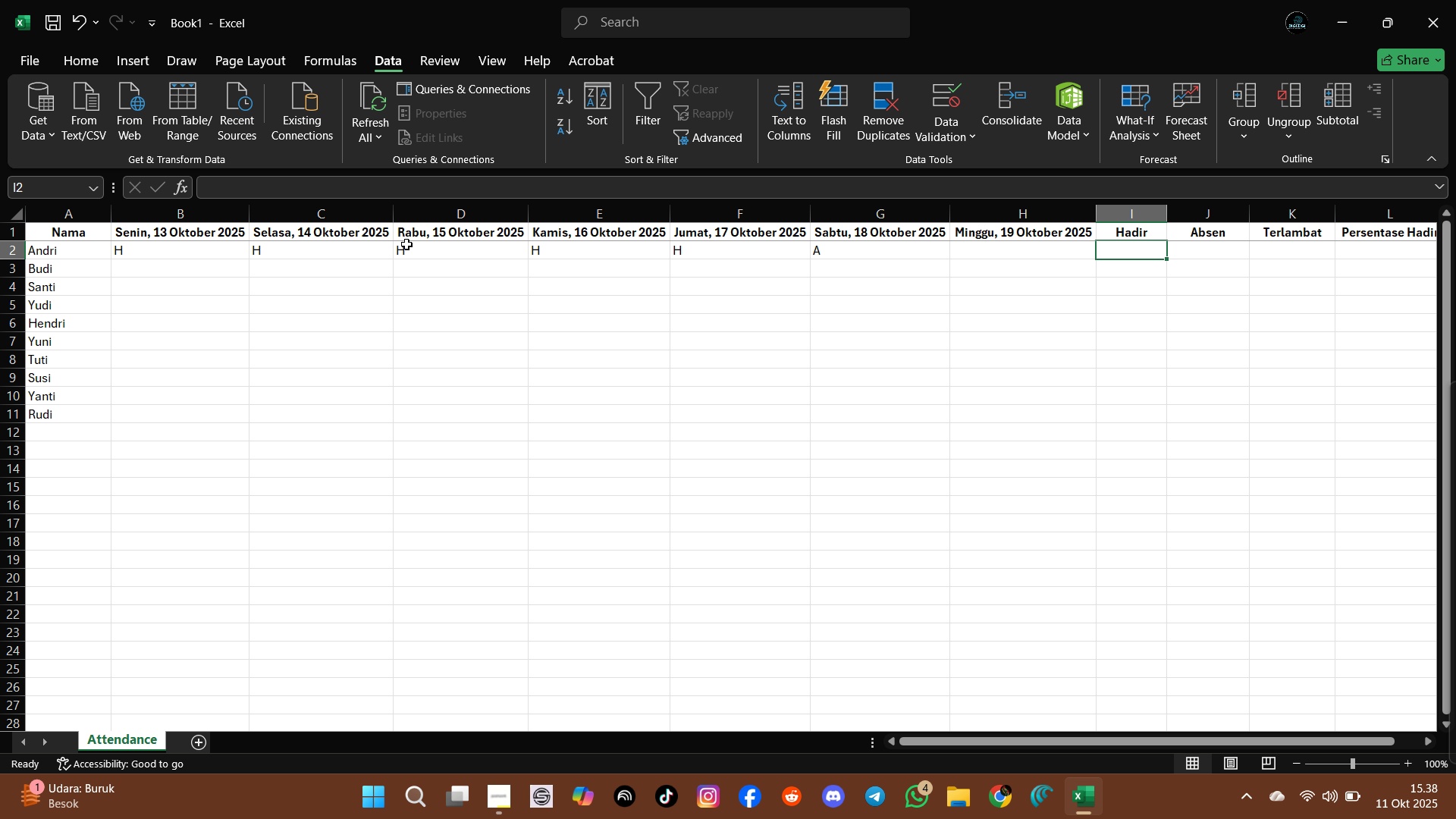 
key(Tab)
 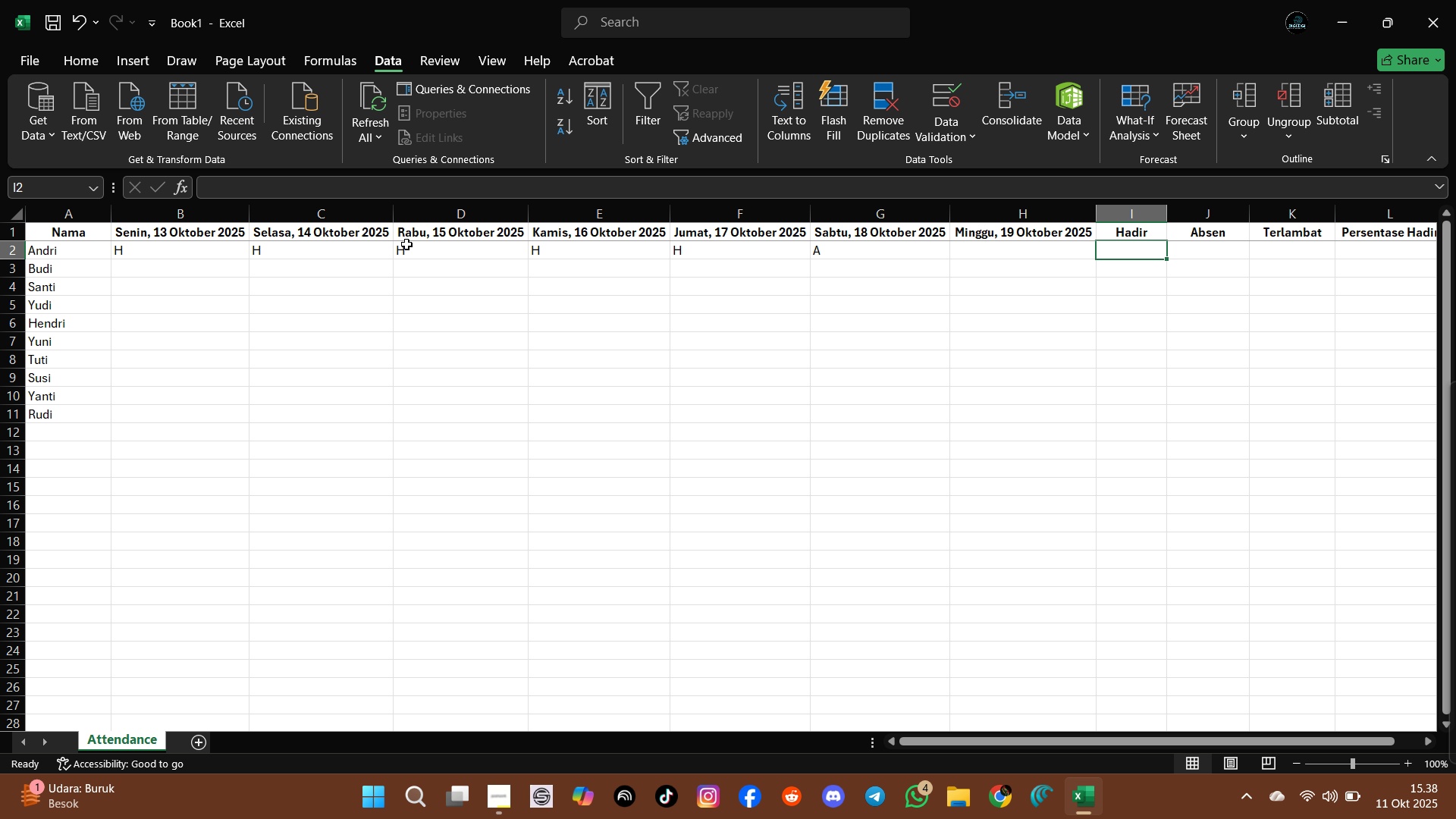 
key(ArrowLeft)
 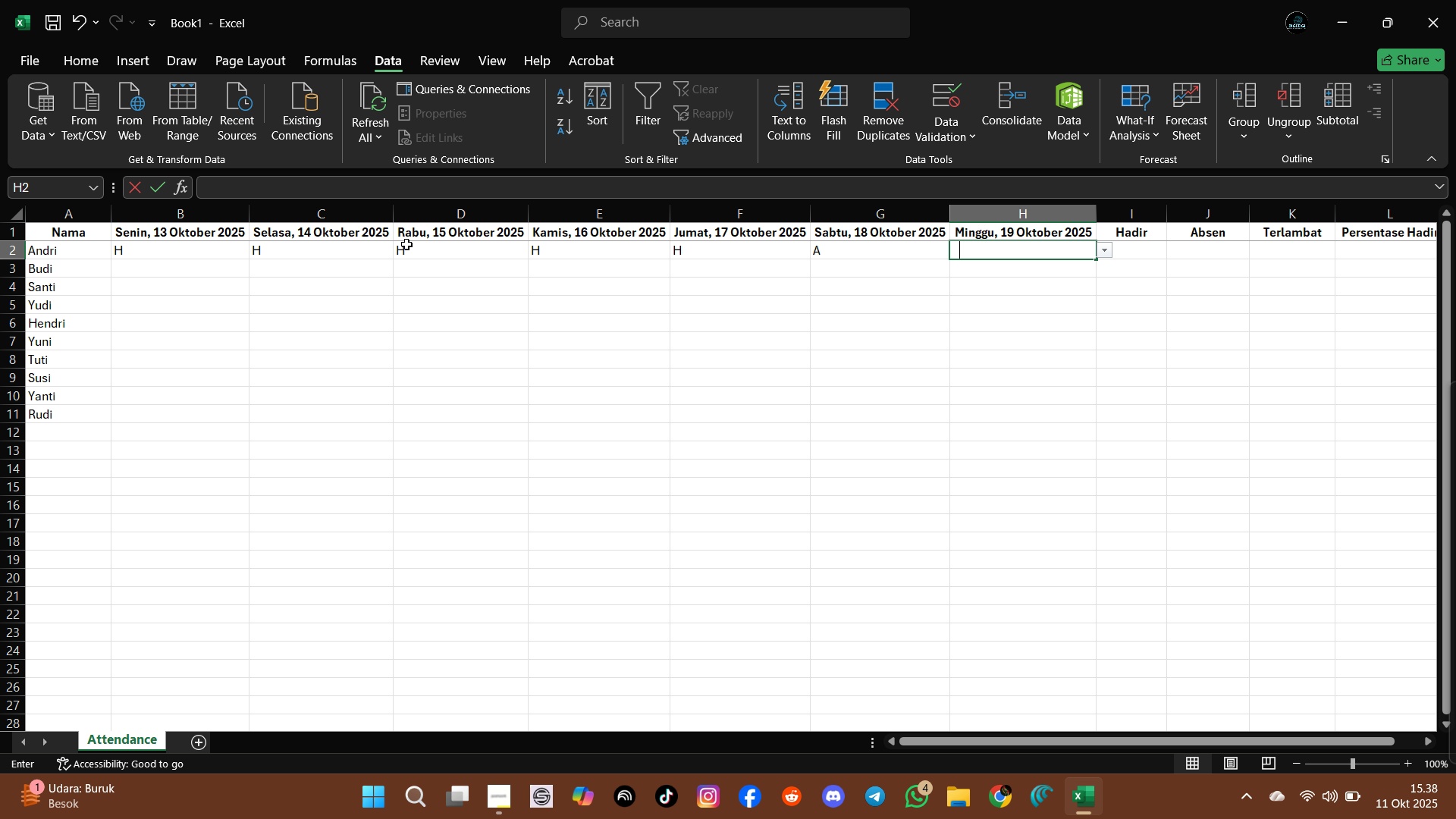 
key(A)
 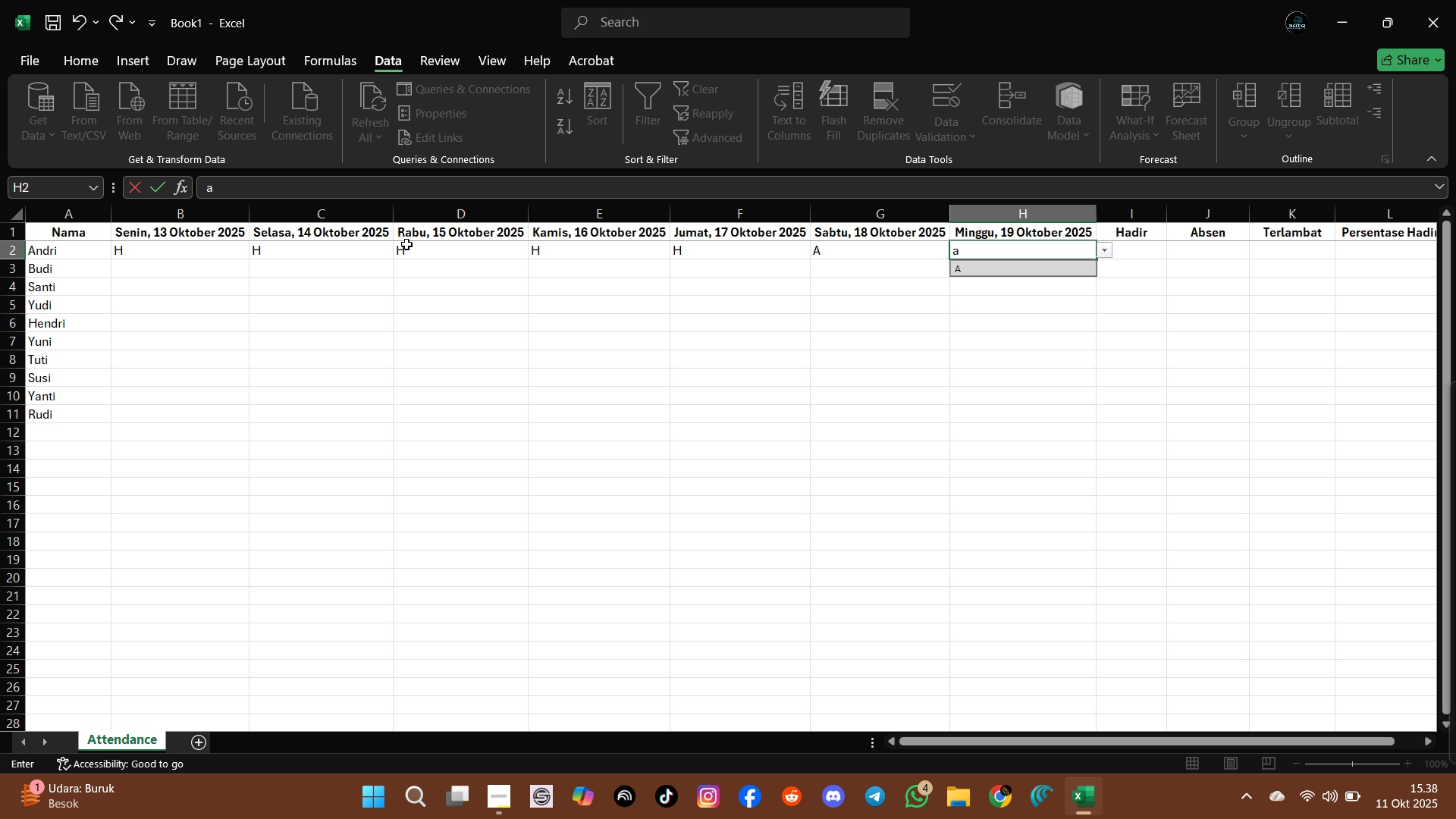 
key(Tab)
 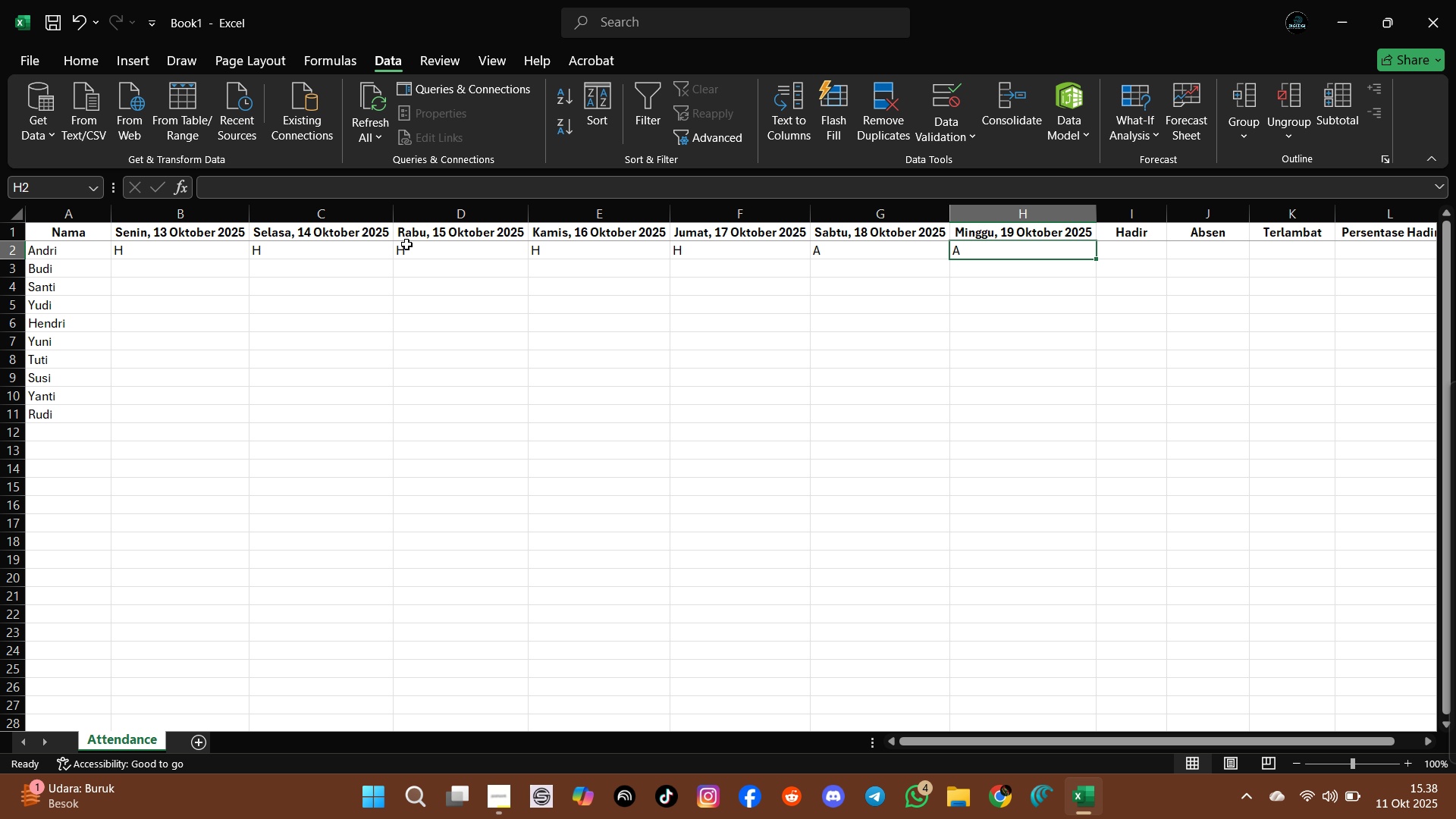 
key(ArrowLeft)
 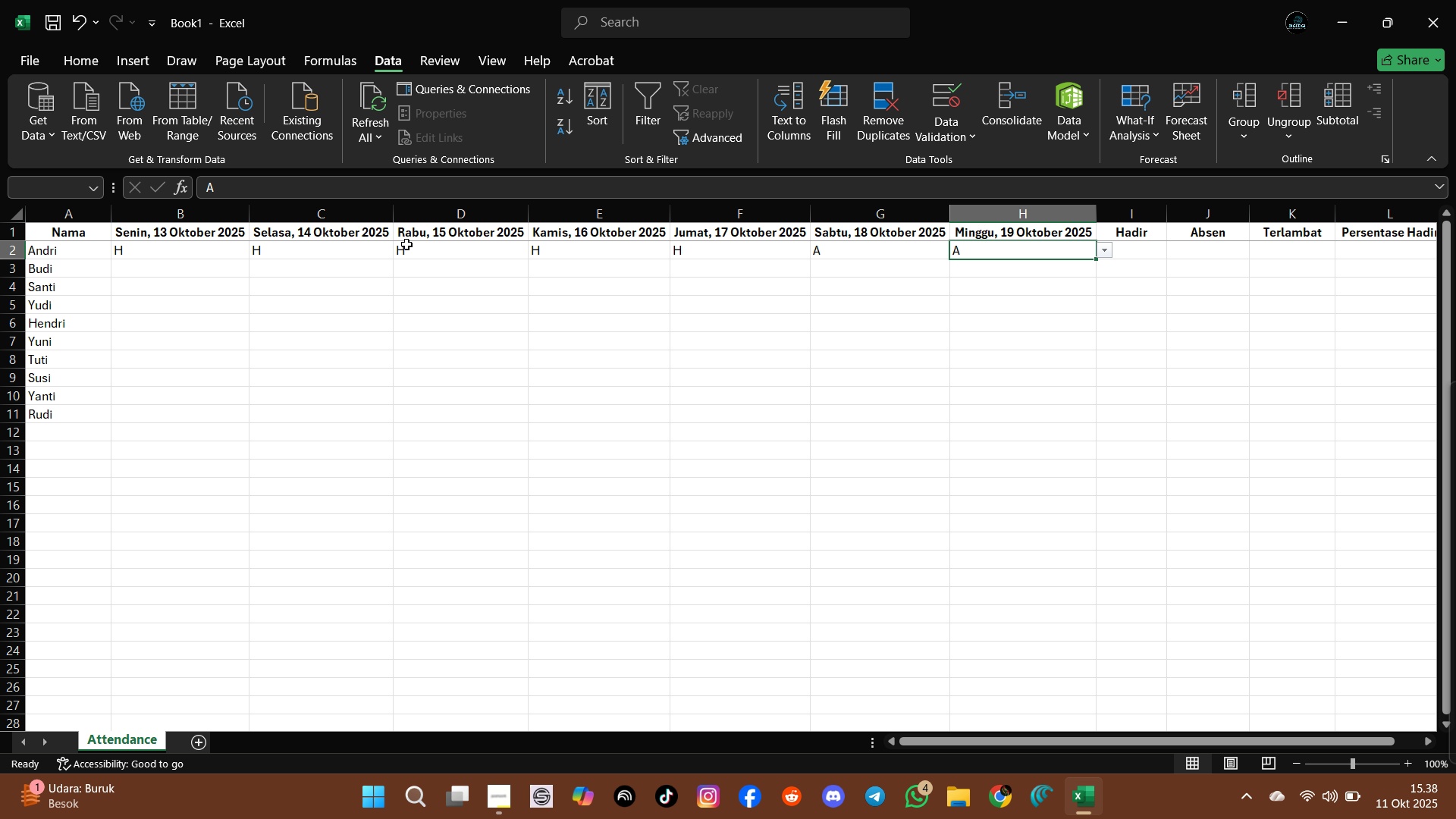 
key(ArrowLeft)
 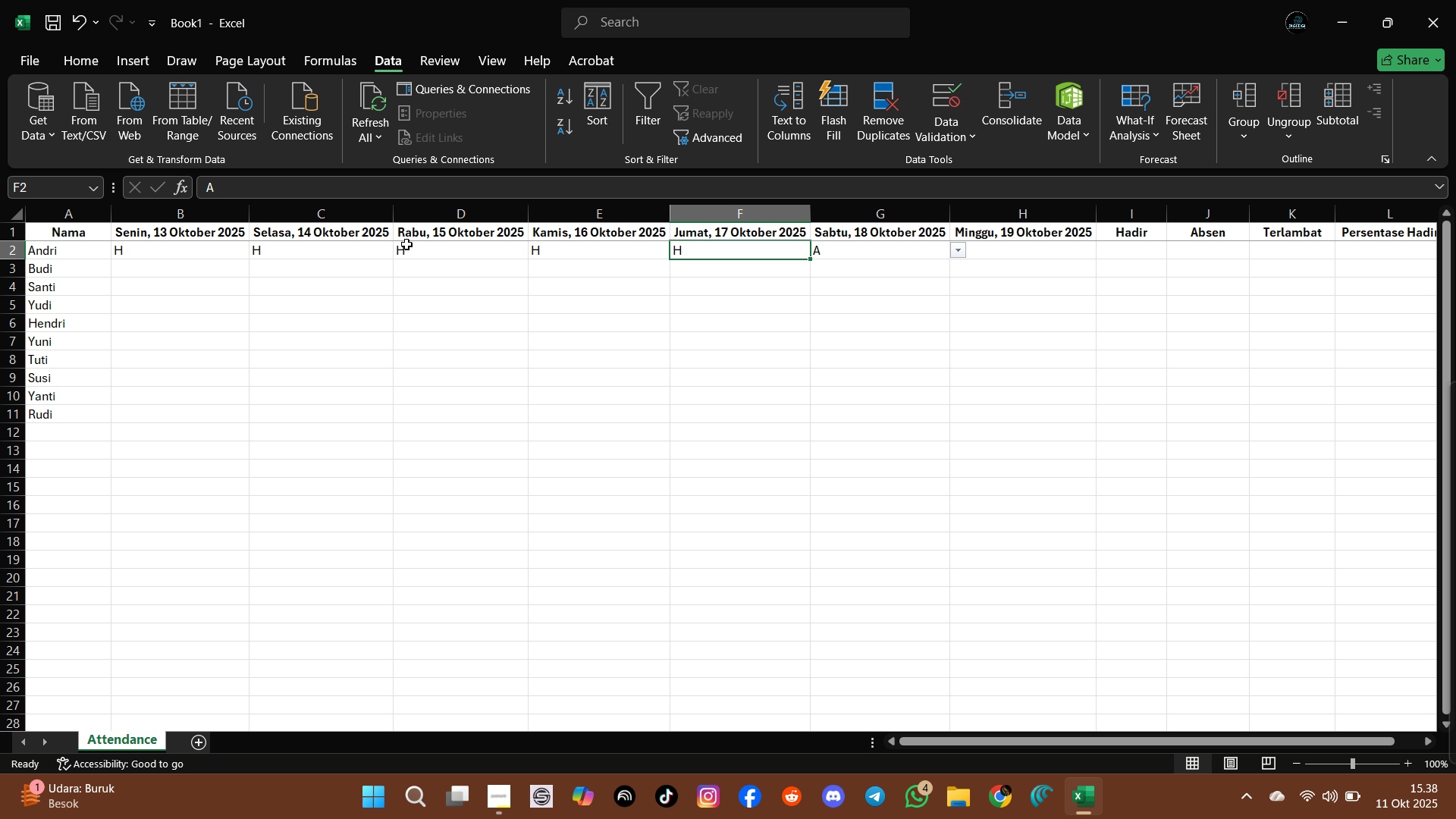 
key(ArrowLeft)
 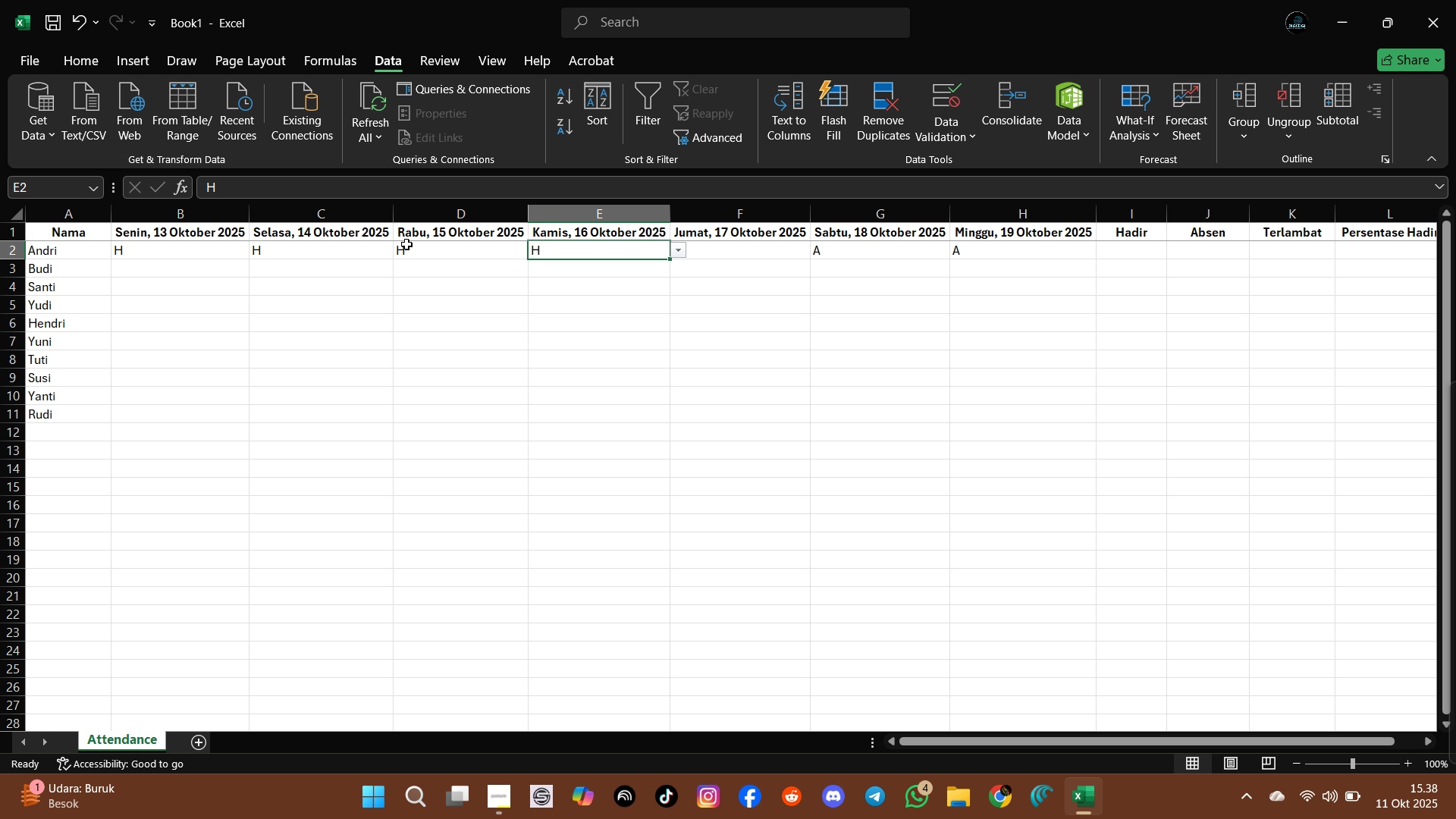 
key(ArrowLeft)
 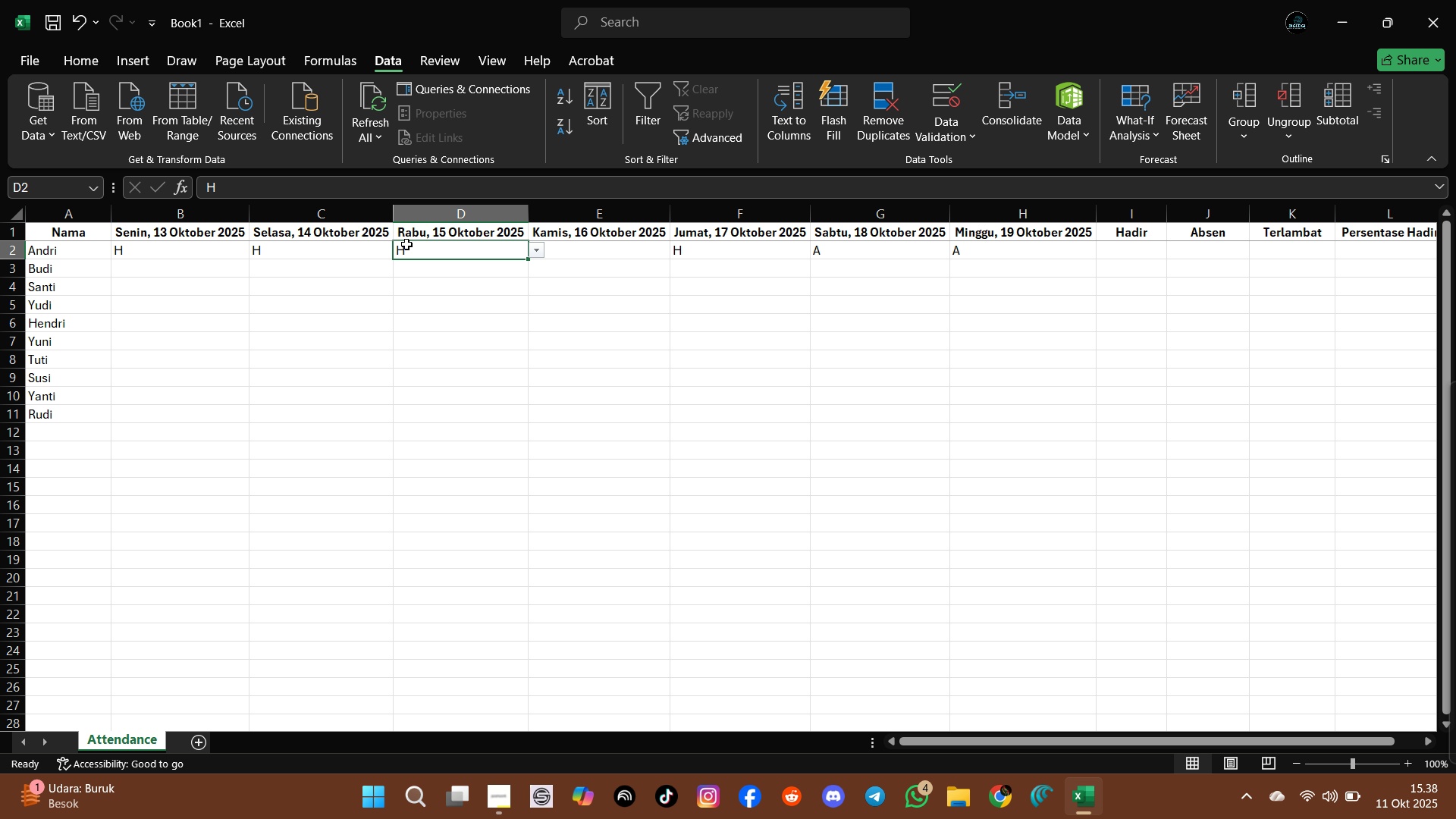 
key(ArrowLeft)
 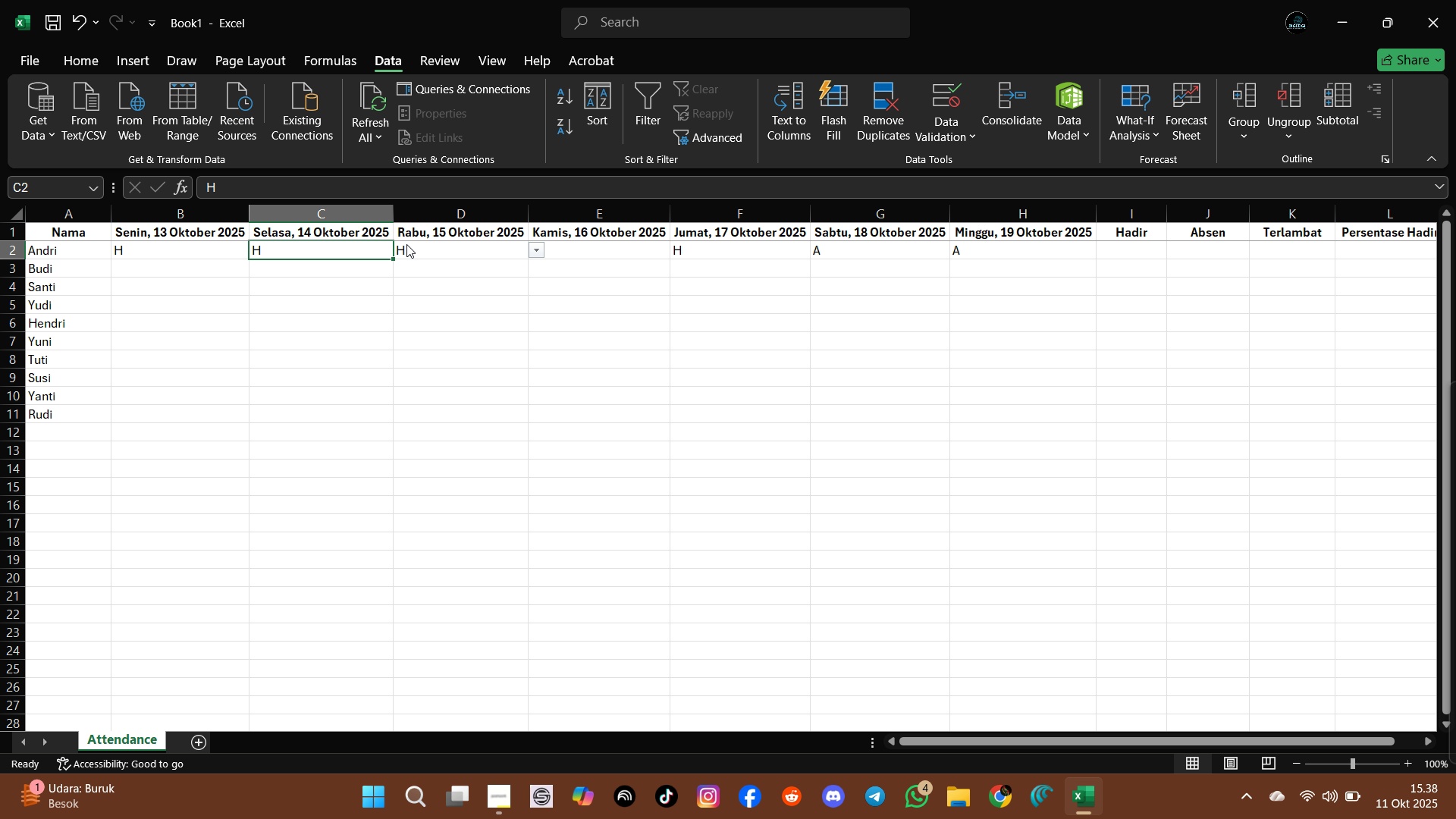 
key(ArrowLeft)
 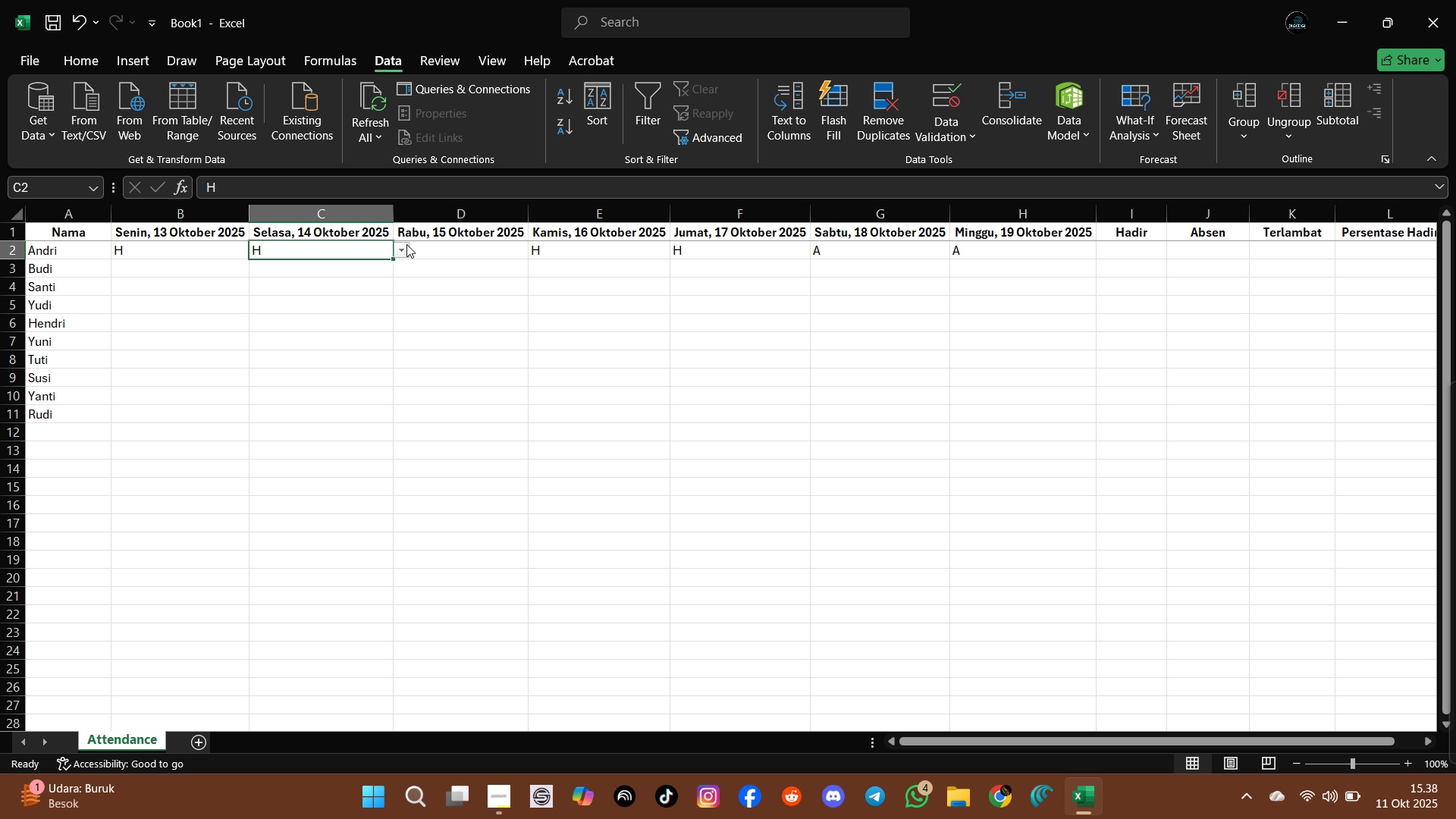 
key(ArrowLeft)
 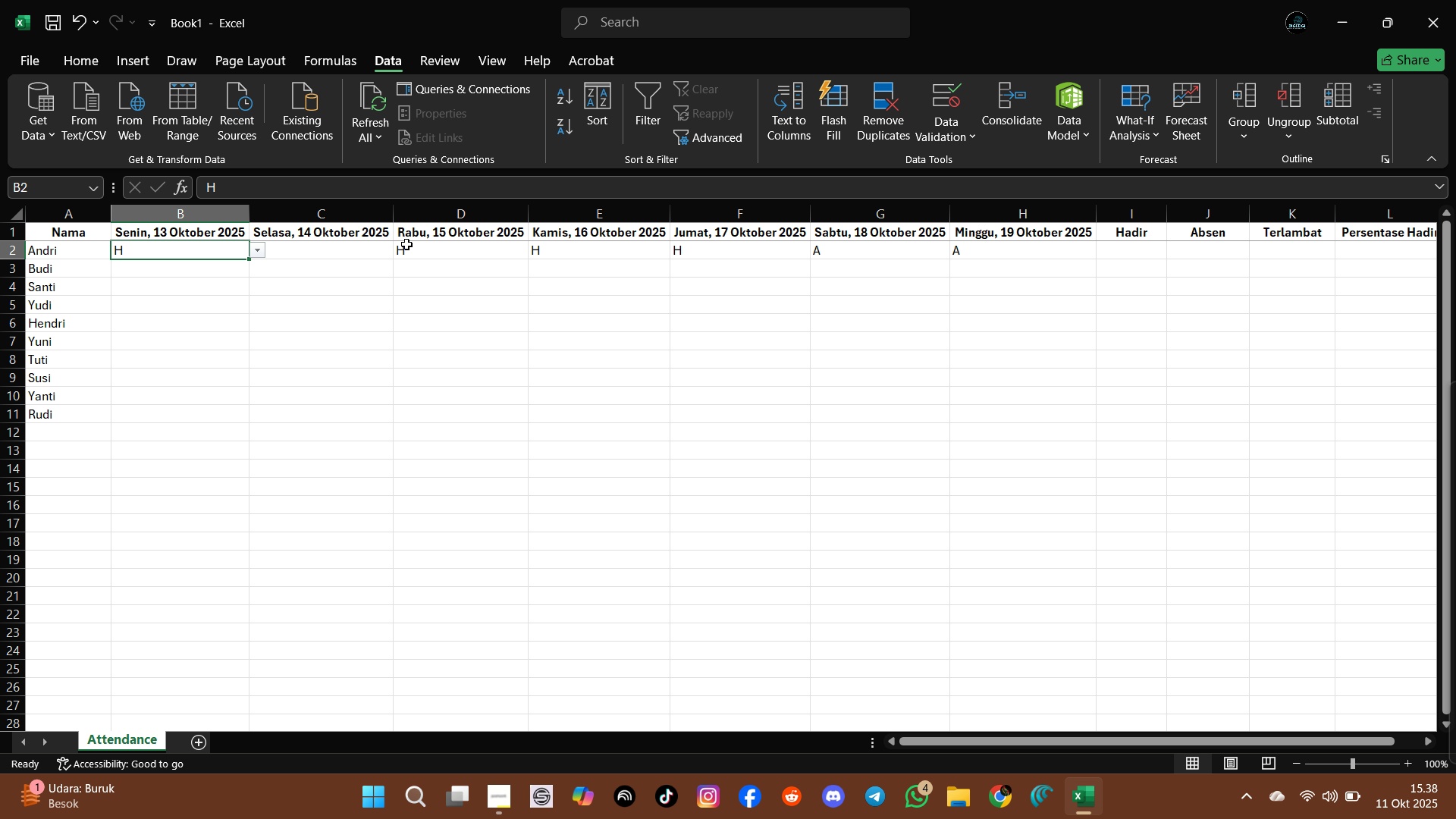 
key(ArrowDown)
 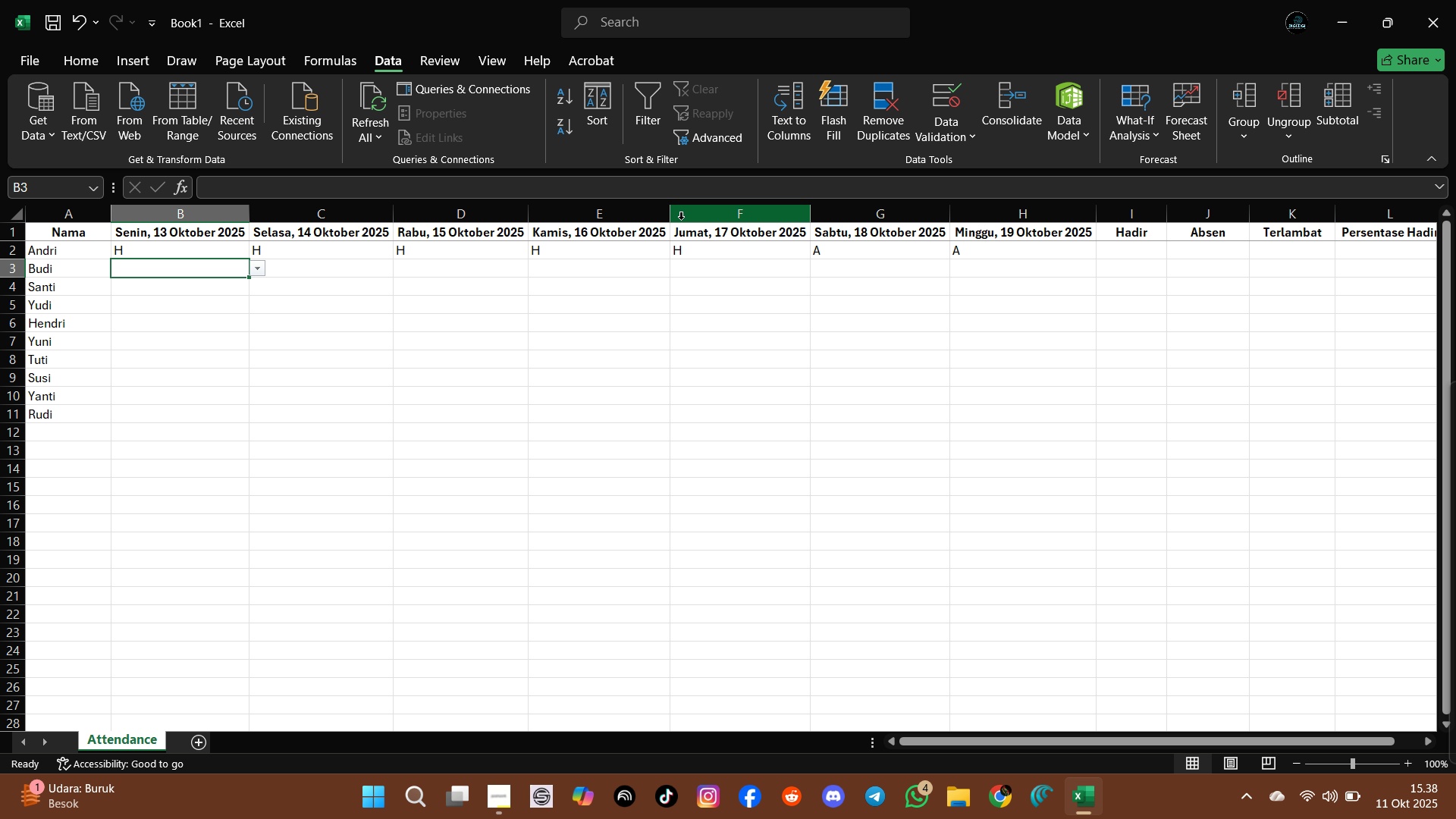 
wait(12.3)
 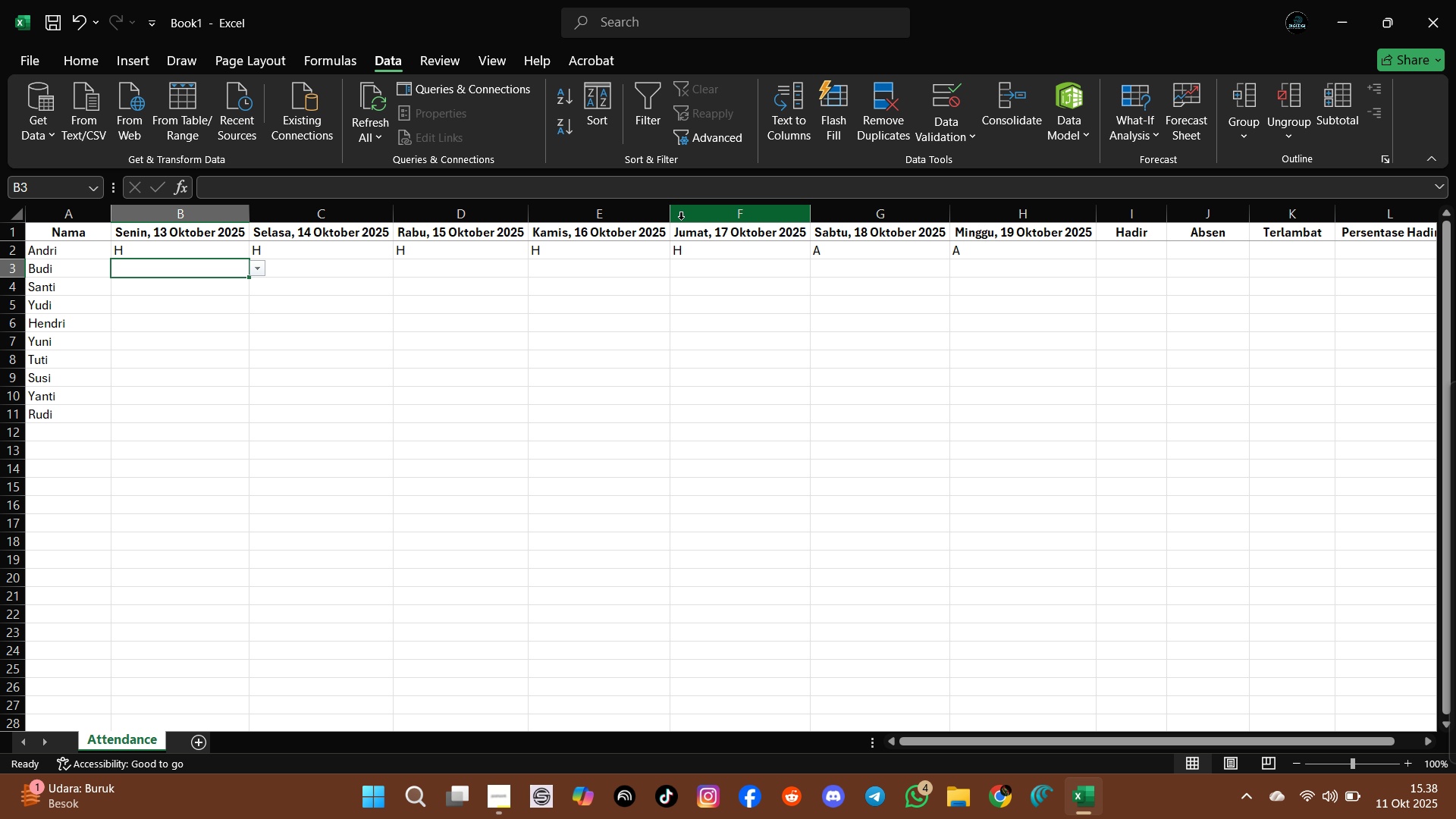 
key(A)
 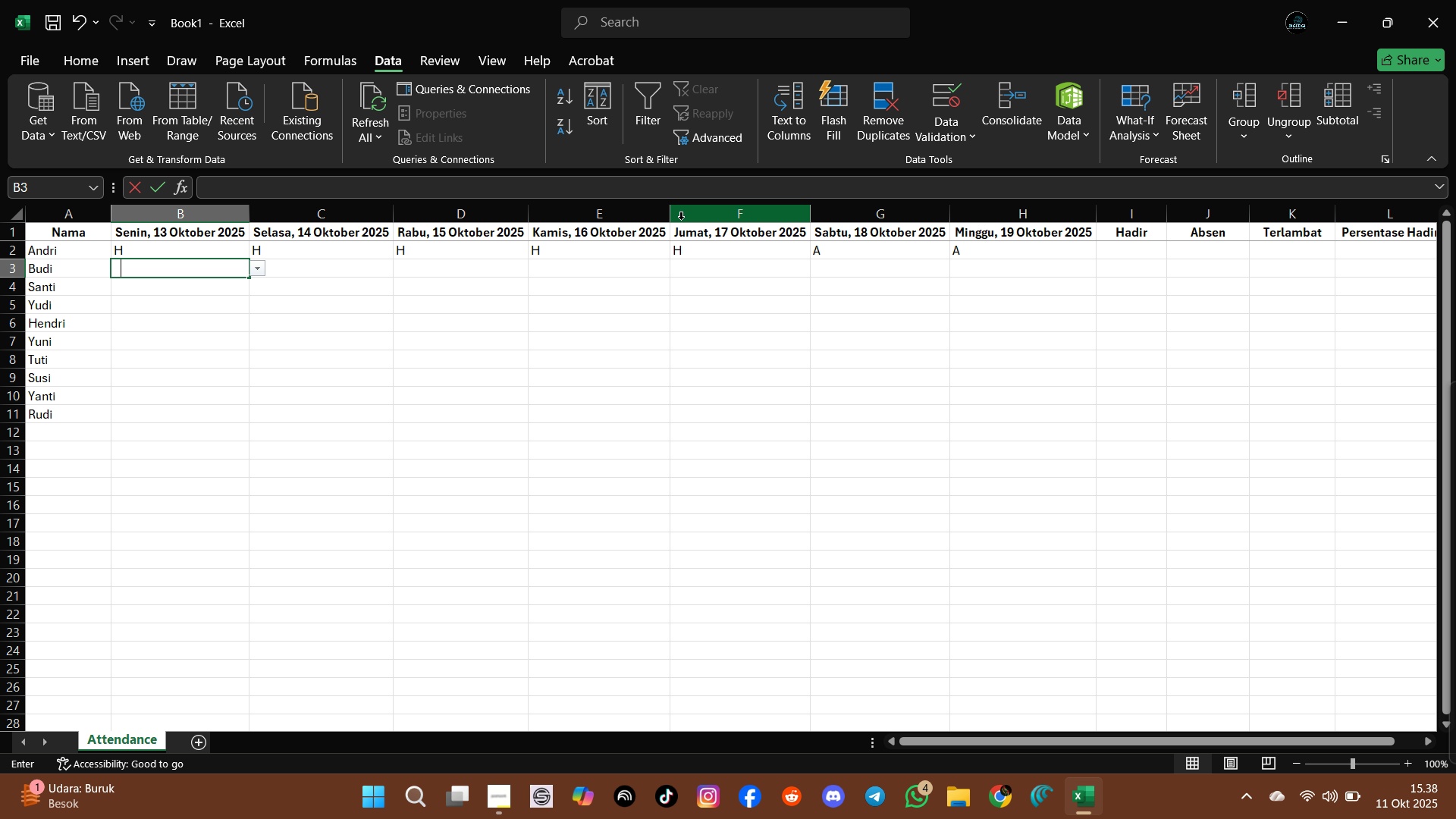 
key(Tab)
 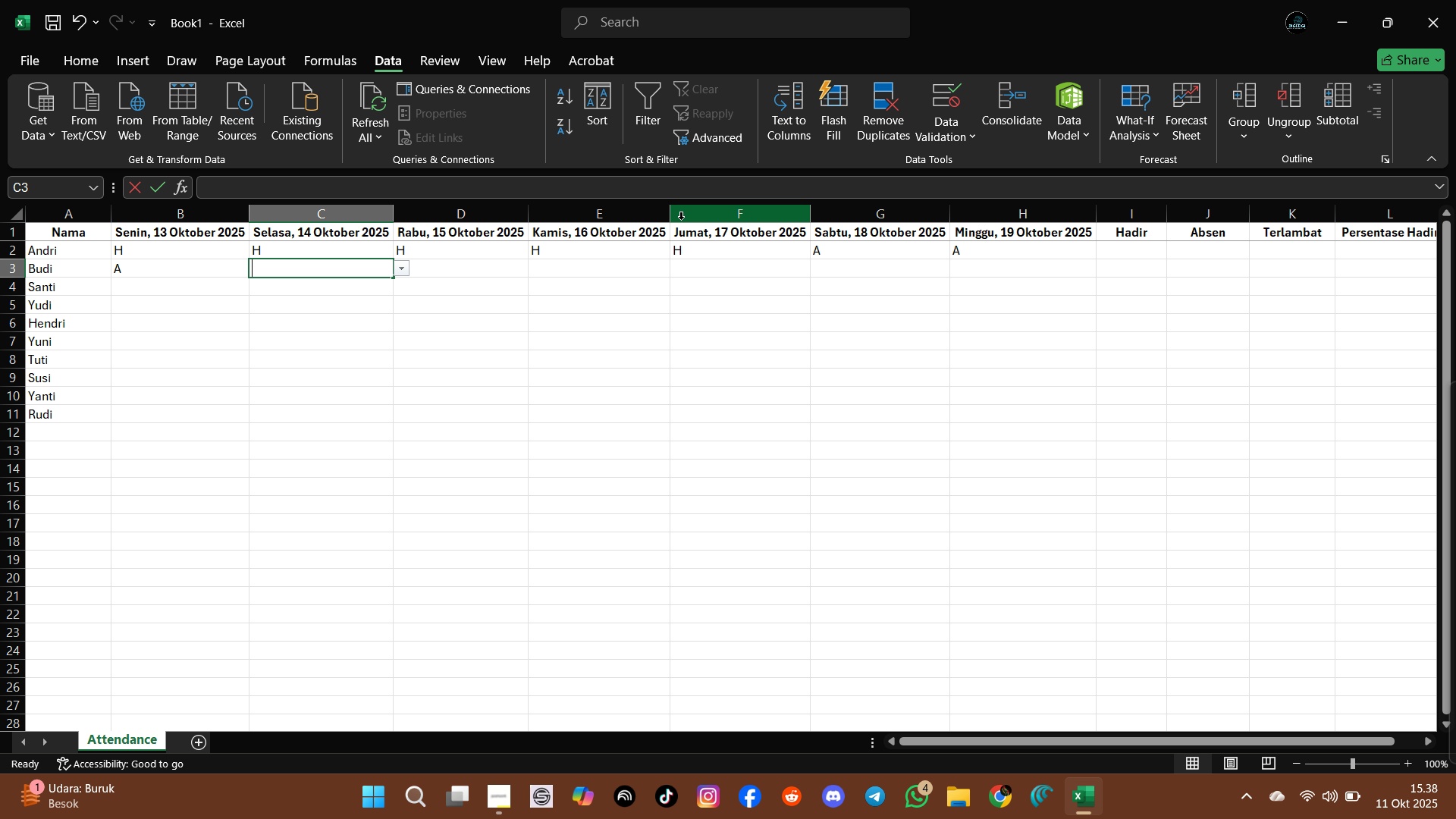 
key(A)
 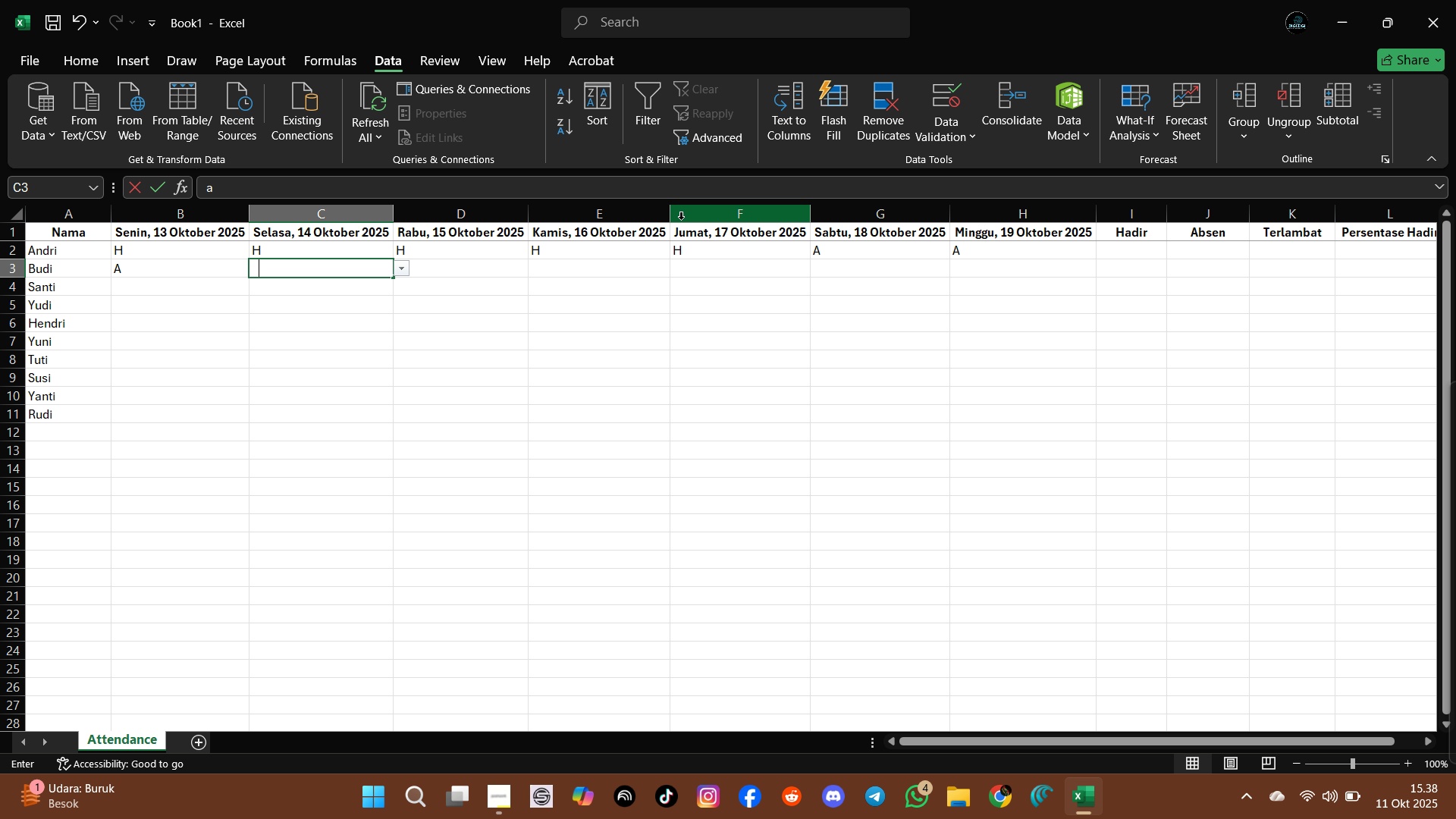 
key(Tab)
 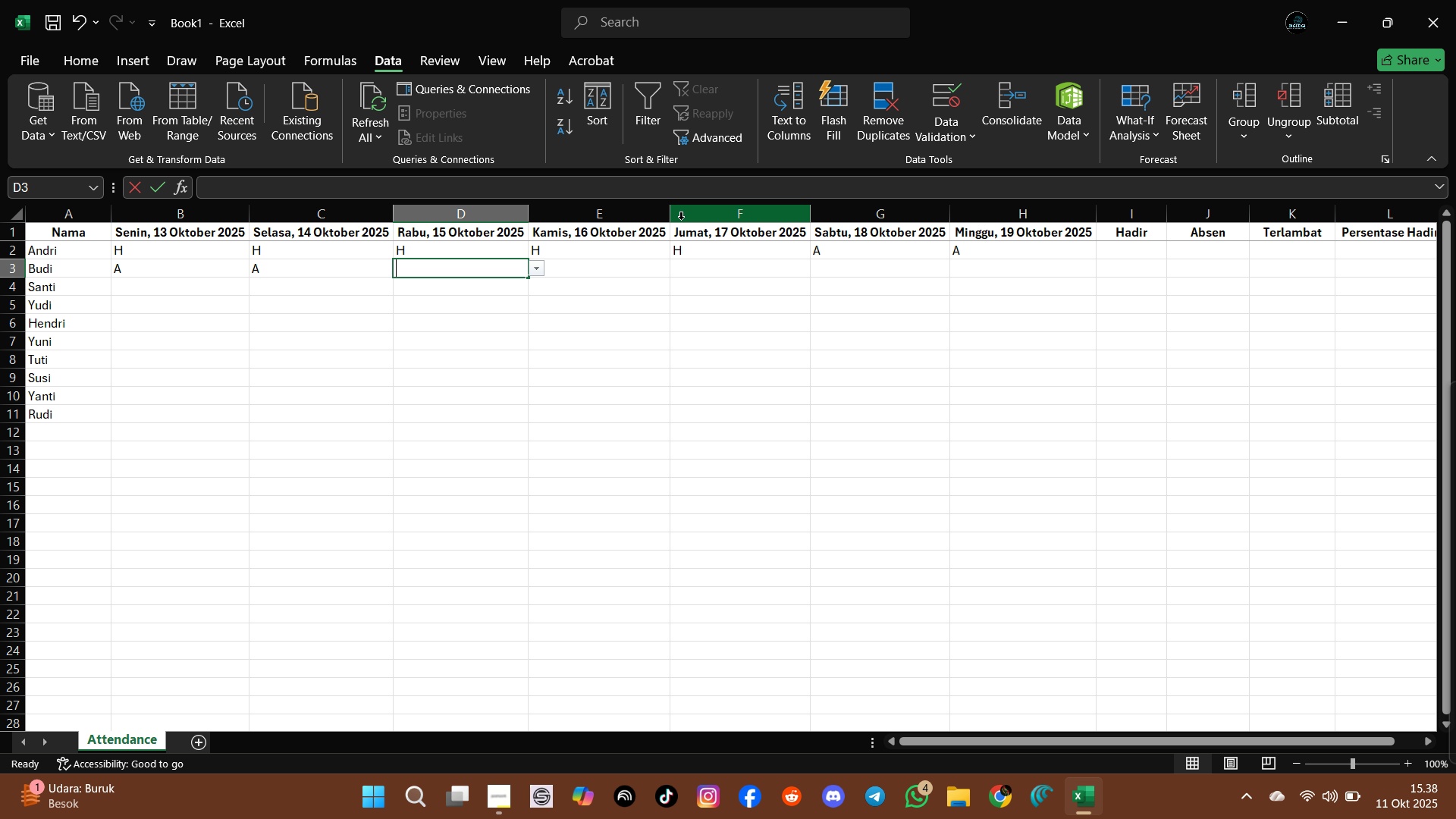 
key(H)
 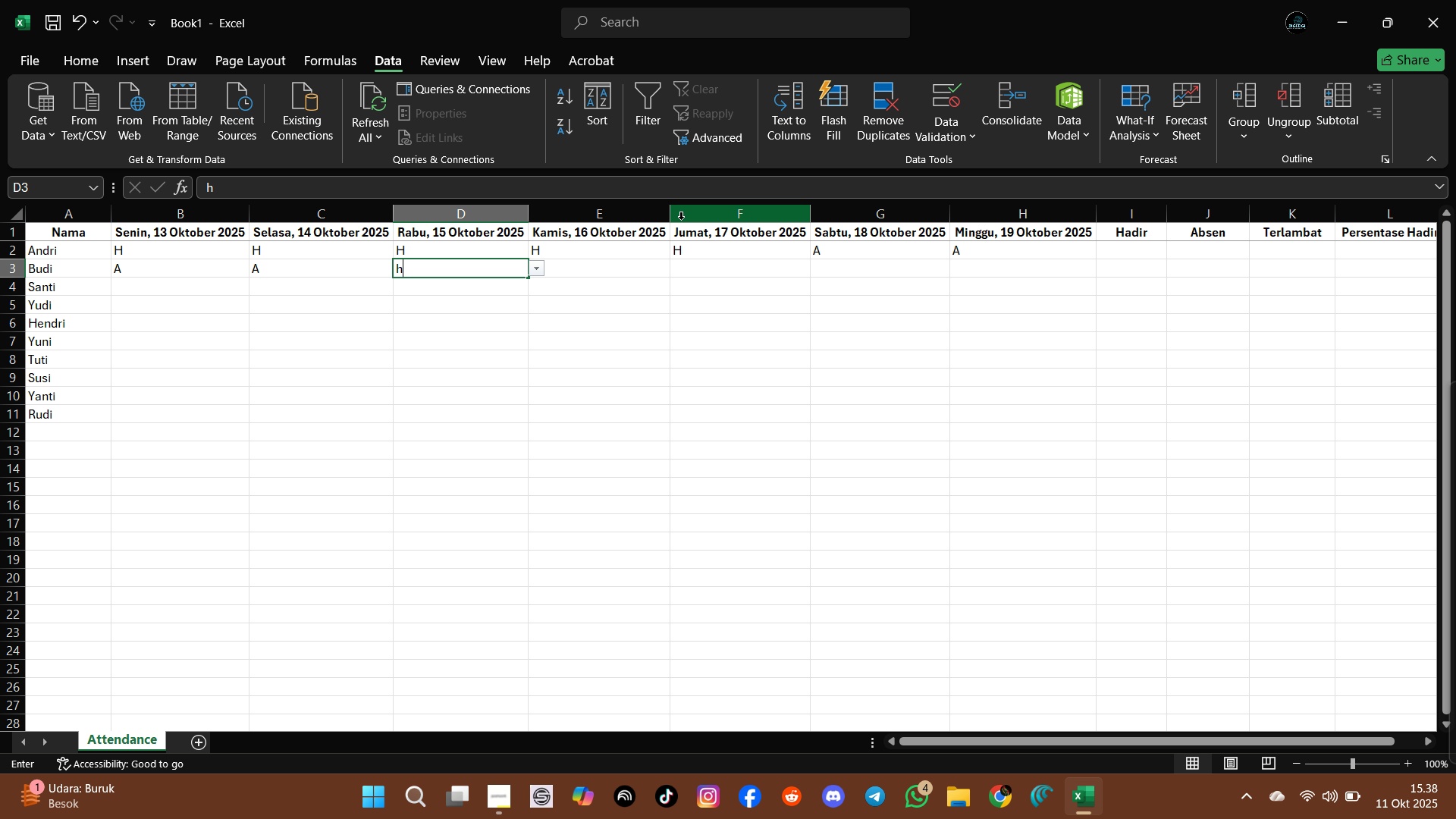 
key(Tab)
 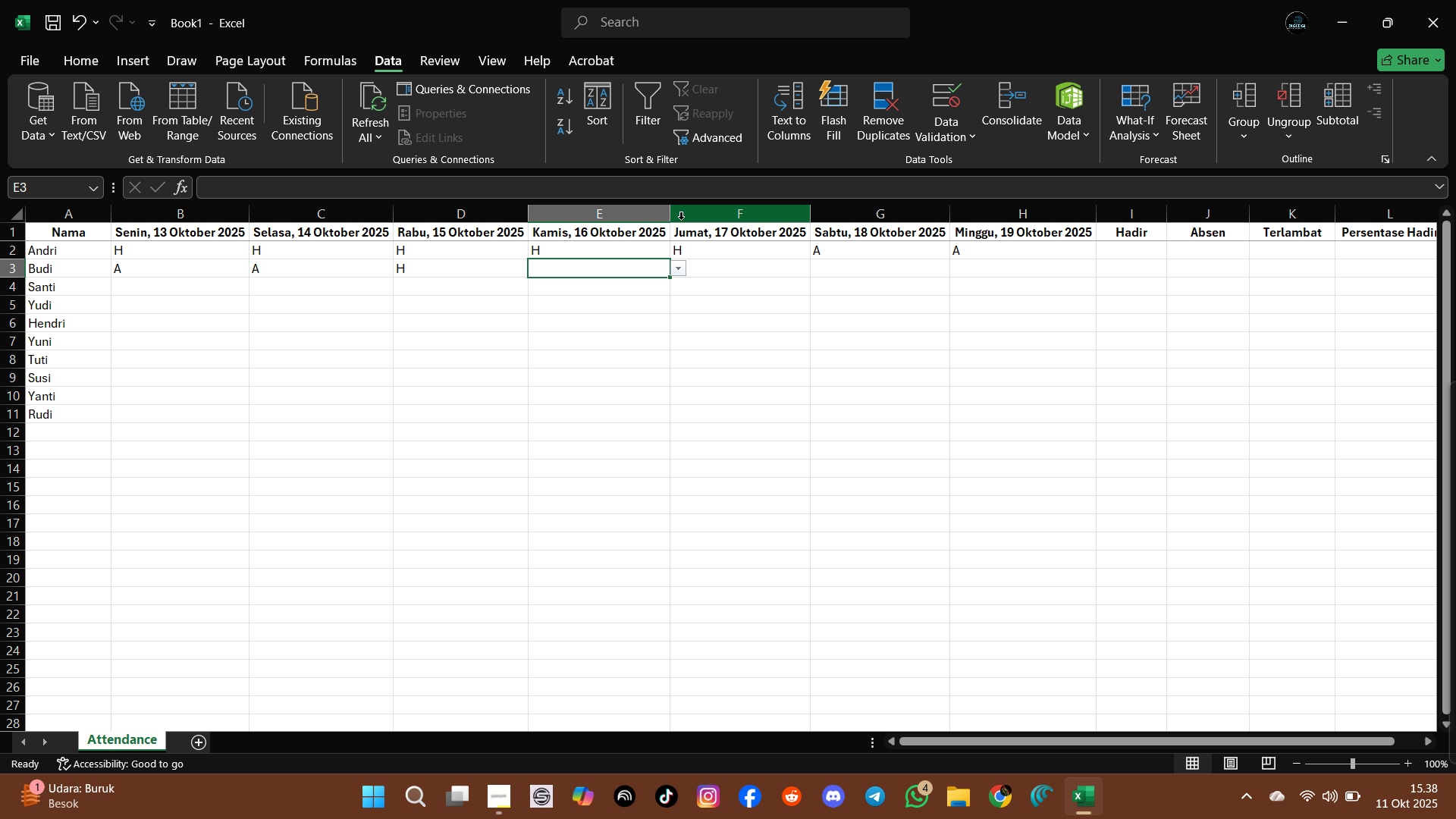 
key(H)
 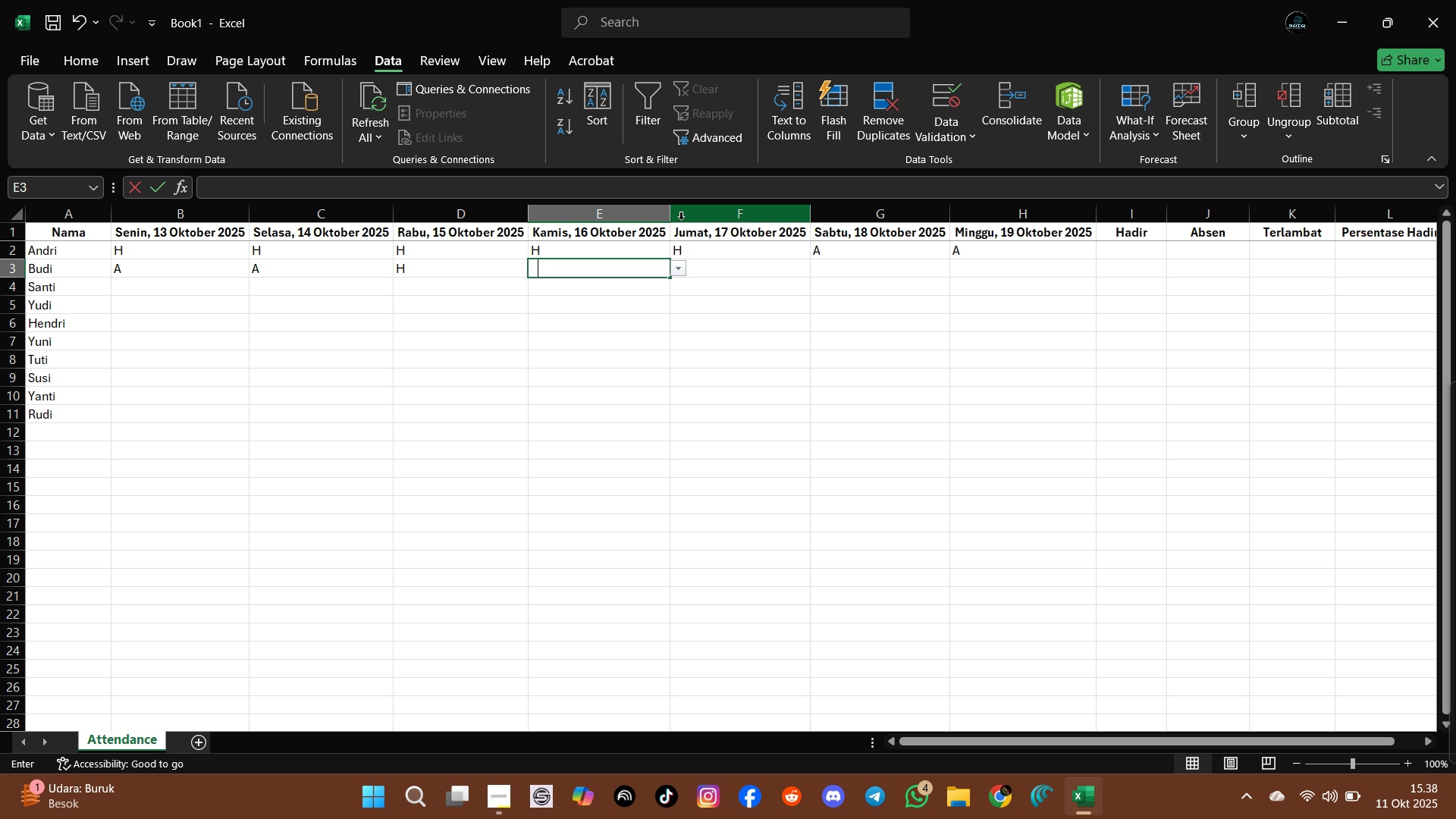 
key(Tab)
 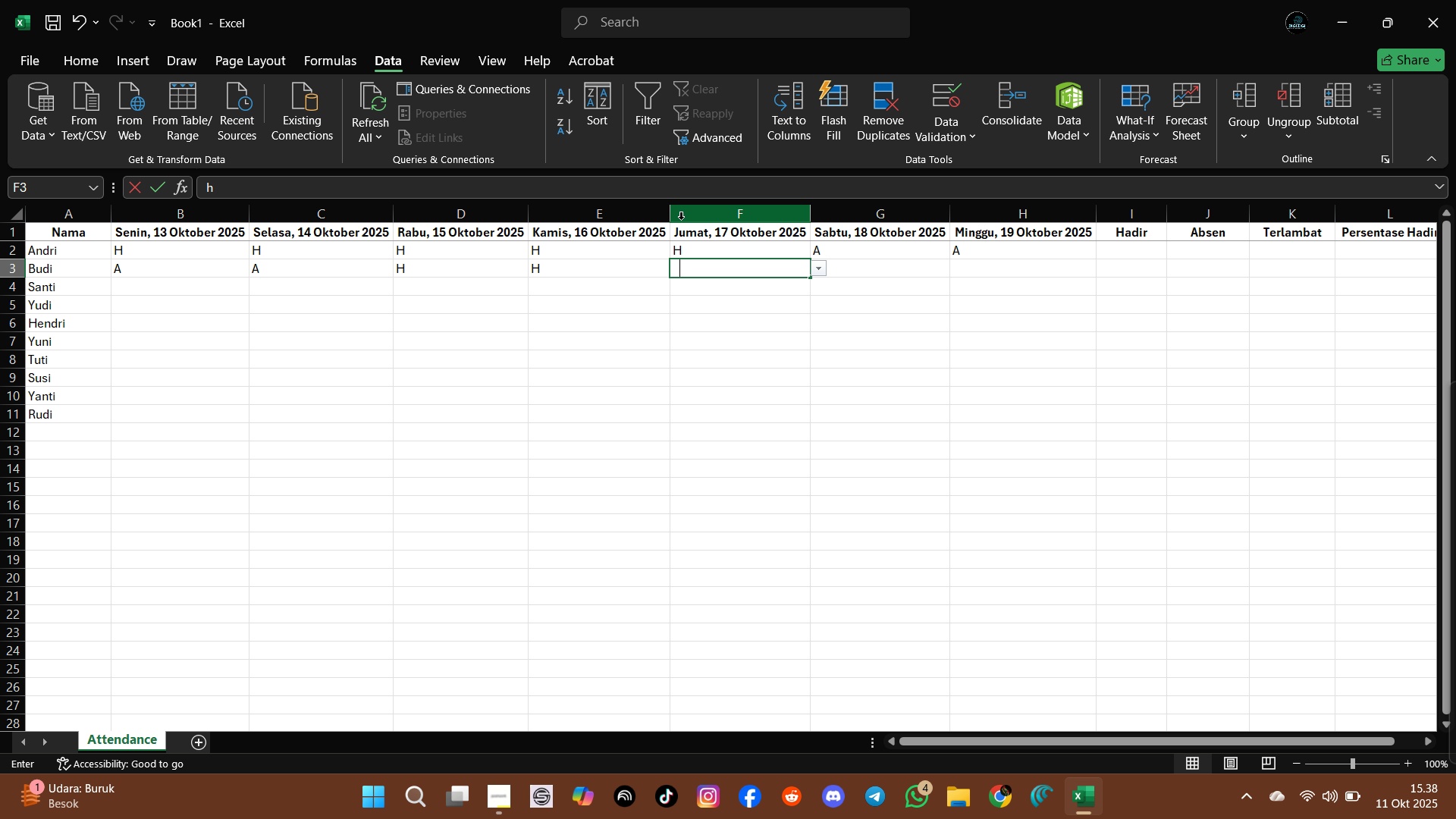 
key(H)
 